 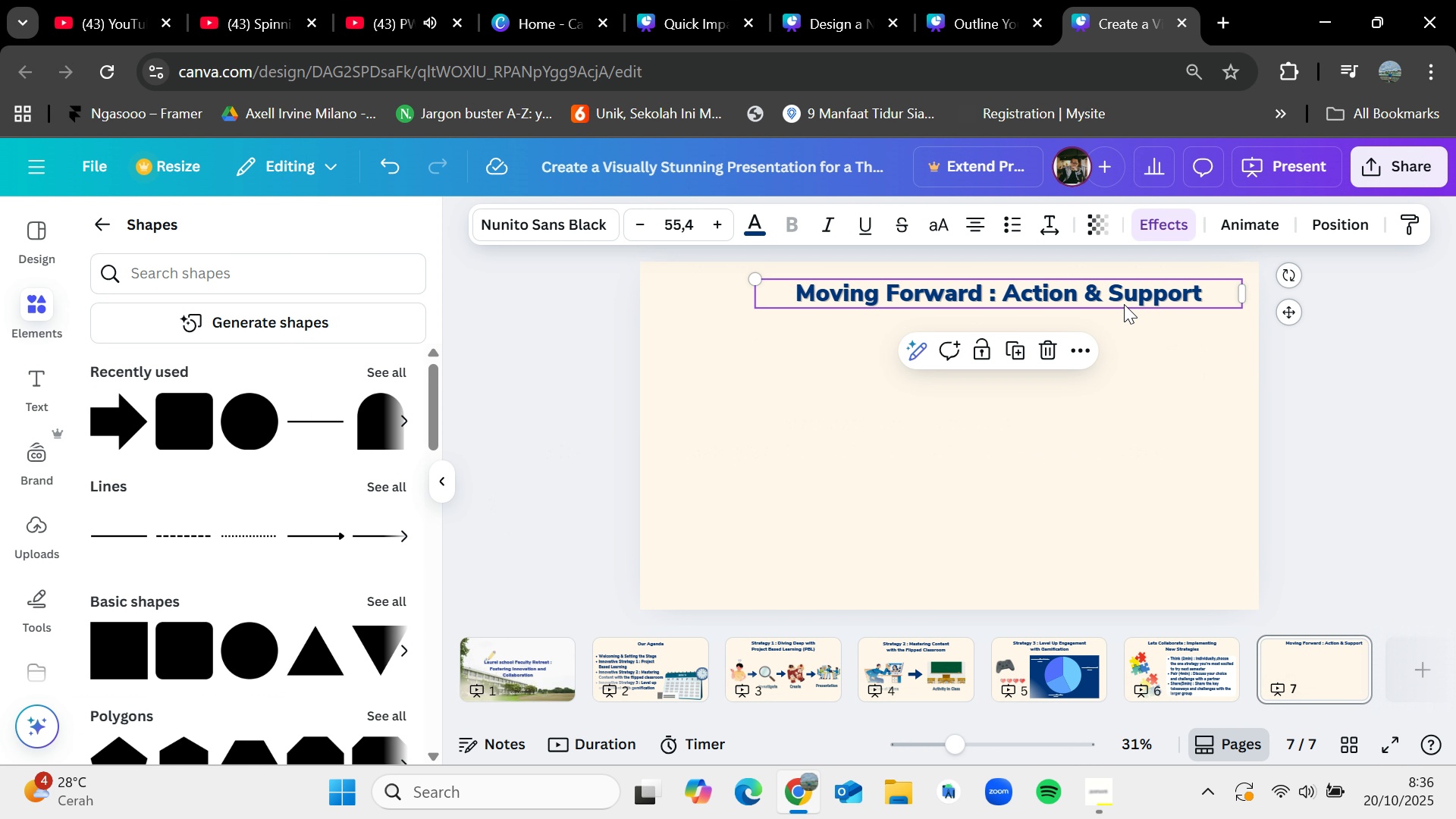 
left_click_drag(start_coordinate=[1121, 293], to_coordinate=[1075, 301])
 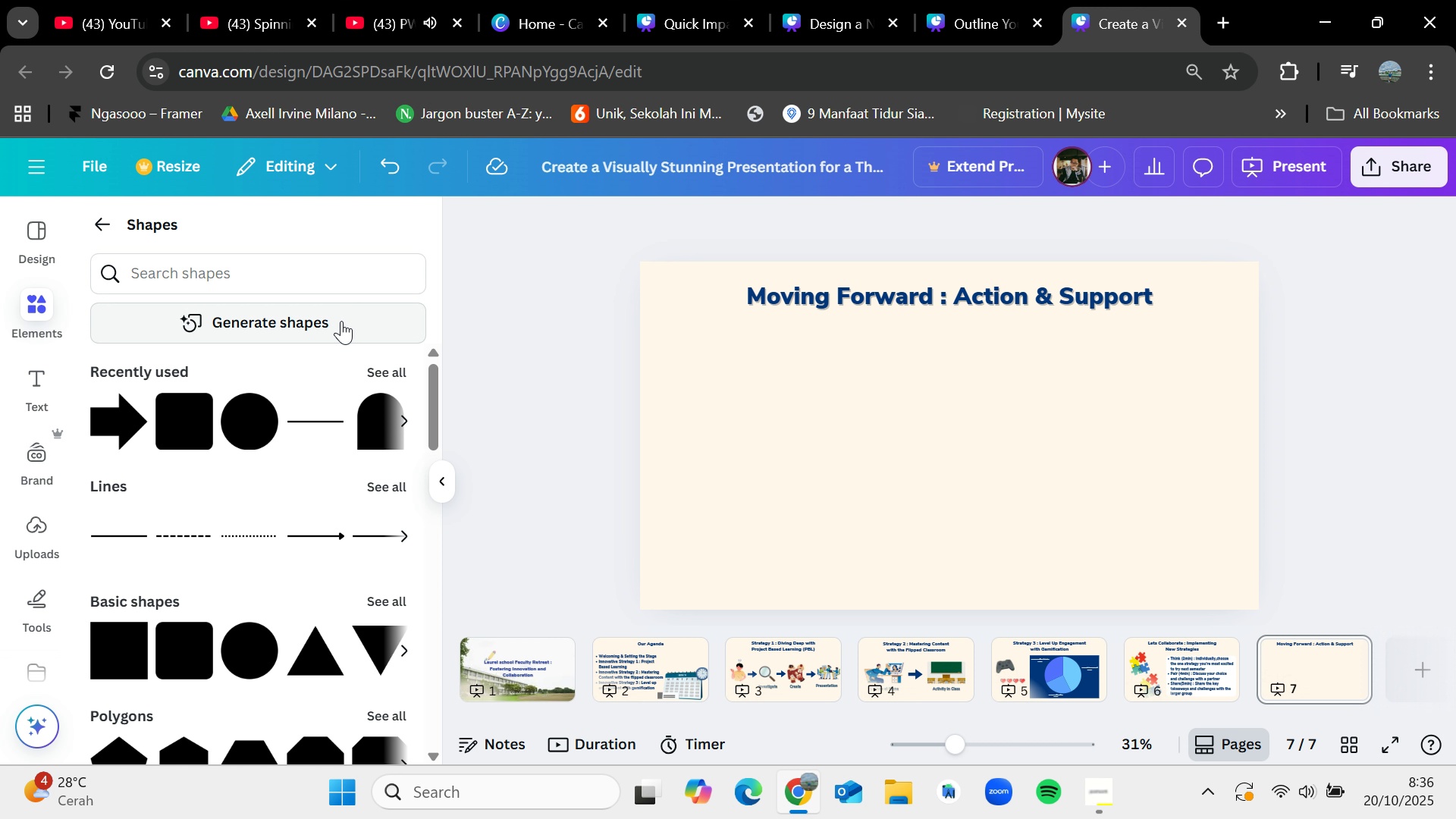 
wait(6.51)
 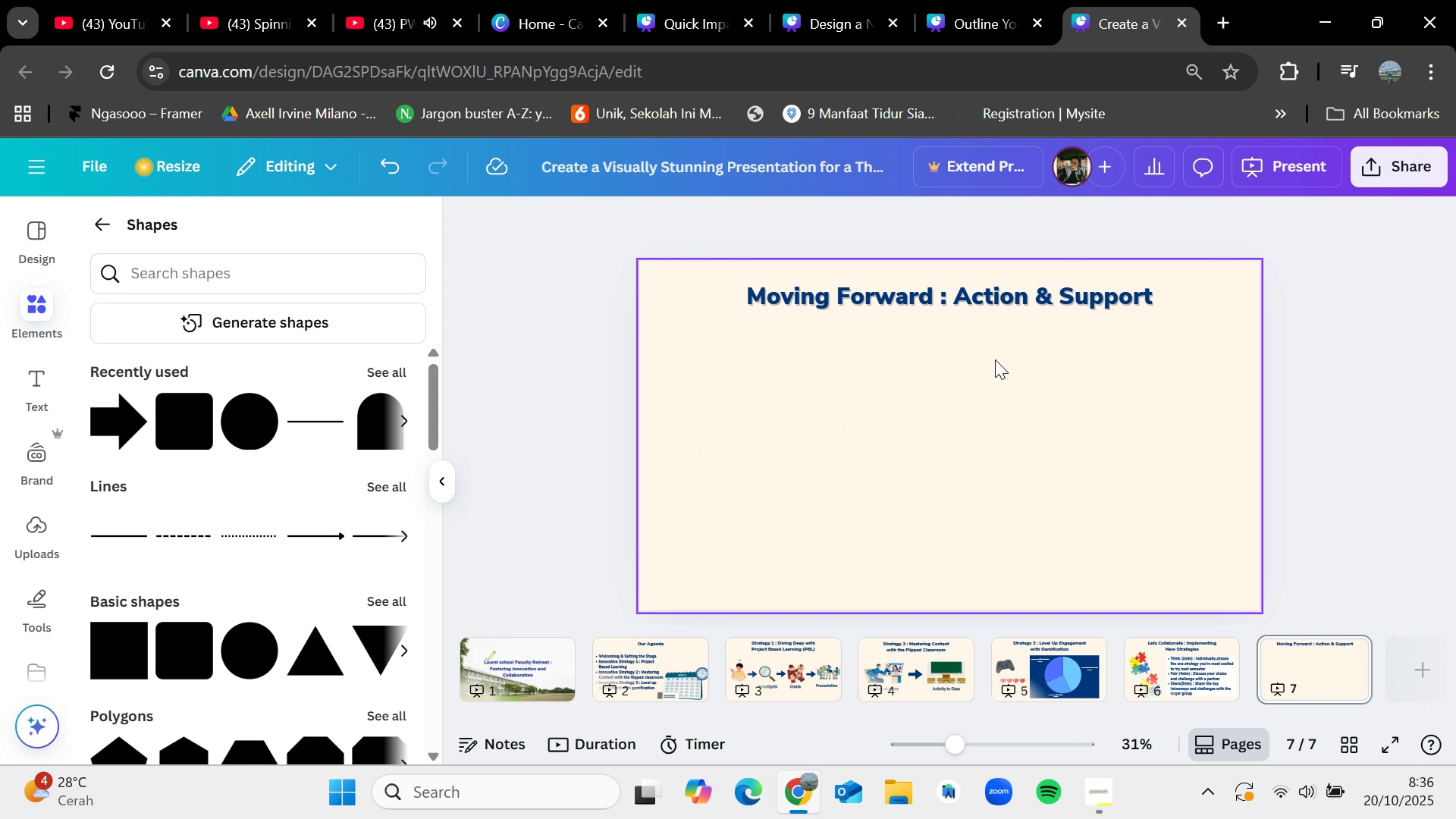 
left_click([108, 233])
 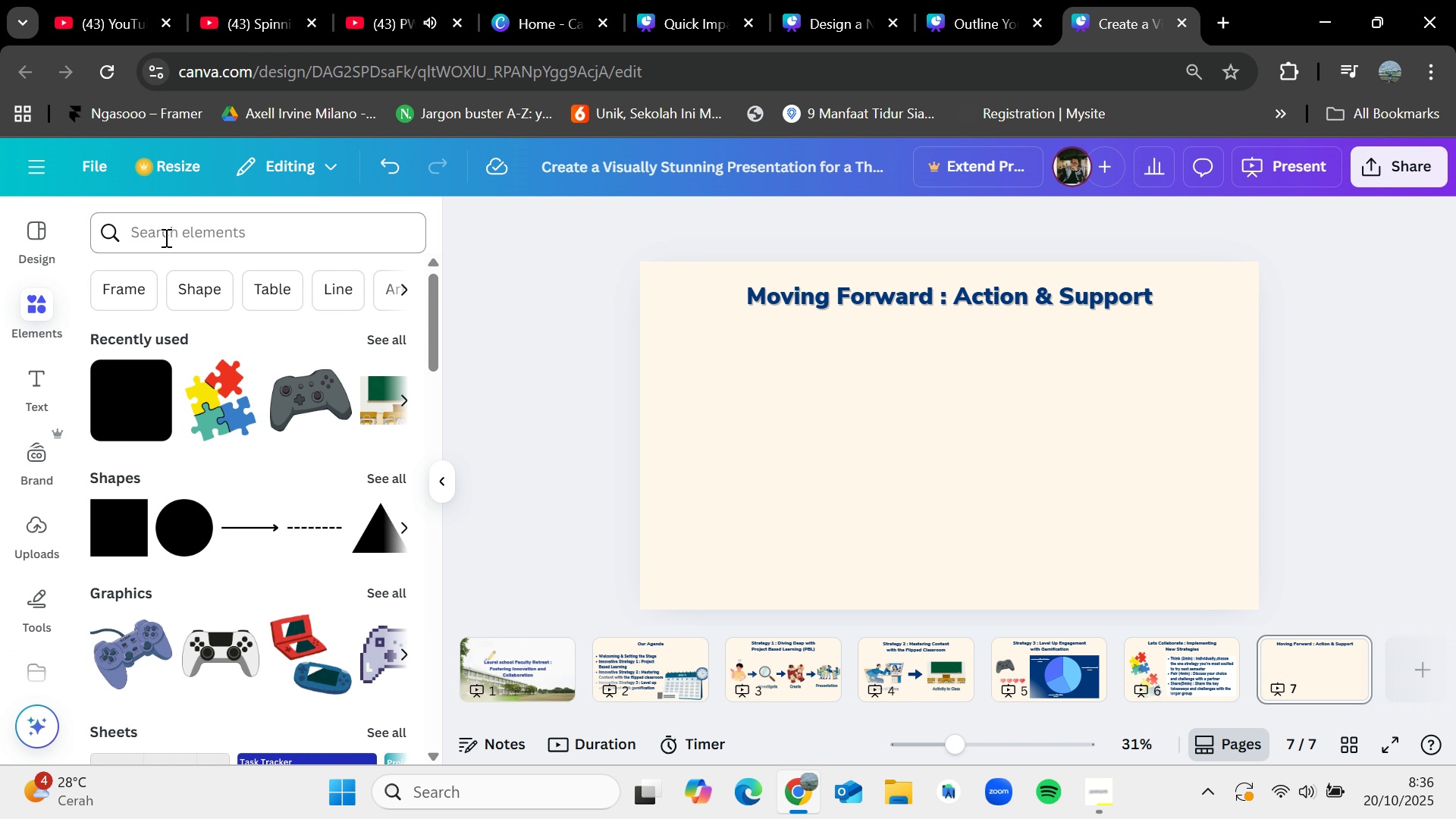 
left_click([165, 237])
 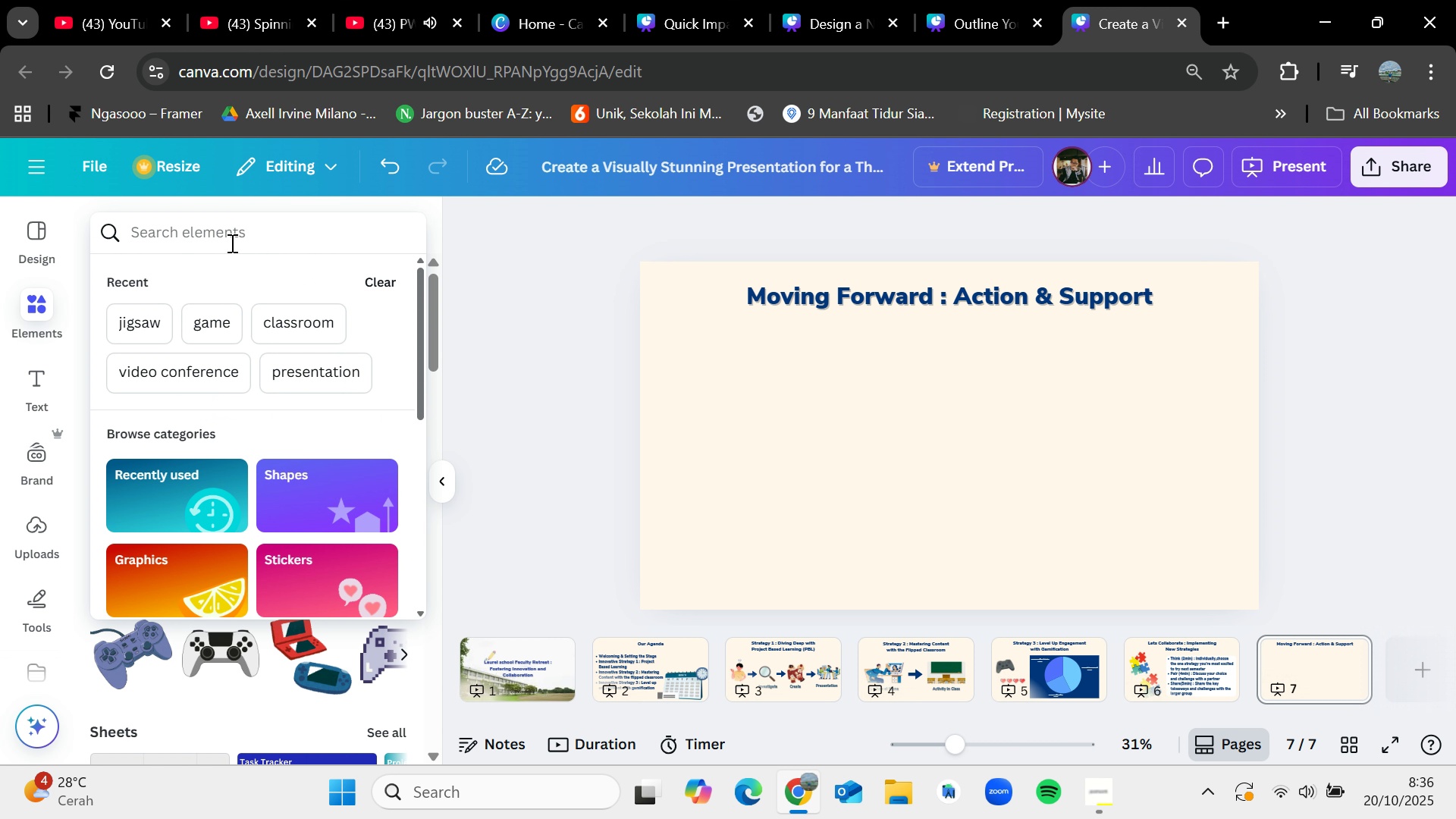 
type(teed)
key(Backspace)
key(Backspace)
type(acher)
 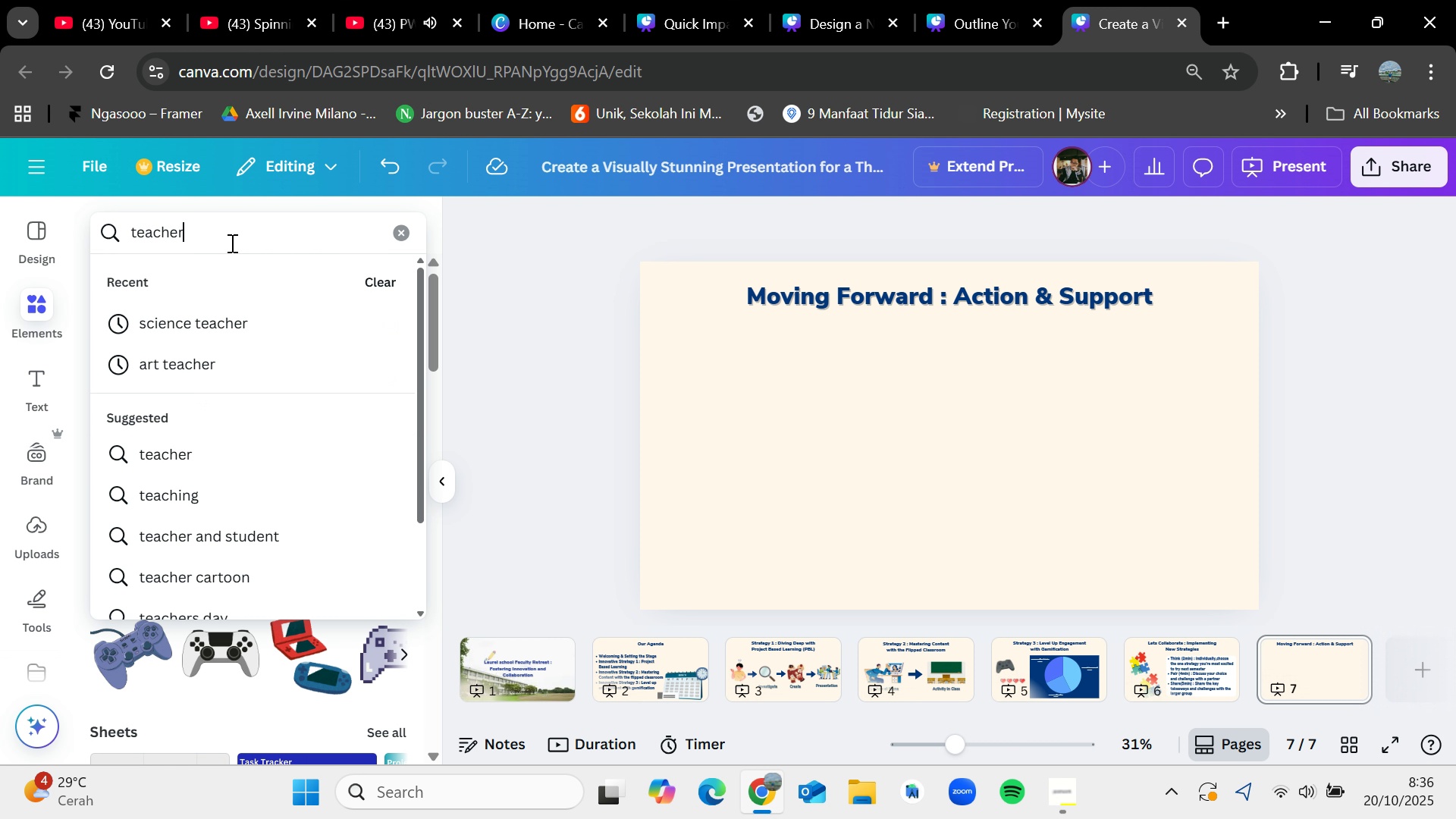 
key(Enter)
 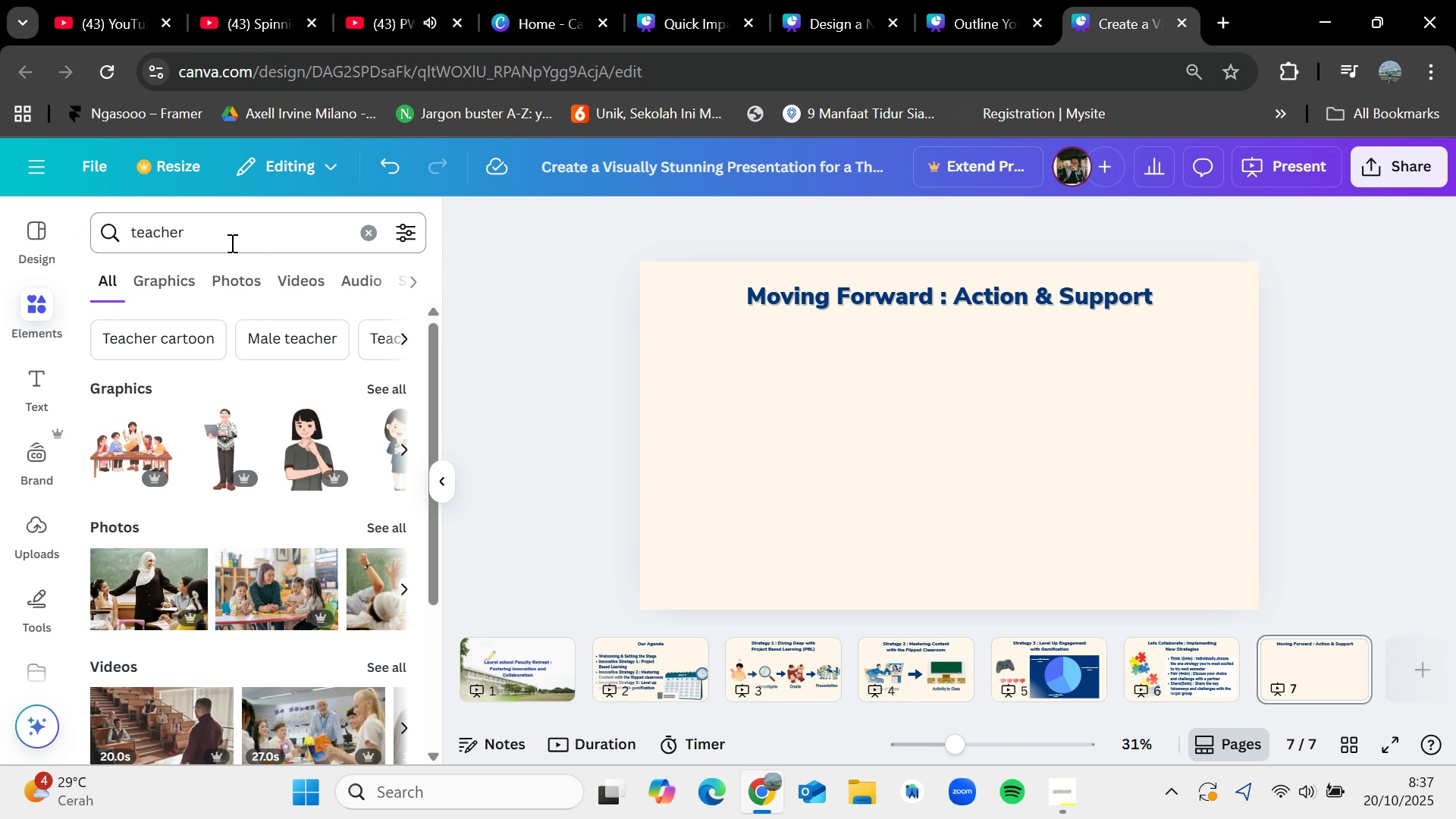 
wait(5.63)
 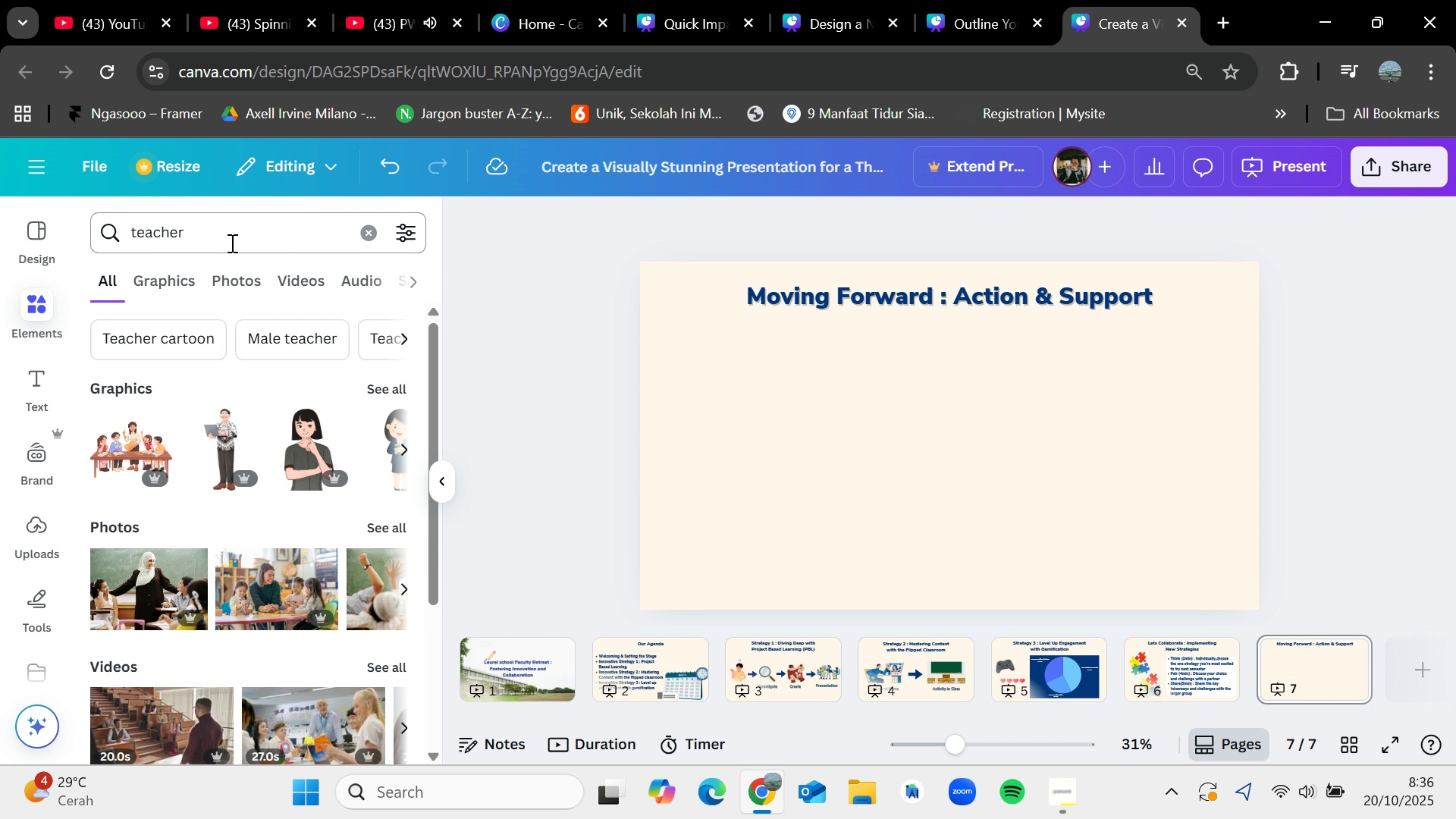 
left_click([394, 386])
 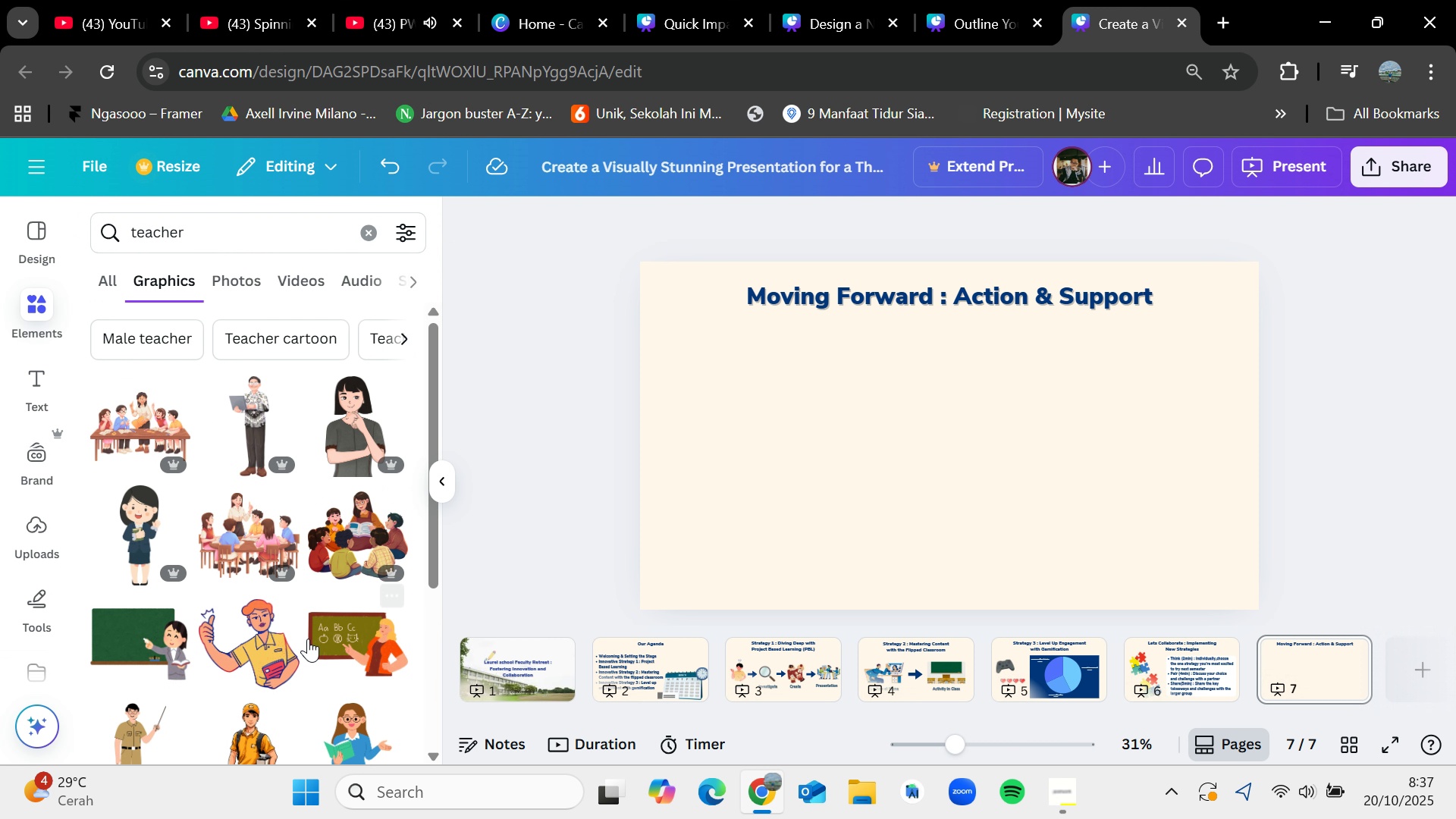 
scroll: coordinate [312, 639], scroll_direction: down, amount: 5.0
 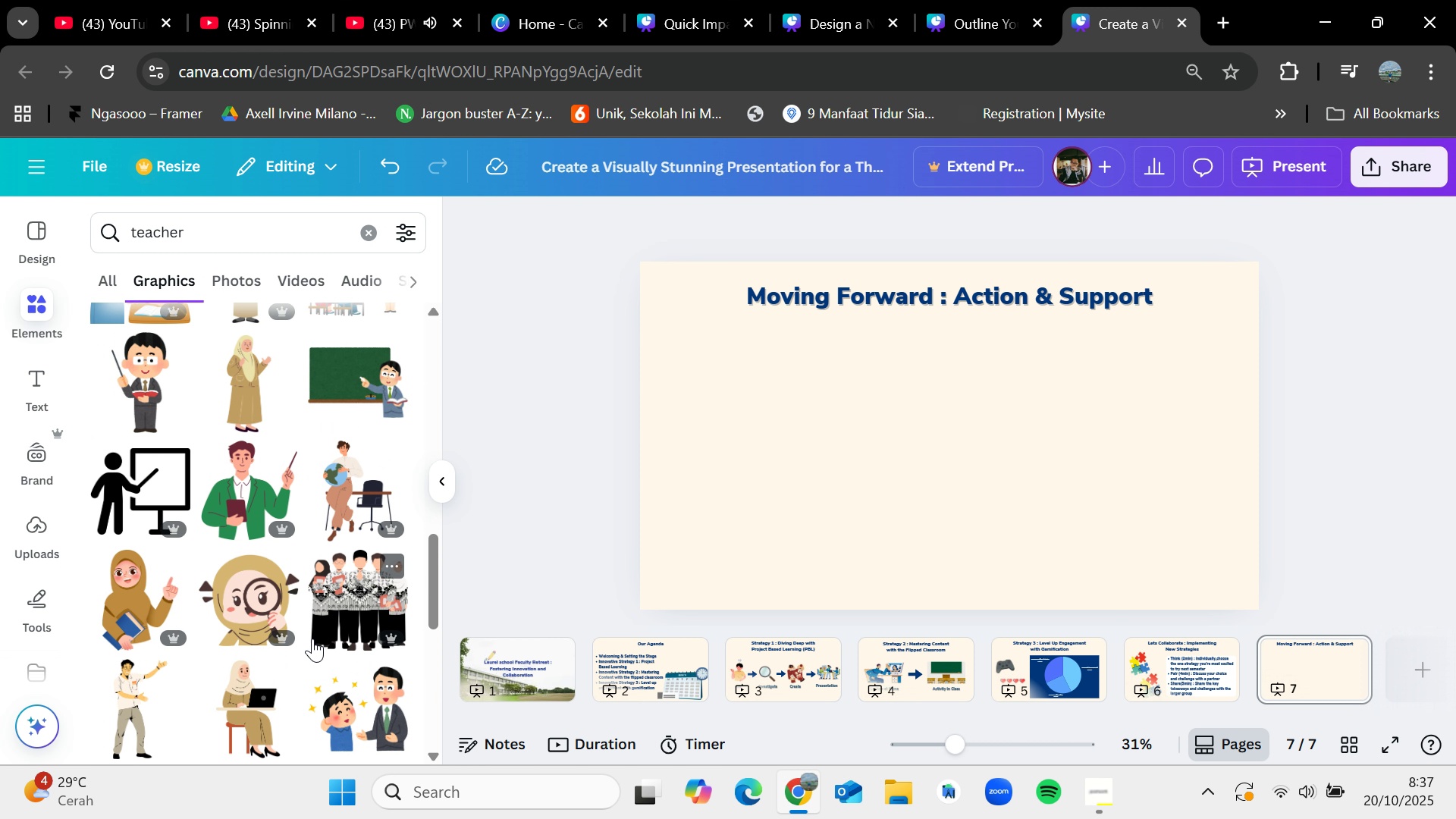 
scroll: coordinate [312, 639], scroll_direction: down, amount: 4.0
 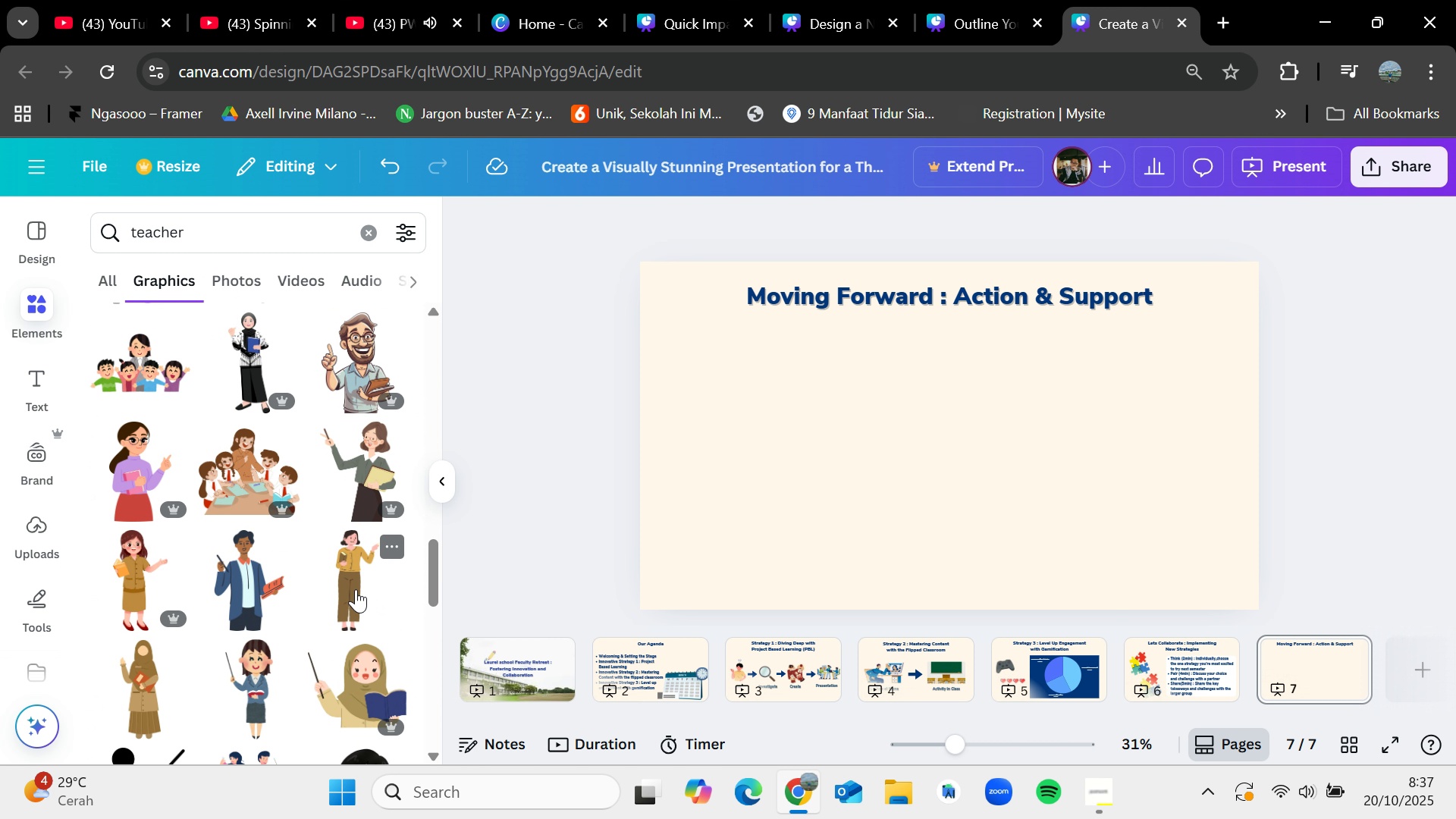 
left_click_drag(start_coordinate=[354, 589], to_coordinate=[754, 514])
 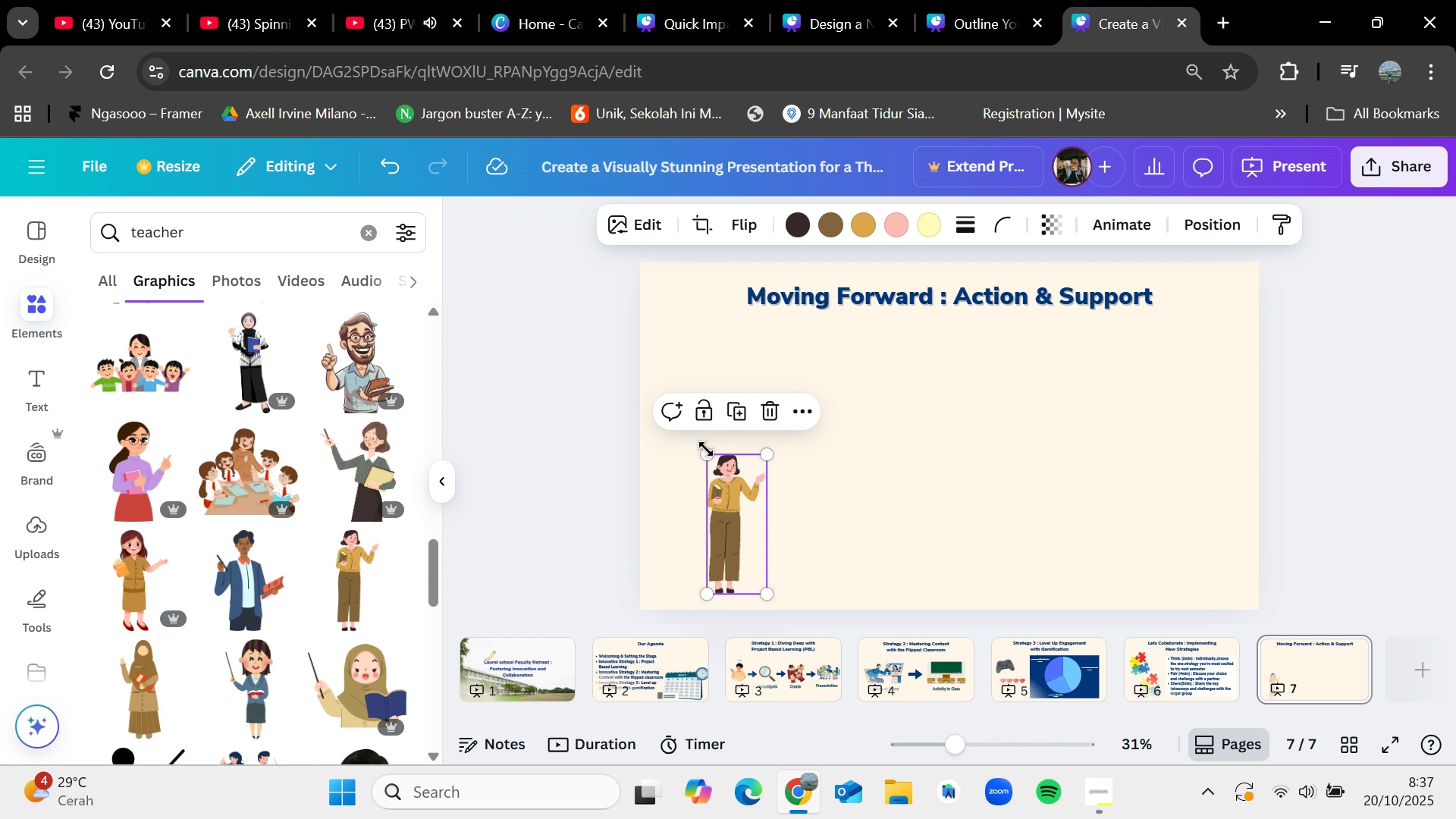 
left_click_drag(start_coordinate=[707, 449], to_coordinate=[629, 358])
 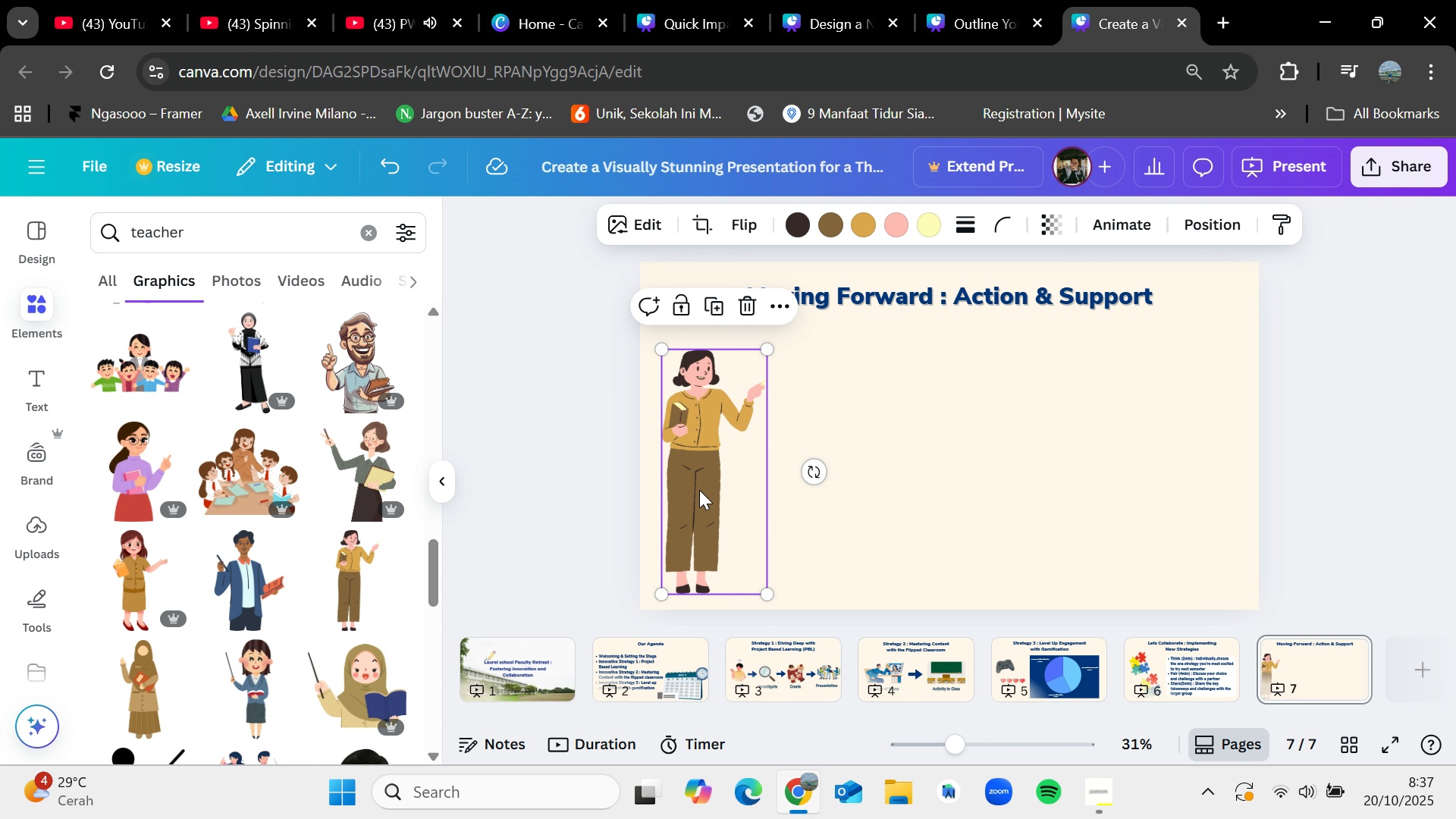 
left_click_drag(start_coordinate=[697, 488], to_coordinate=[758, 487])
 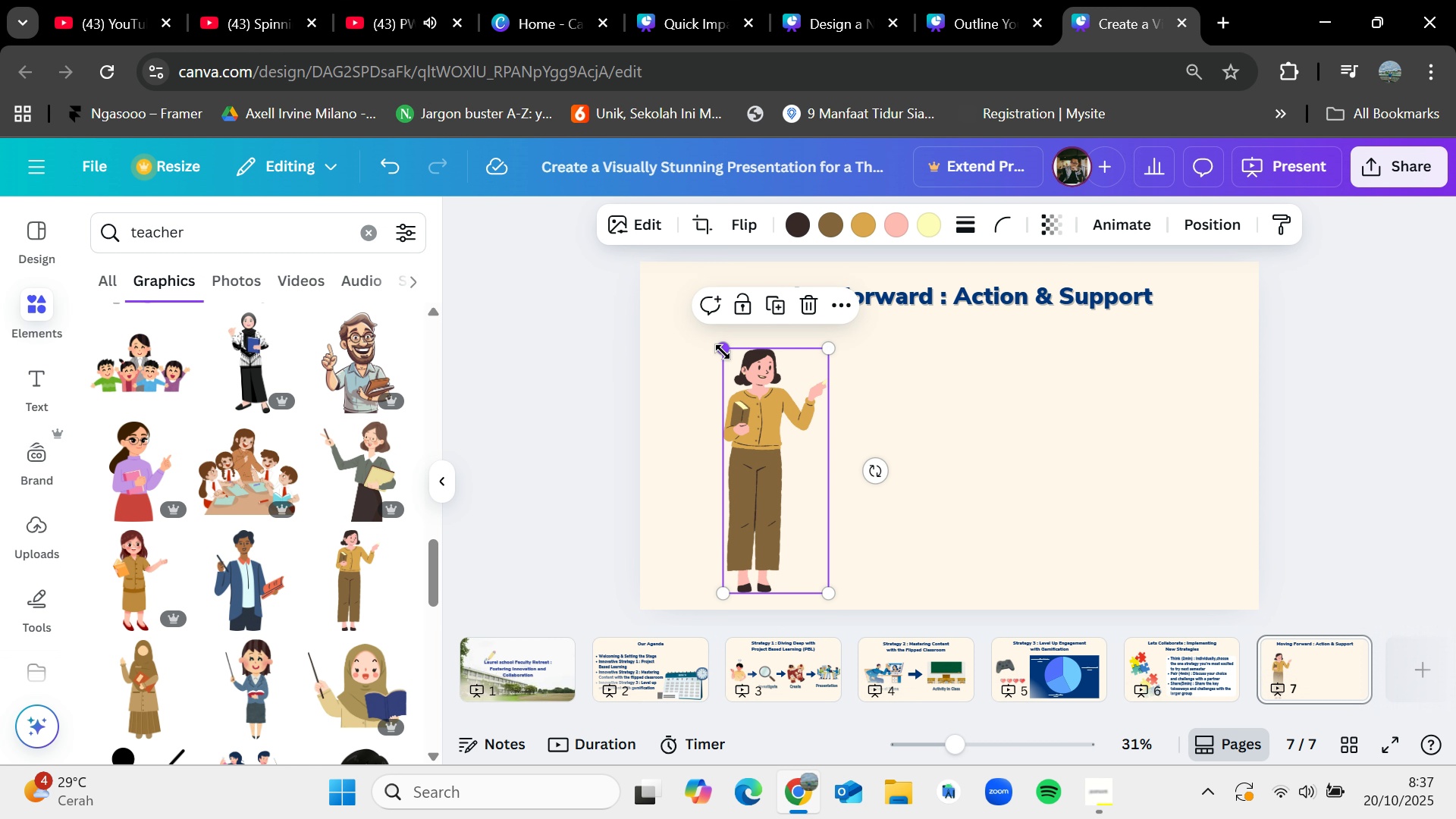 
left_click_drag(start_coordinate=[723, 352], to_coordinate=[732, 362])
 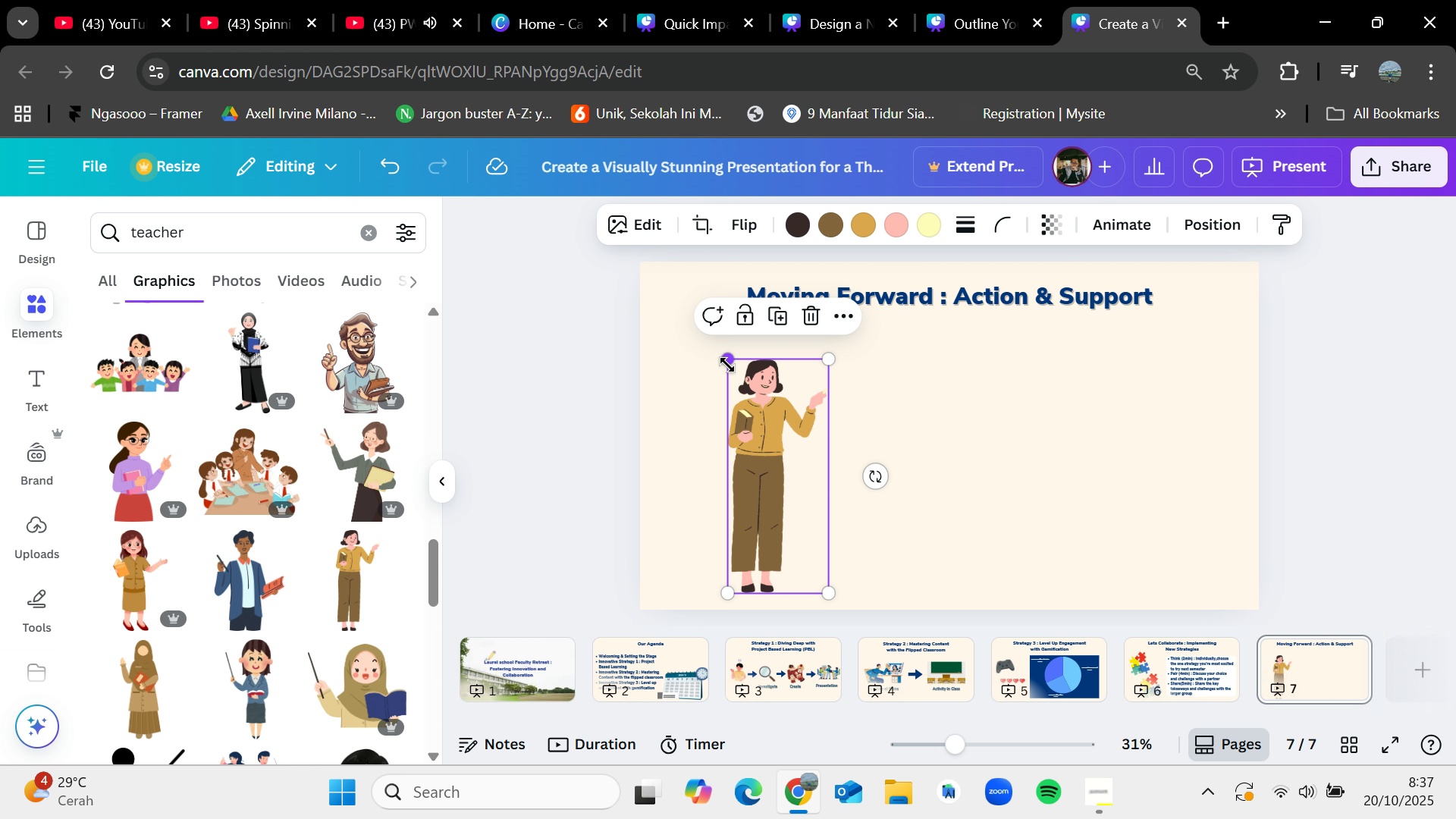 
wait(26.45)
 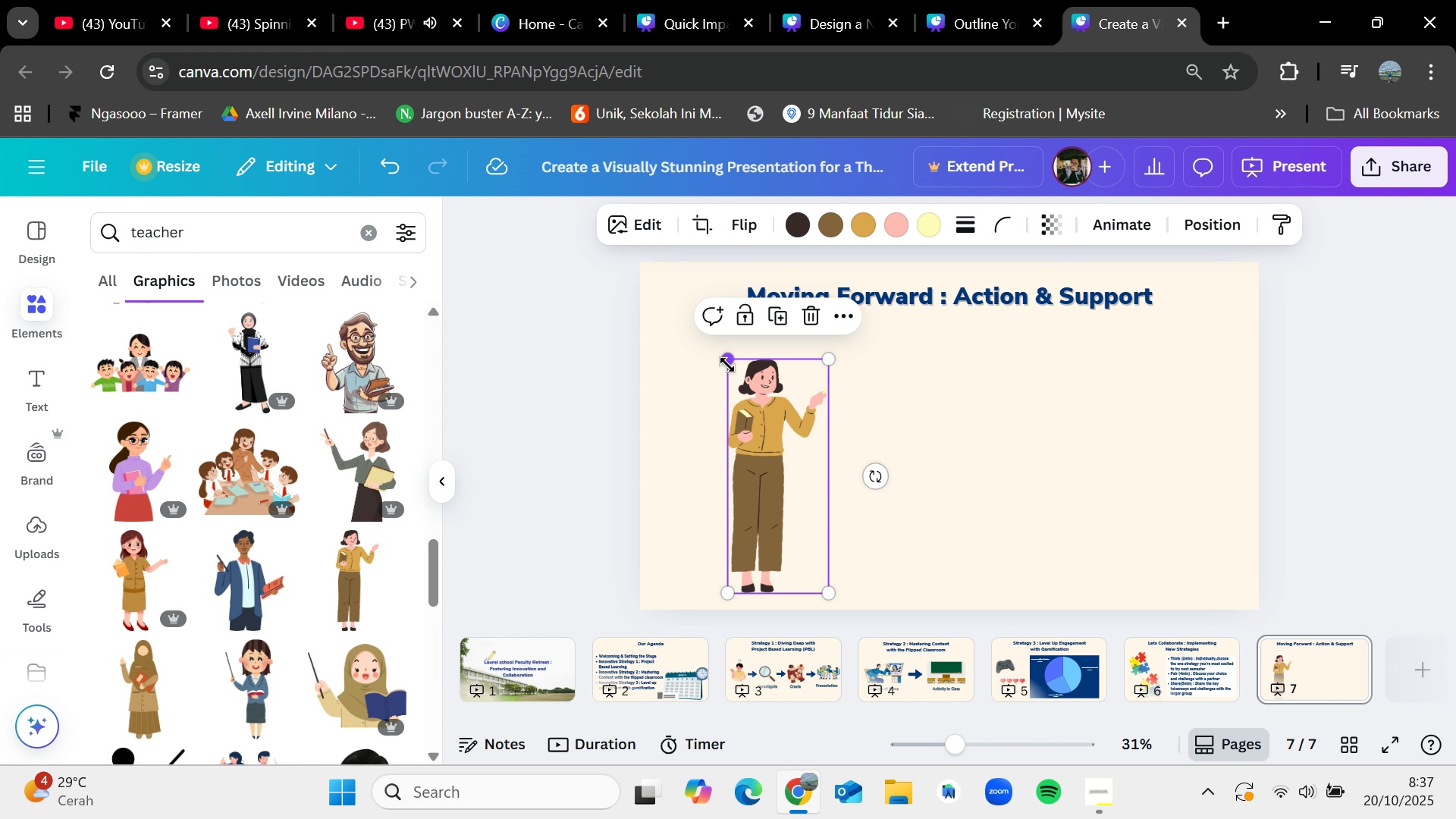 
type(cloud )
 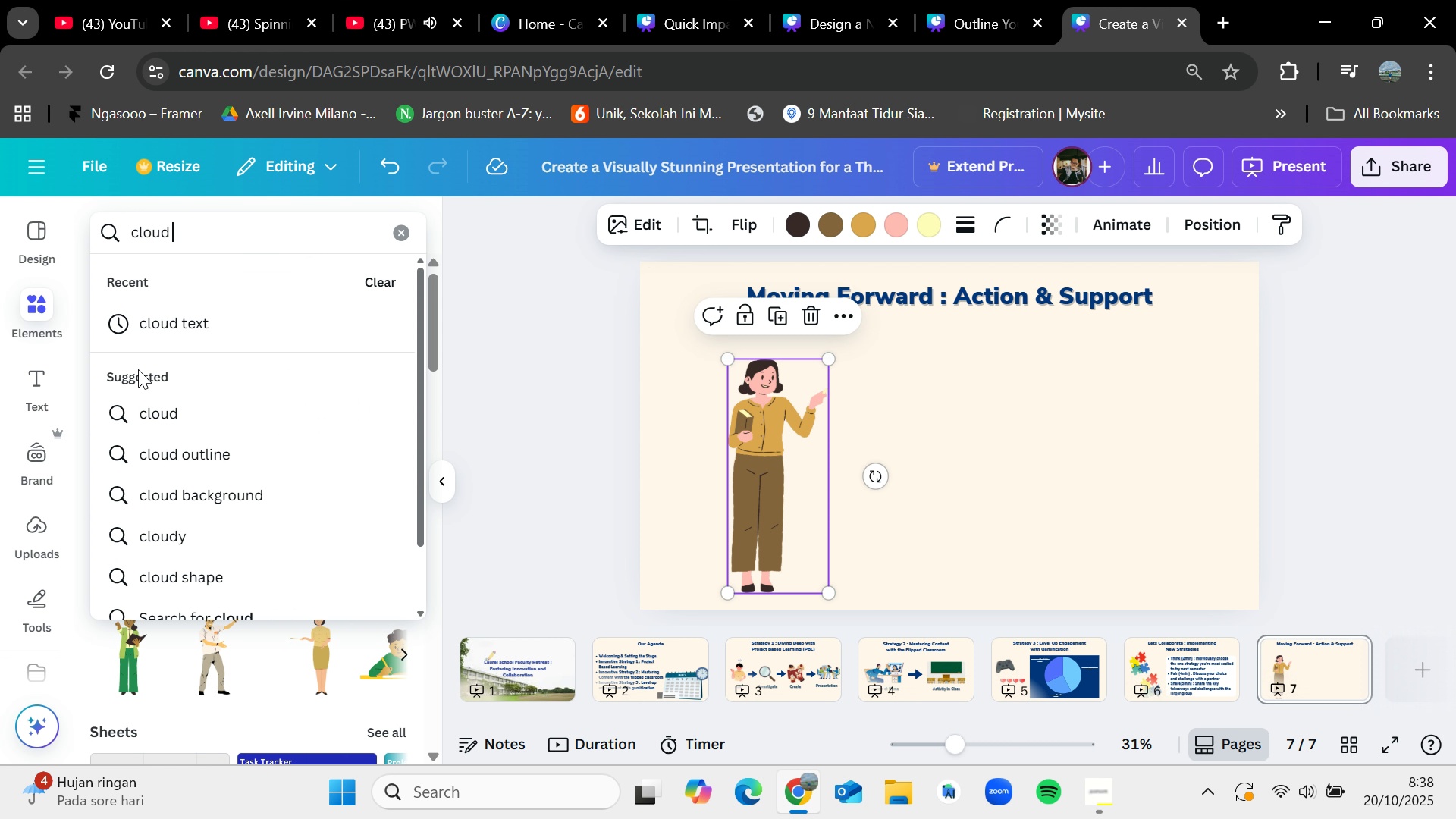 
left_click([169, 314])
 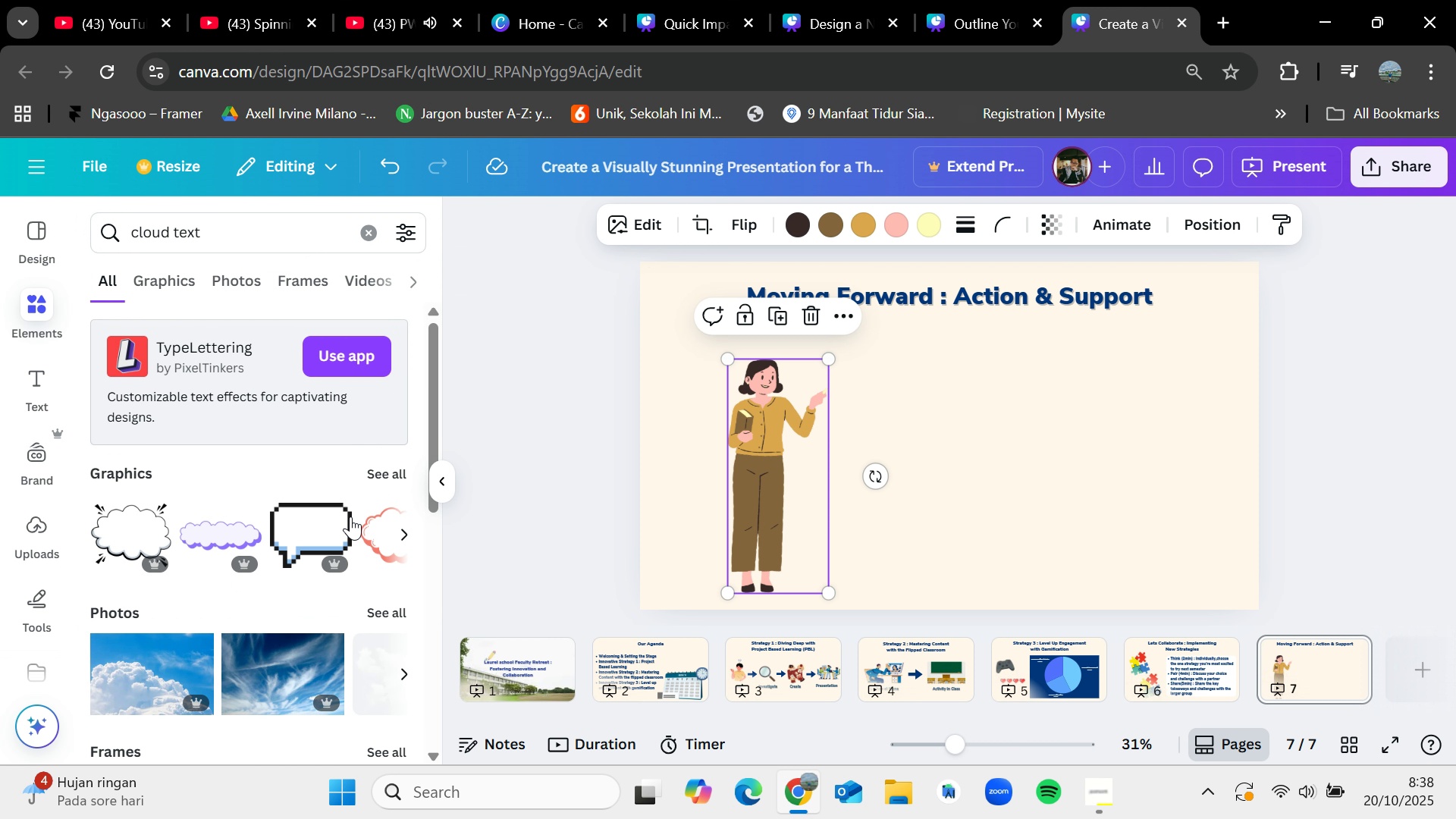 
left_click([391, 476])
 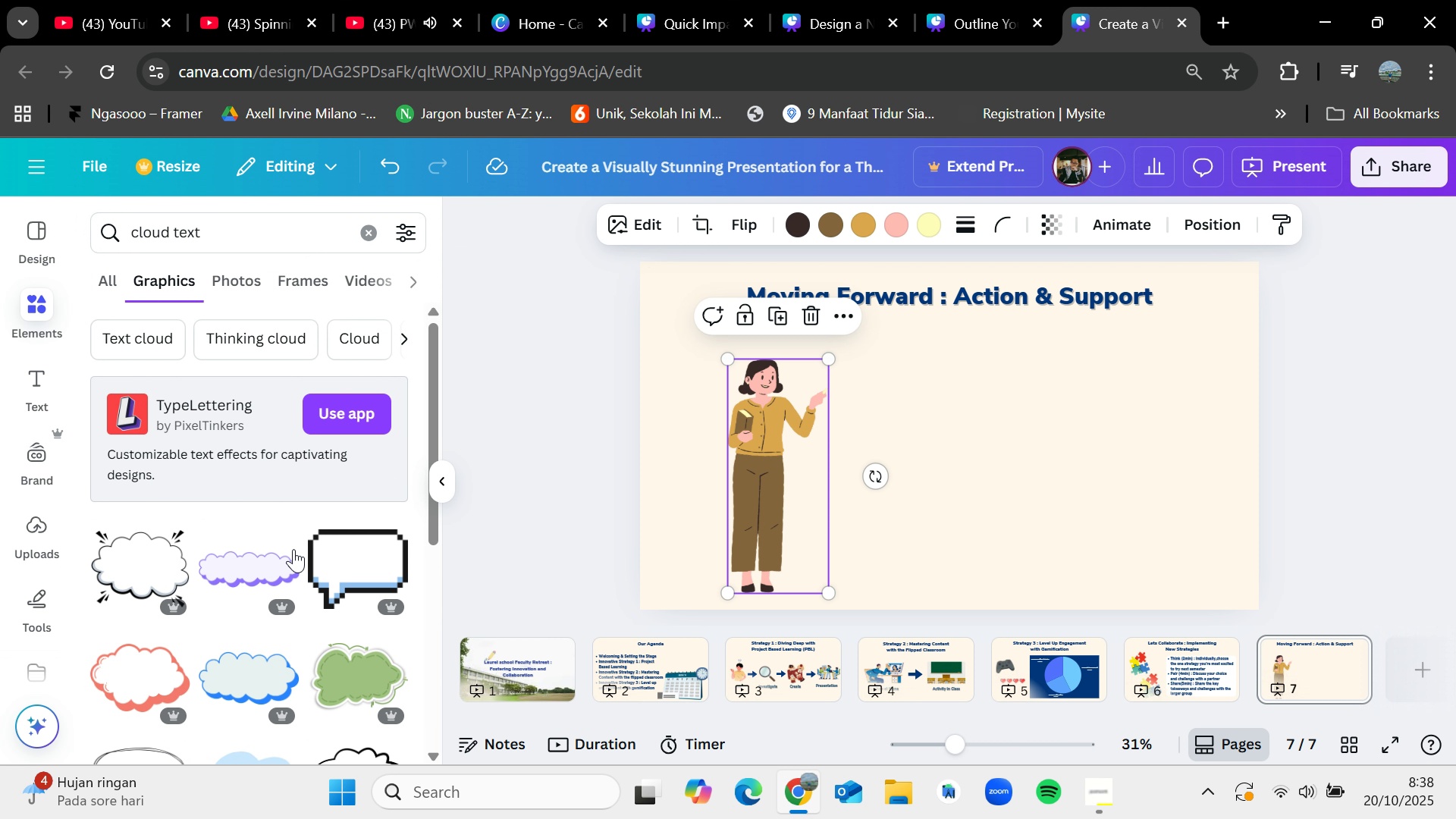 
scroll: coordinate [330, 639], scroll_direction: down, amount: 8.0
 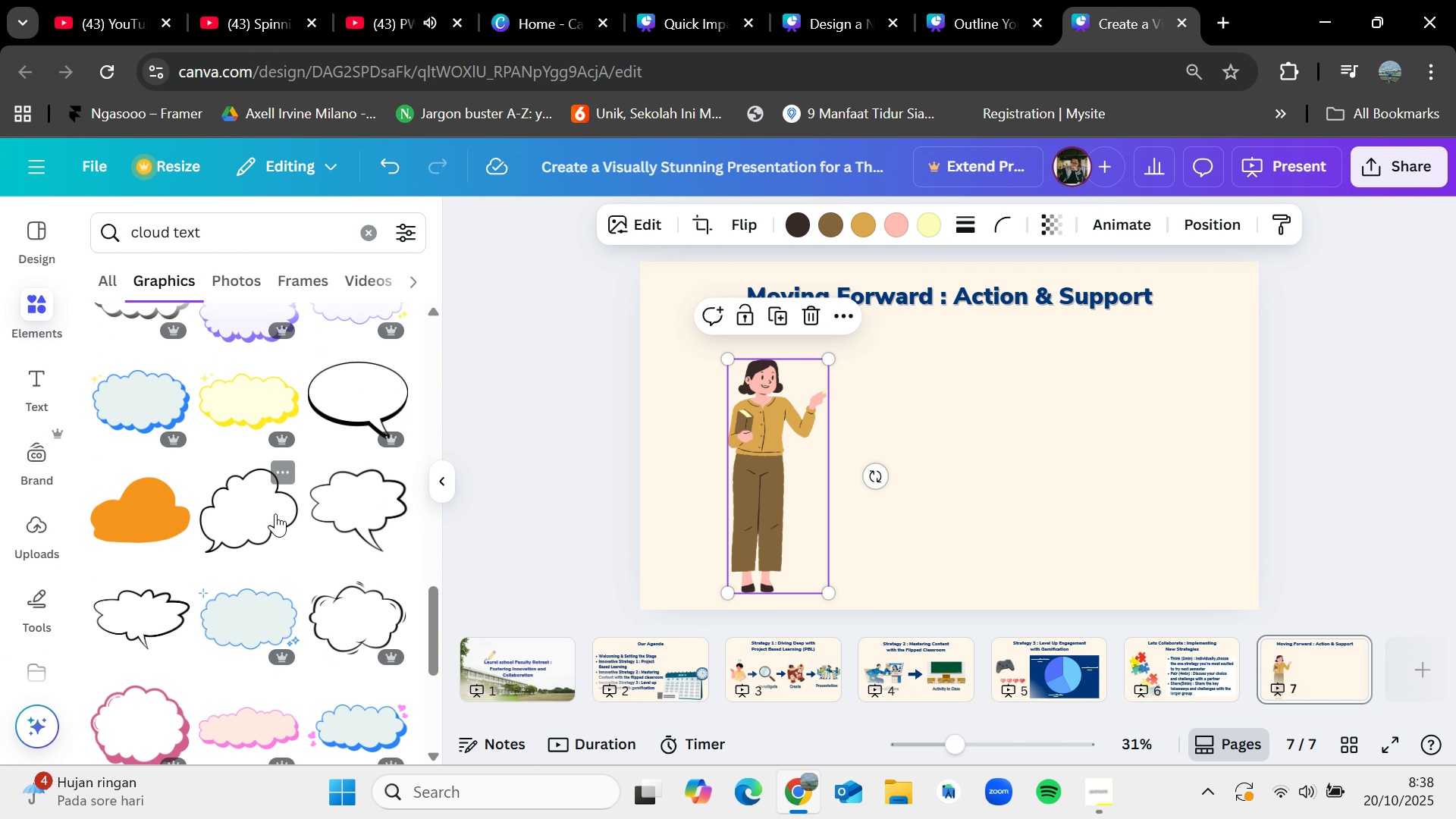 
left_click_drag(start_coordinate=[249, 513], to_coordinate=[974, 365])
 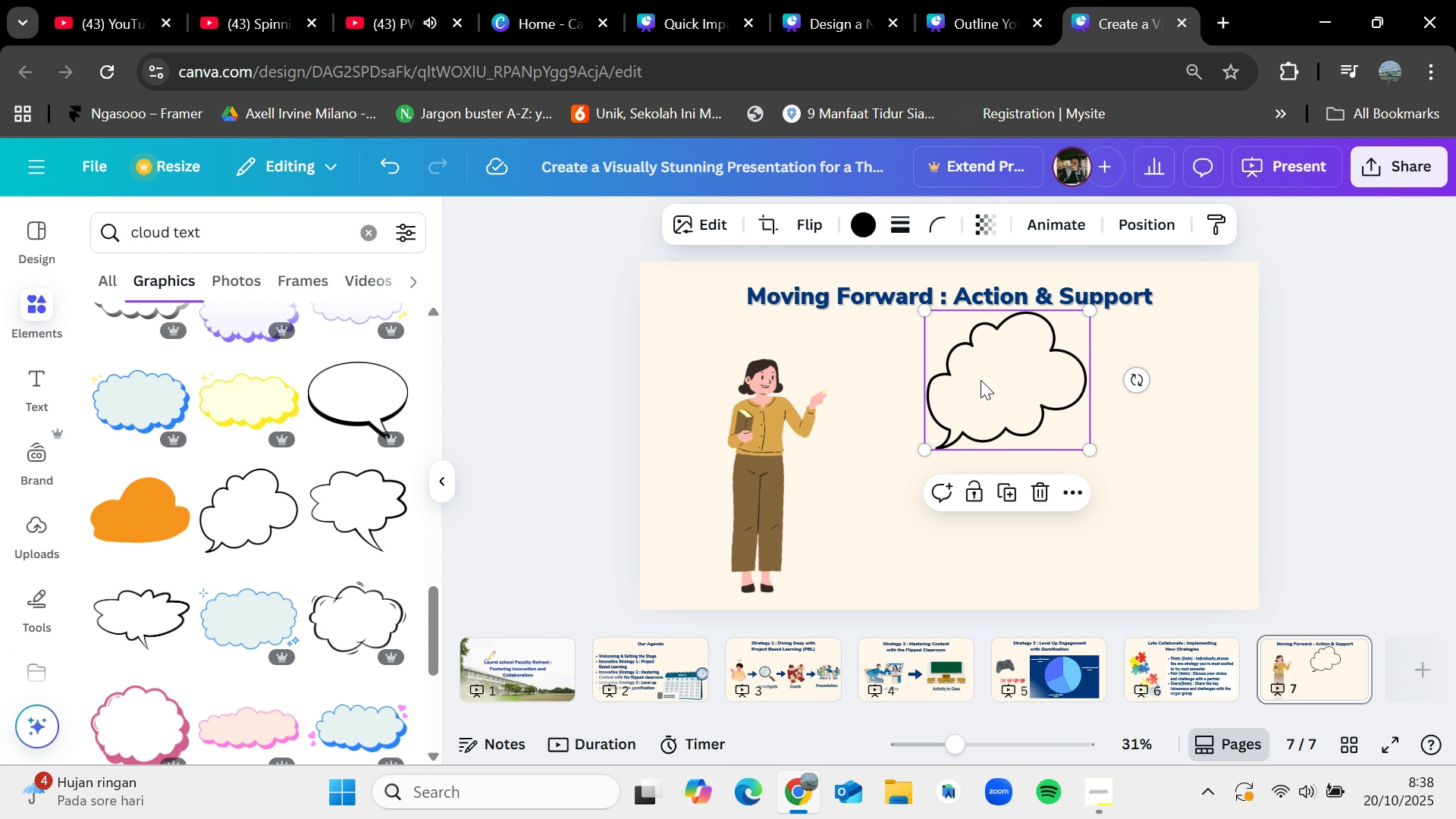 
left_click([723, 231])
 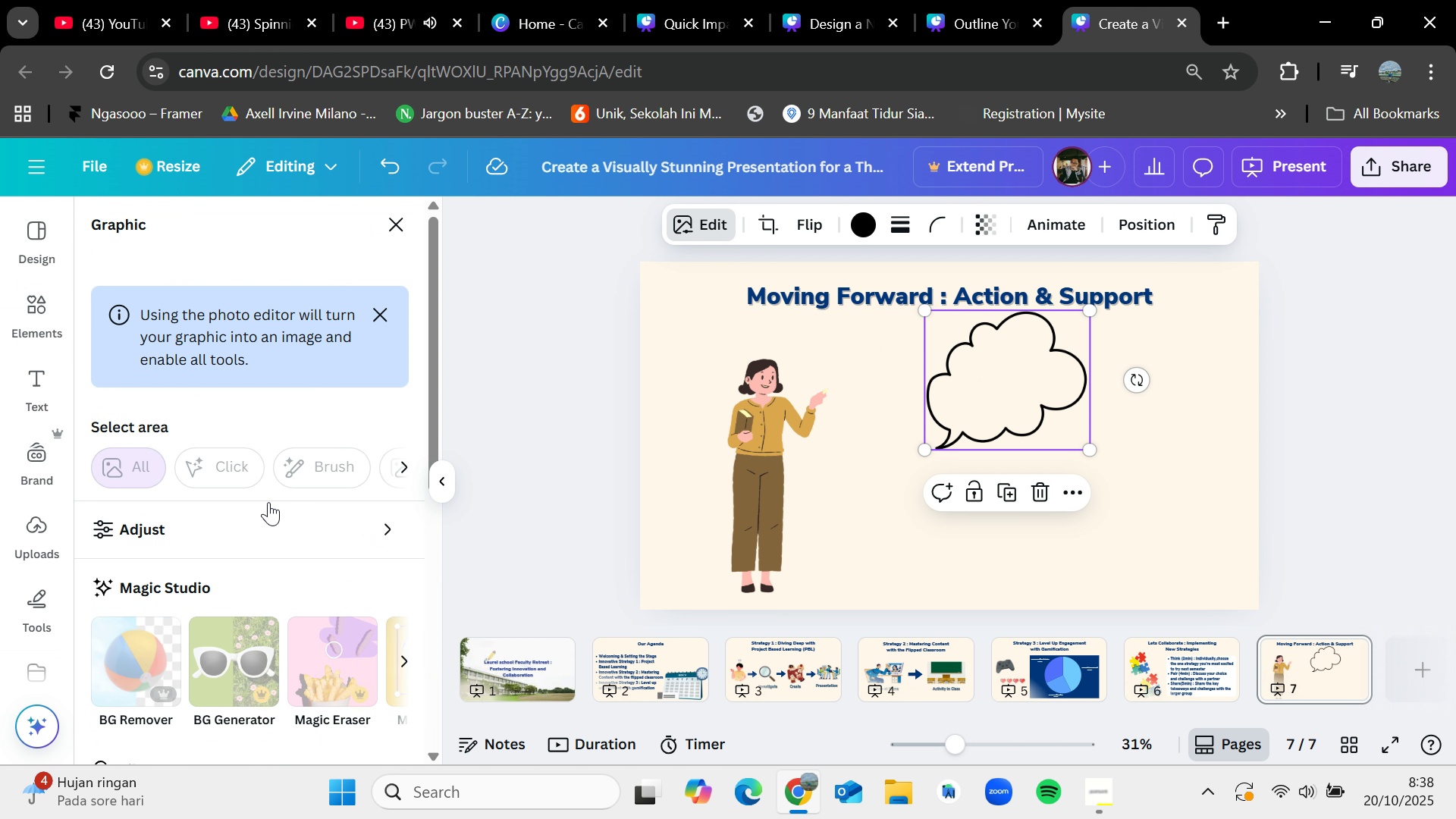 
scroll: coordinate [328, 577], scroll_direction: down, amount: 5.0
 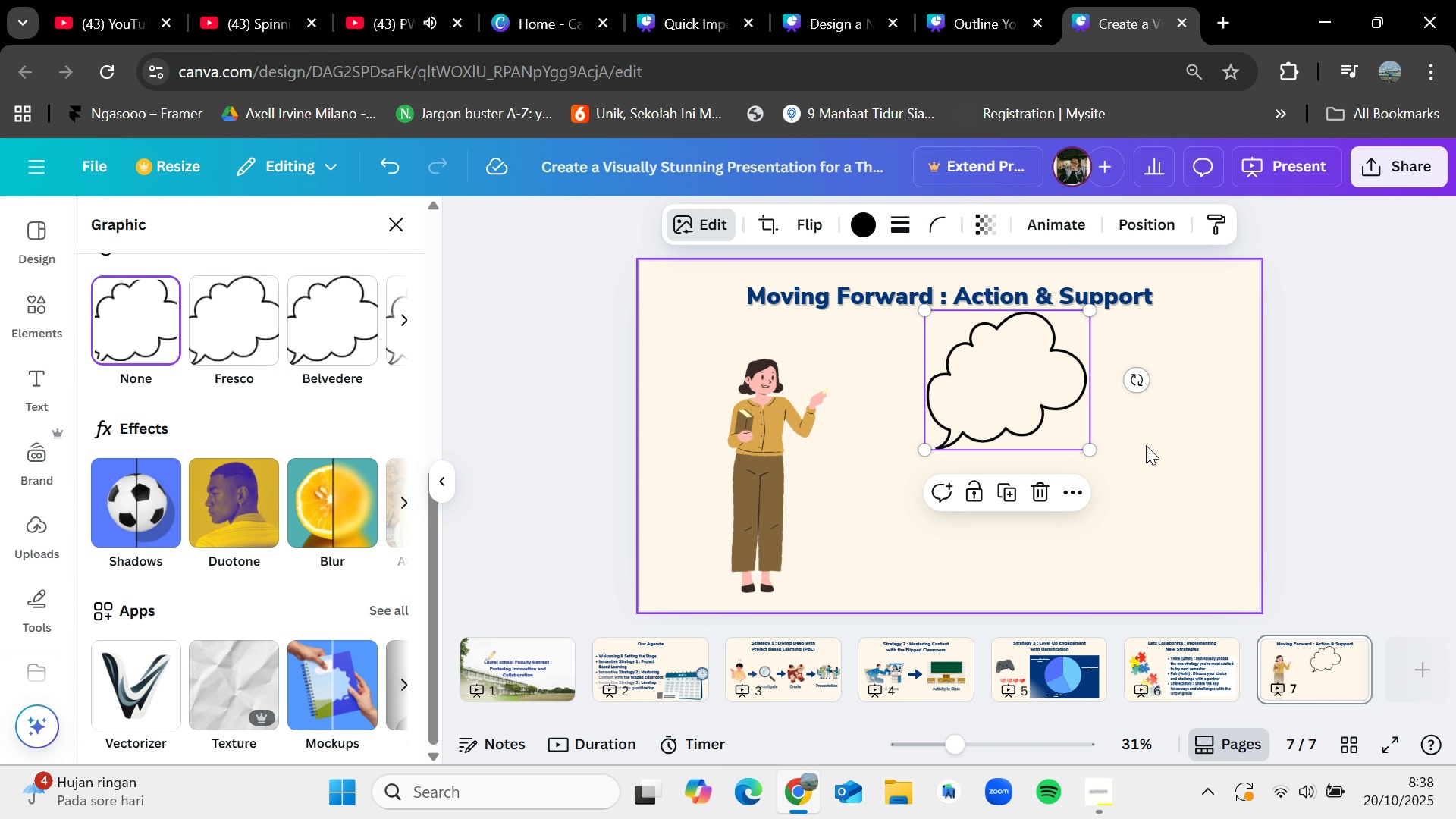 
left_click([1150, 466])
 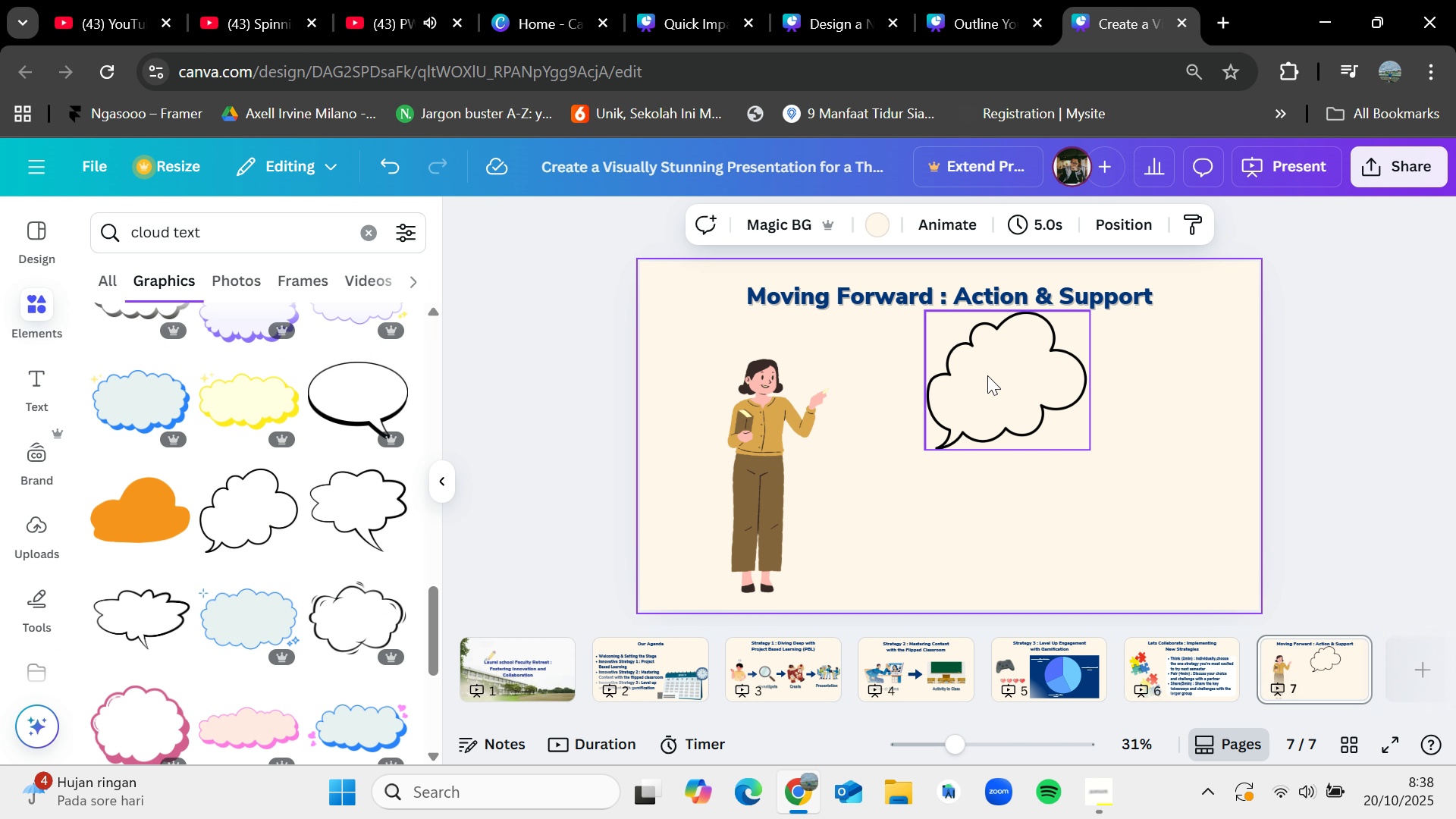 
left_click_drag(start_coordinate=[995, 380], to_coordinate=[914, 397])
 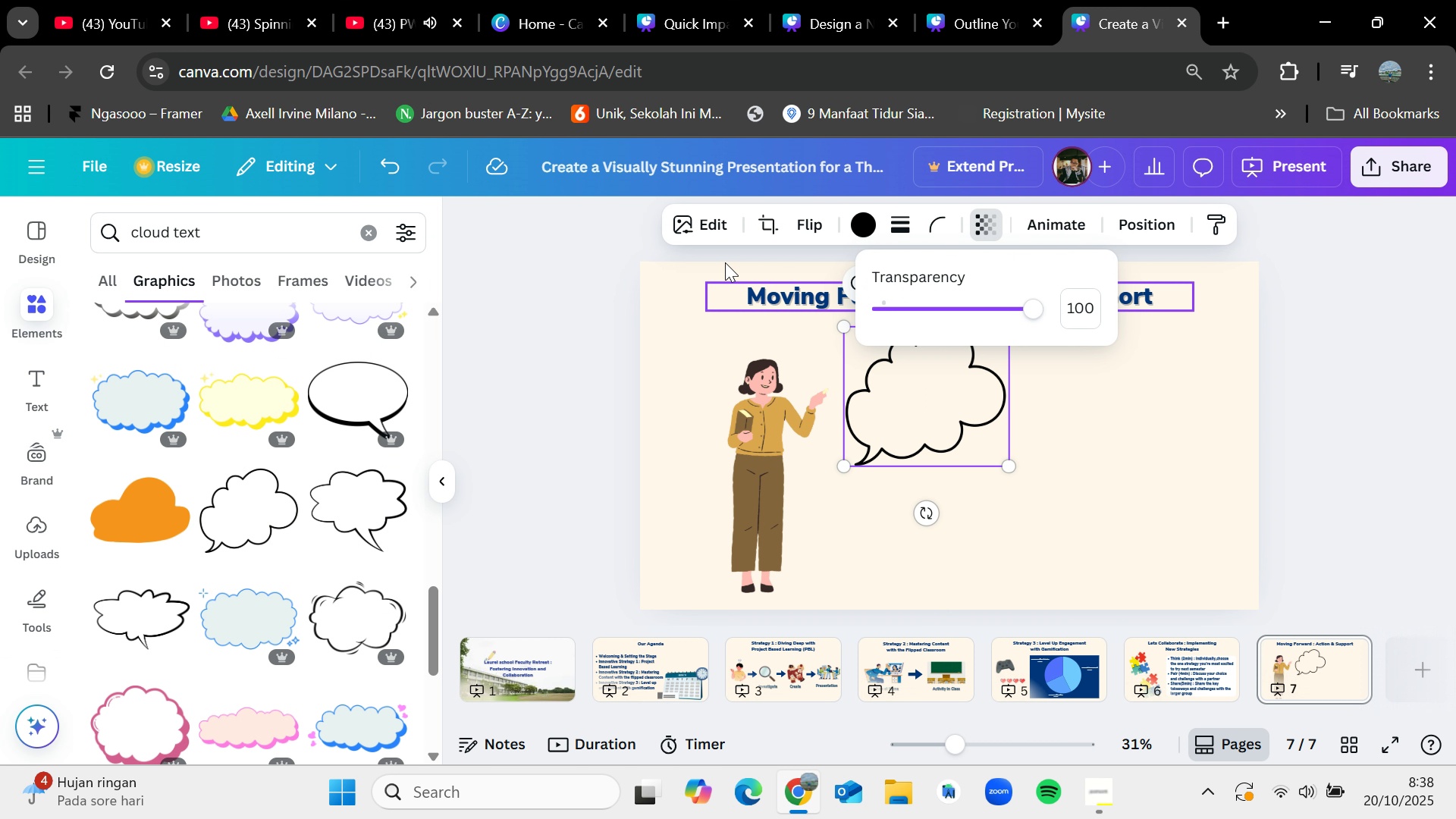 
left_click([1250, 494])
 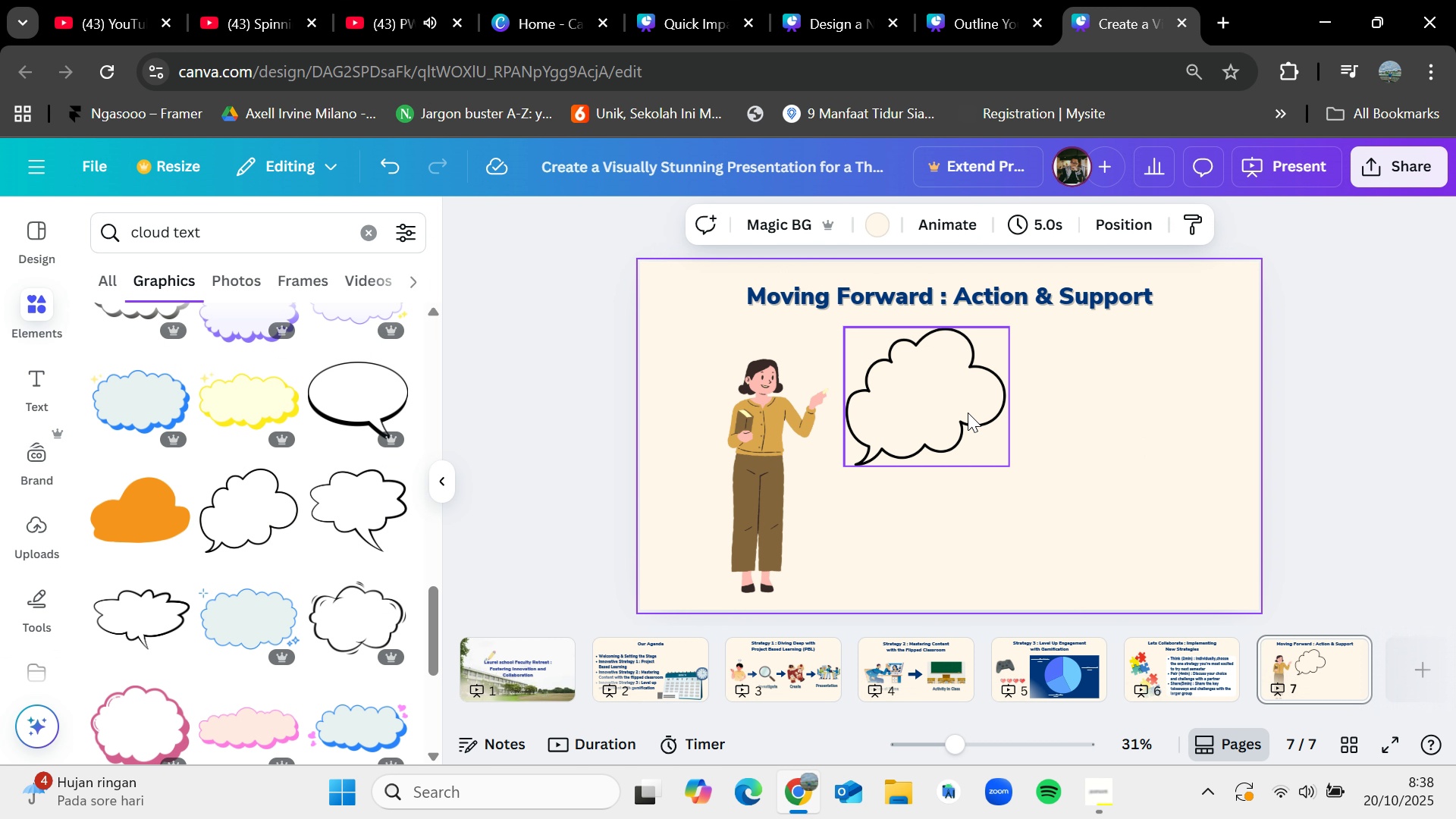 
left_click_drag(start_coordinate=[968, 413], to_coordinate=[967, 408])
 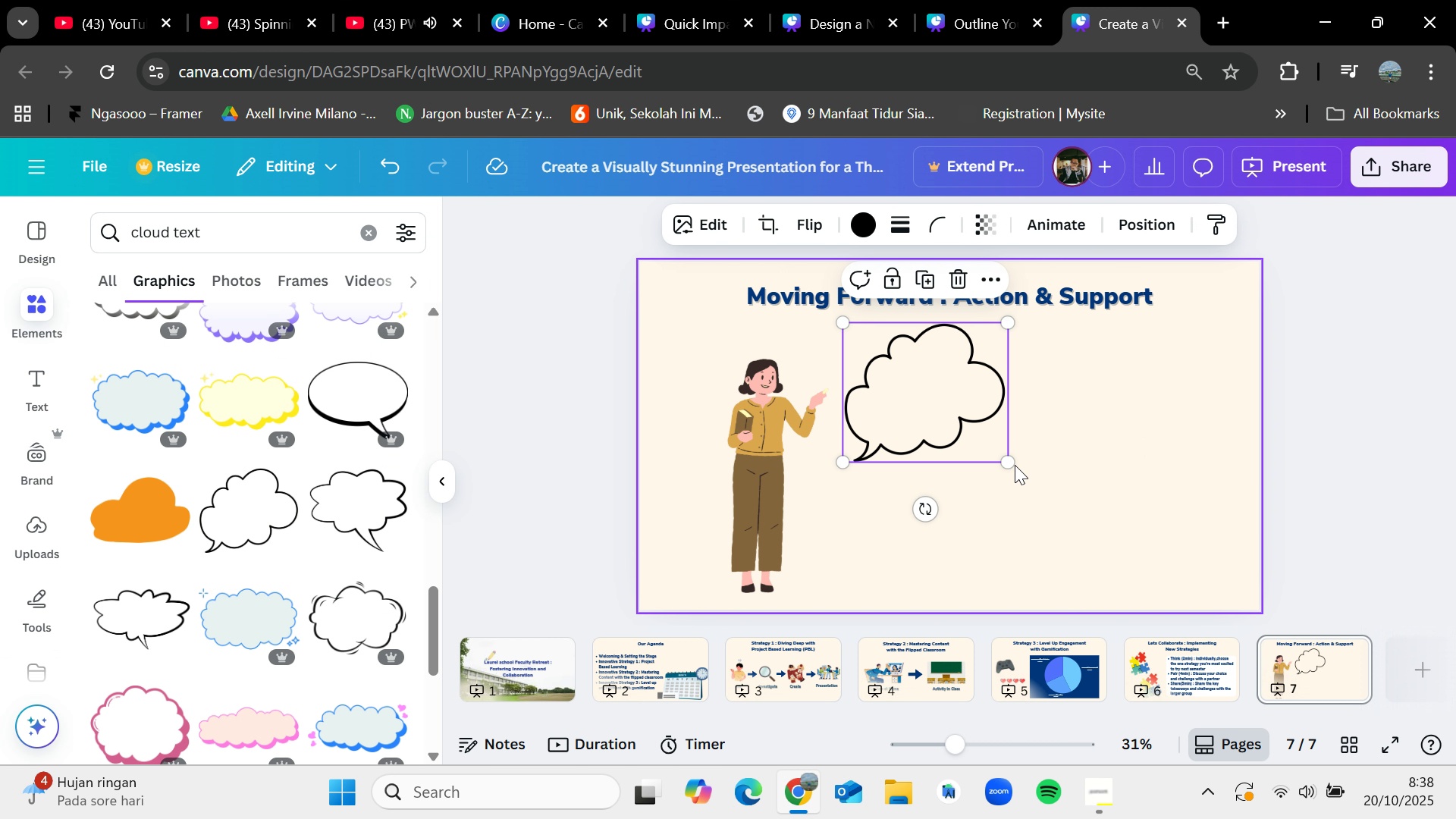 
left_click_drag(start_coordinate=[1013, 465], to_coordinate=[1089, 552])
 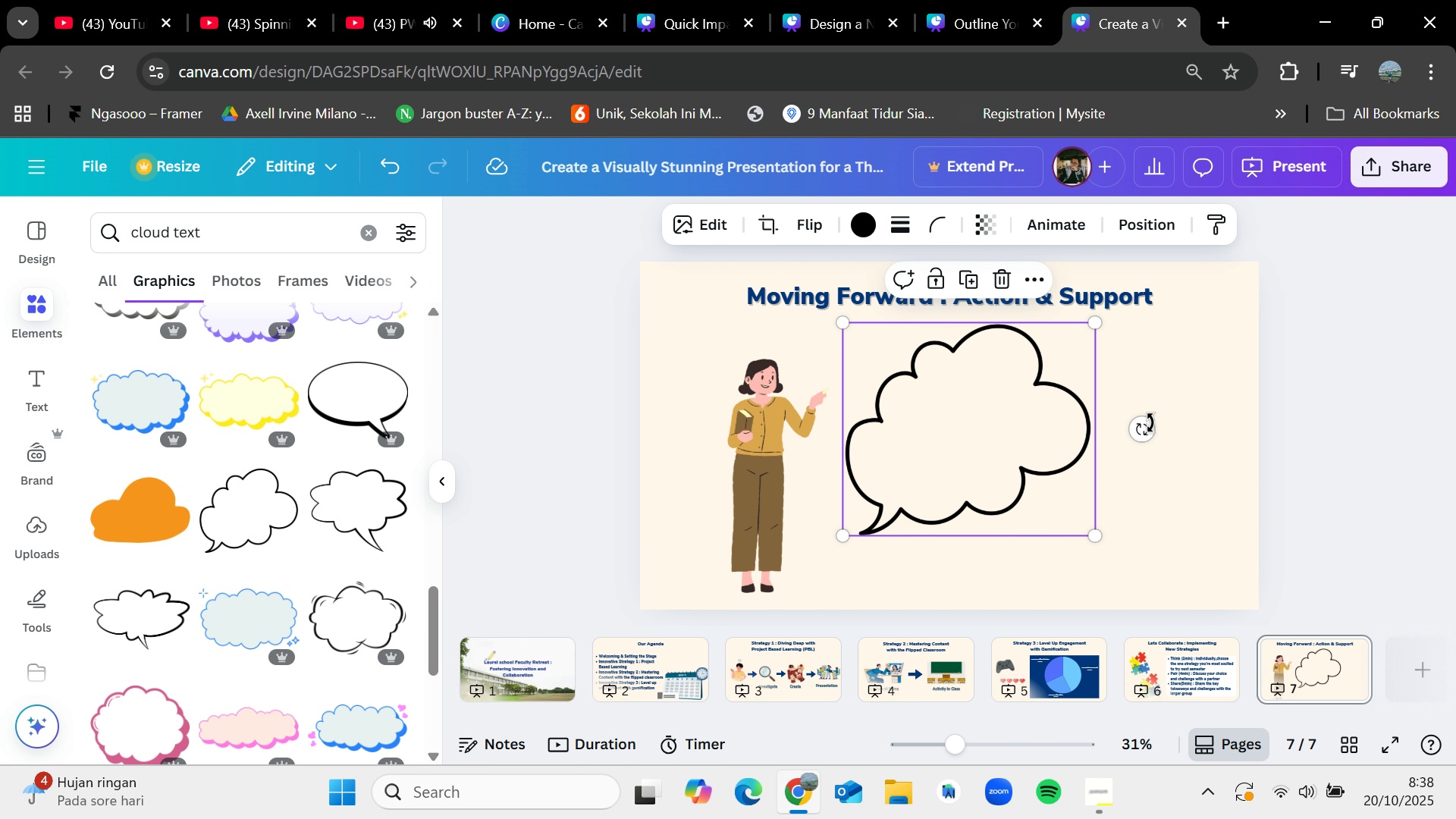 
left_click_drag(start_coordinate=[1147, 423], to_coordinate=[1169, 564])
 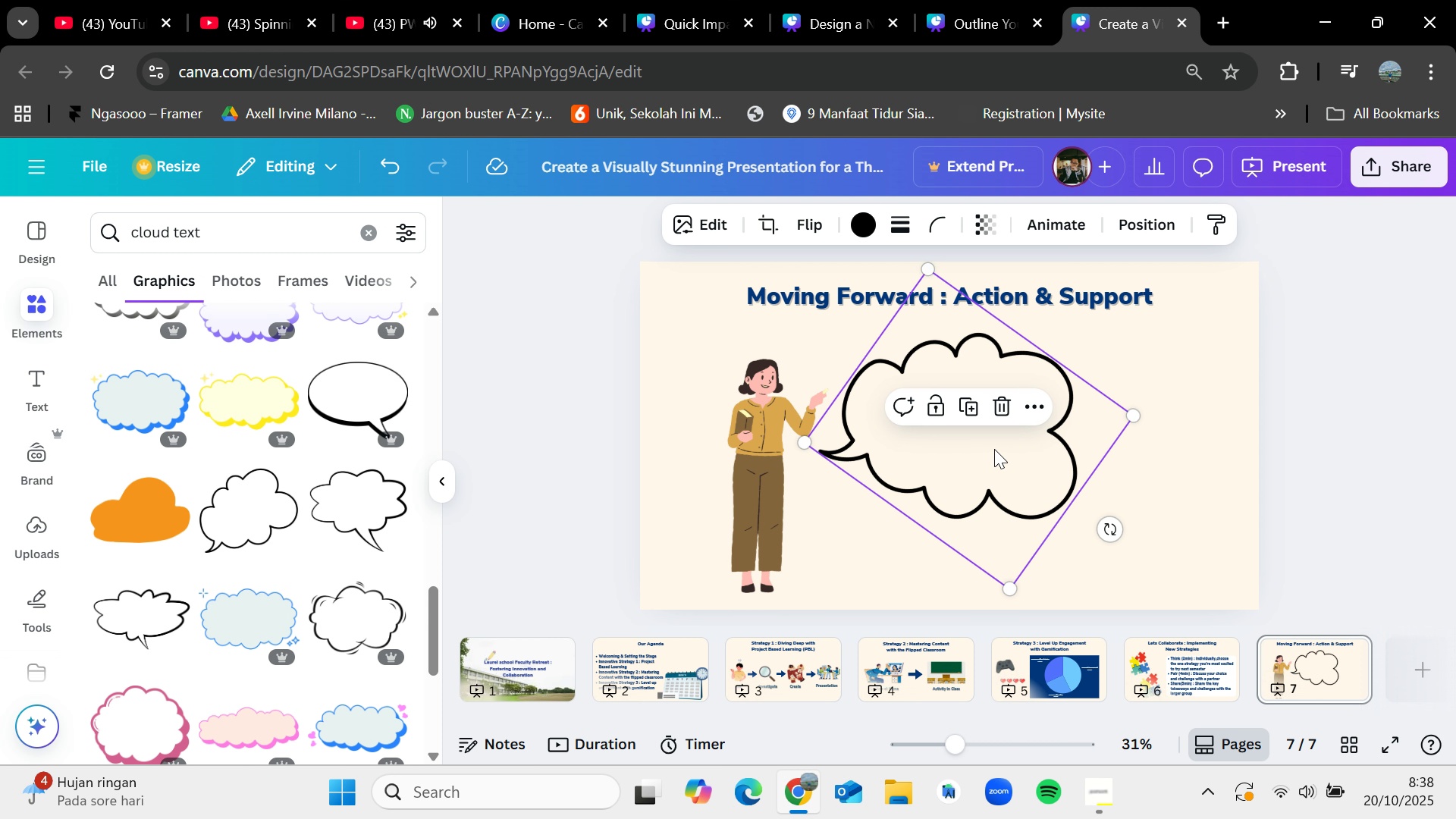 
left_click_drag(start_coordinate=[994, 449], to_coordinate=[1028, 439])
 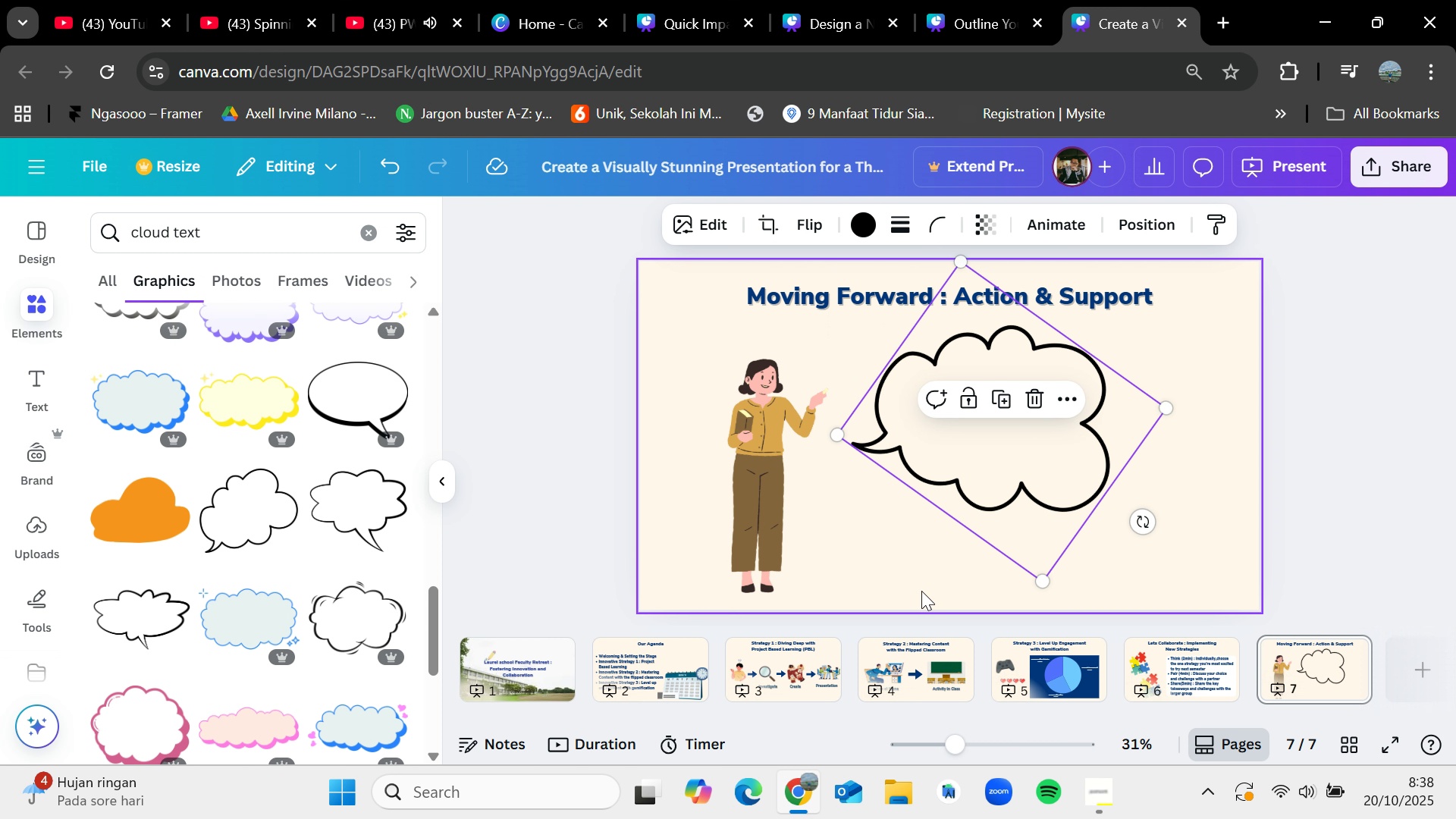 
left_click([921, 591])
 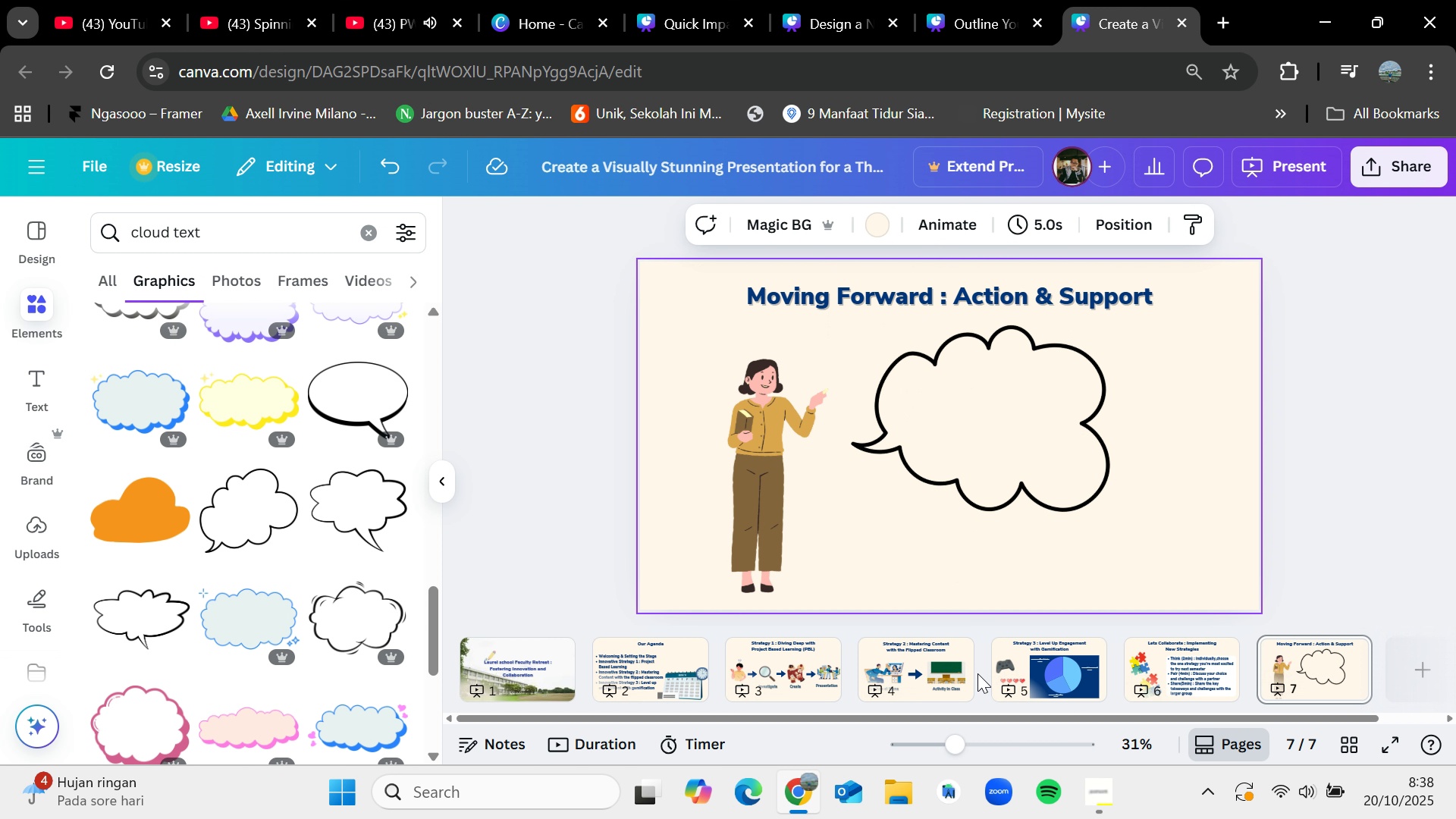 
left_click([888, 303])
 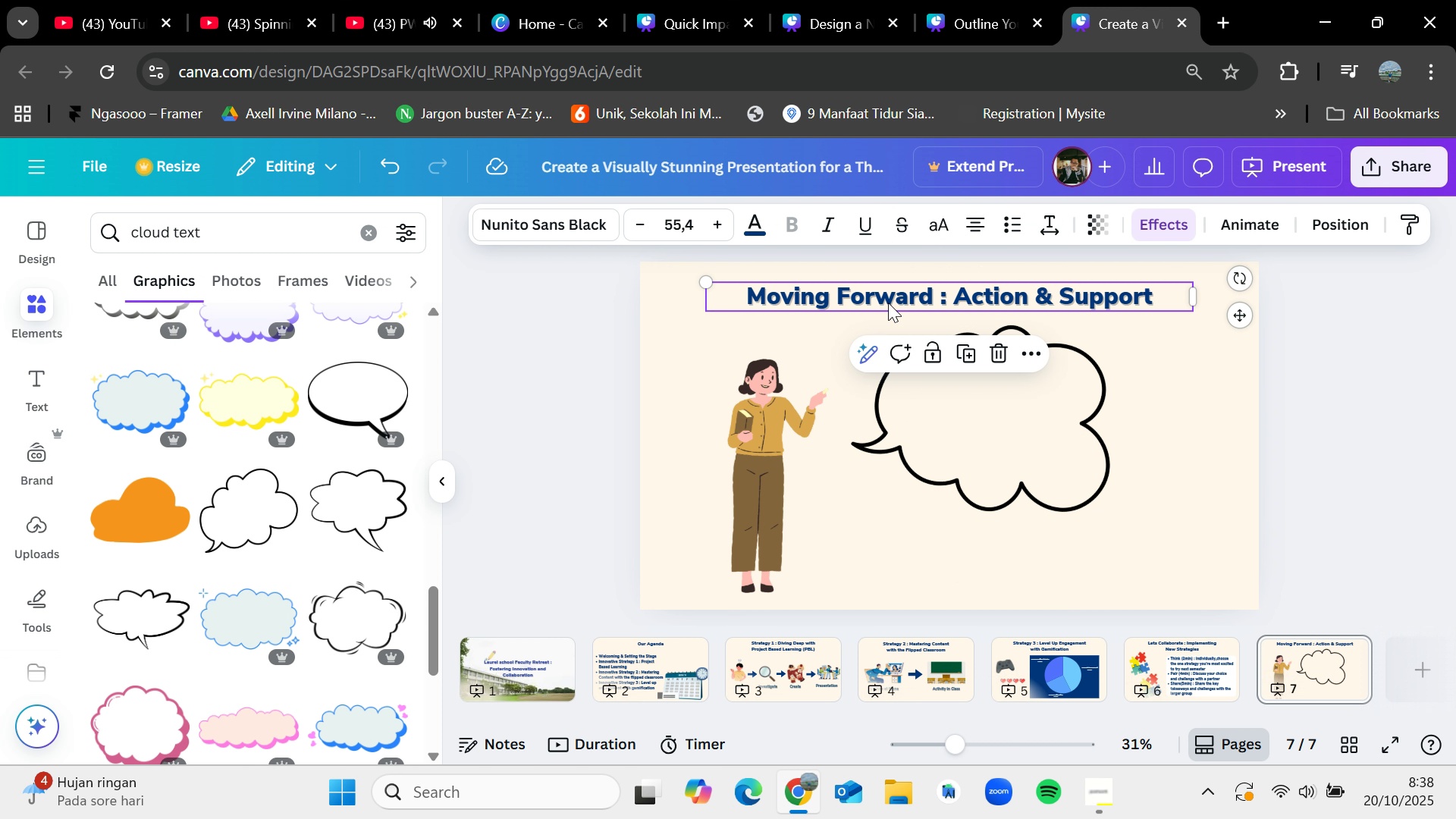 
key(Control+C)
 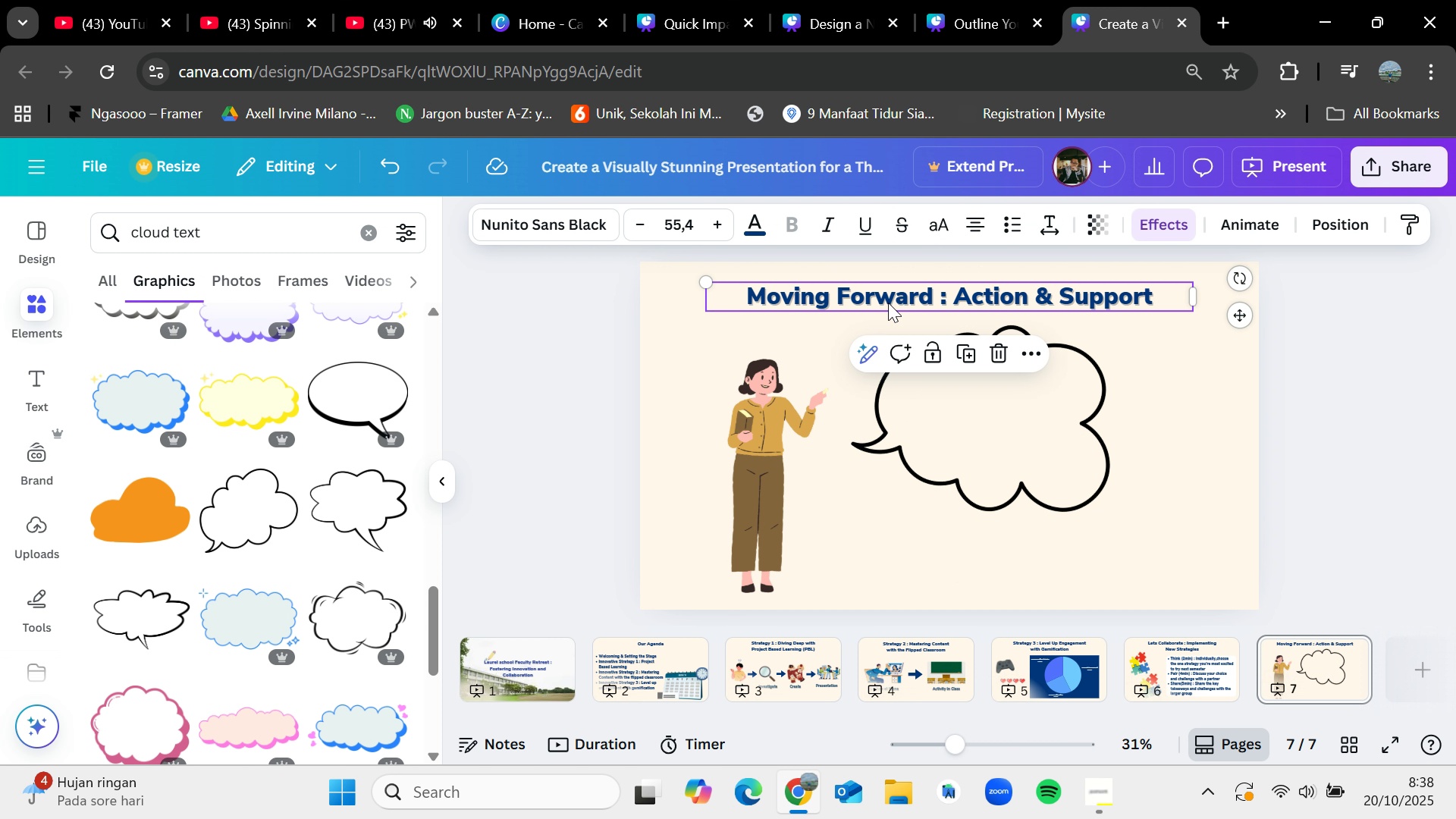 
key(Control+V)
 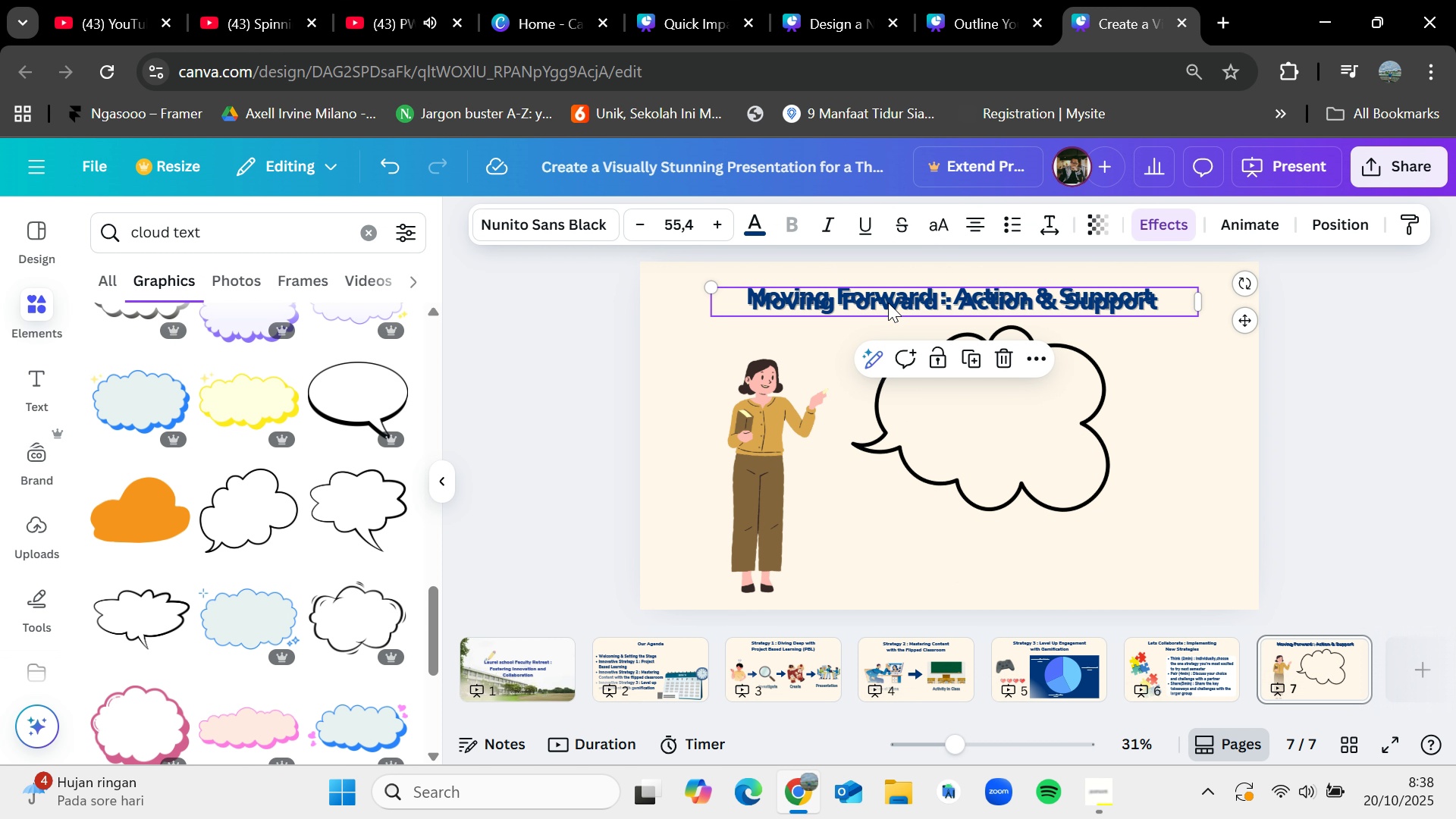 
left_click_drag(start_coordinate=[888, 303], to_coordinate=[976, 410])
 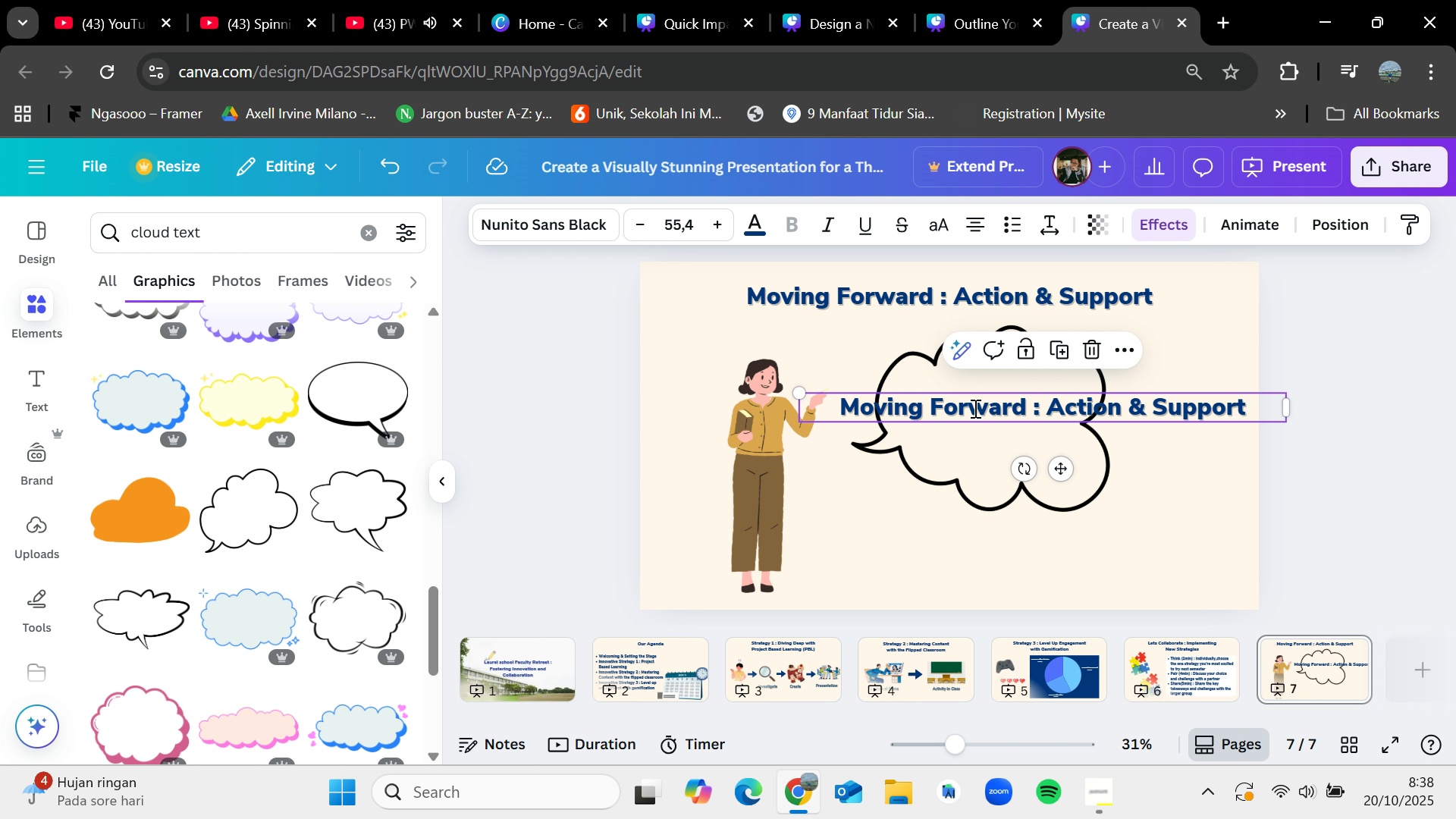 
double_click([974, 408])
 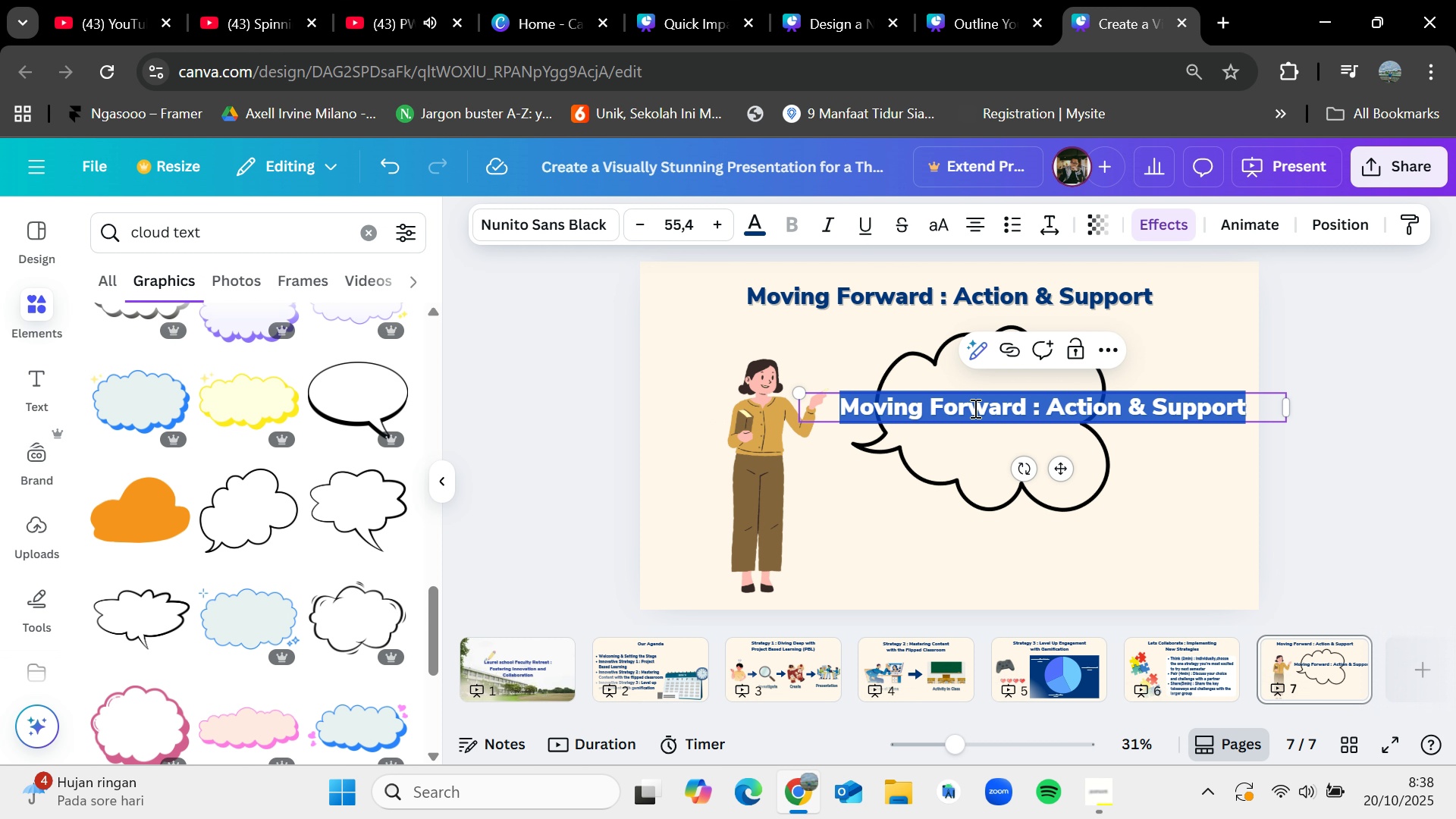 
key(Backspace)
type(Changes start with you)
 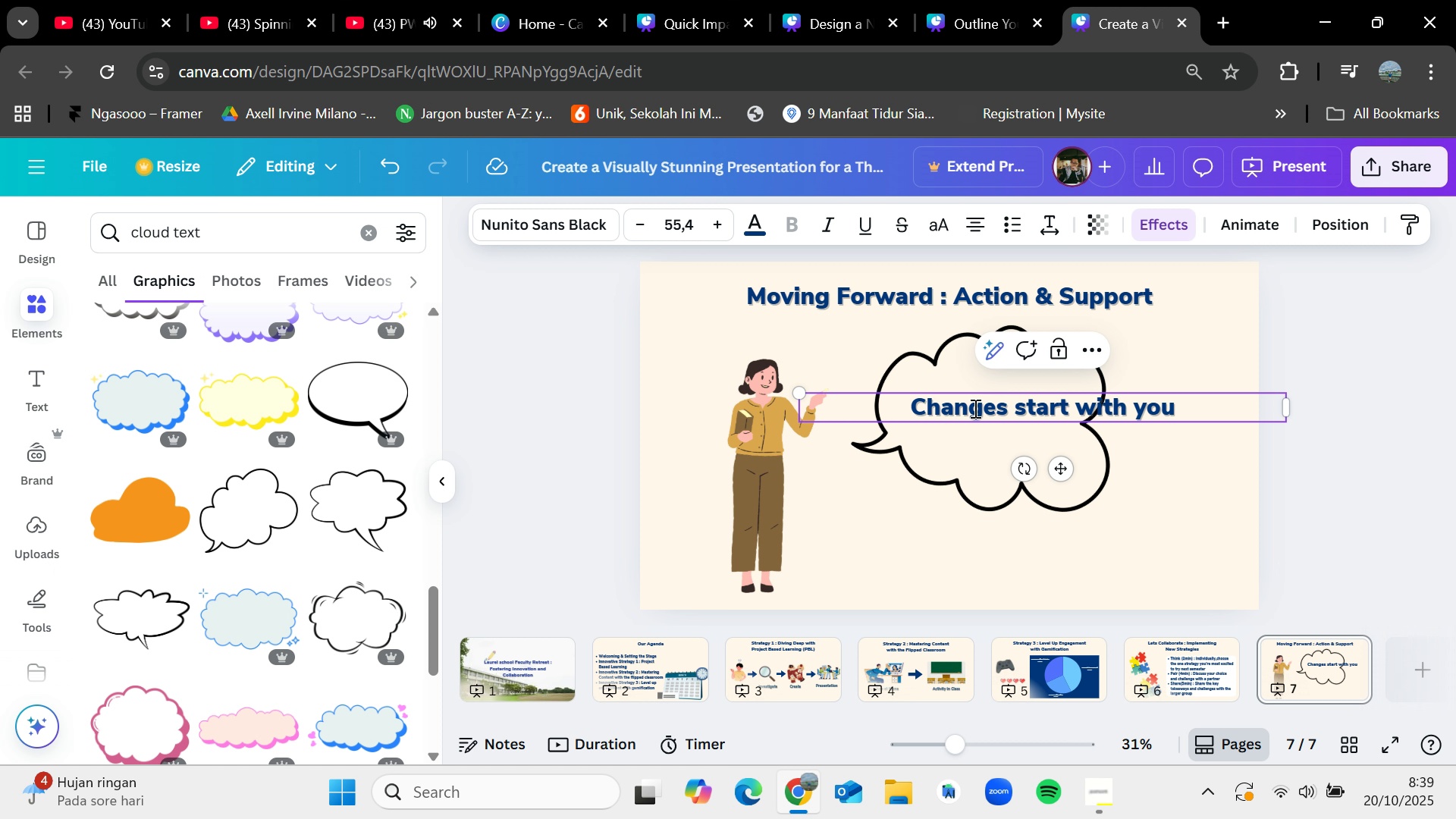 
left_click_drag(start_coordinate=[794, 391], to_coordinate=[898, 425])
 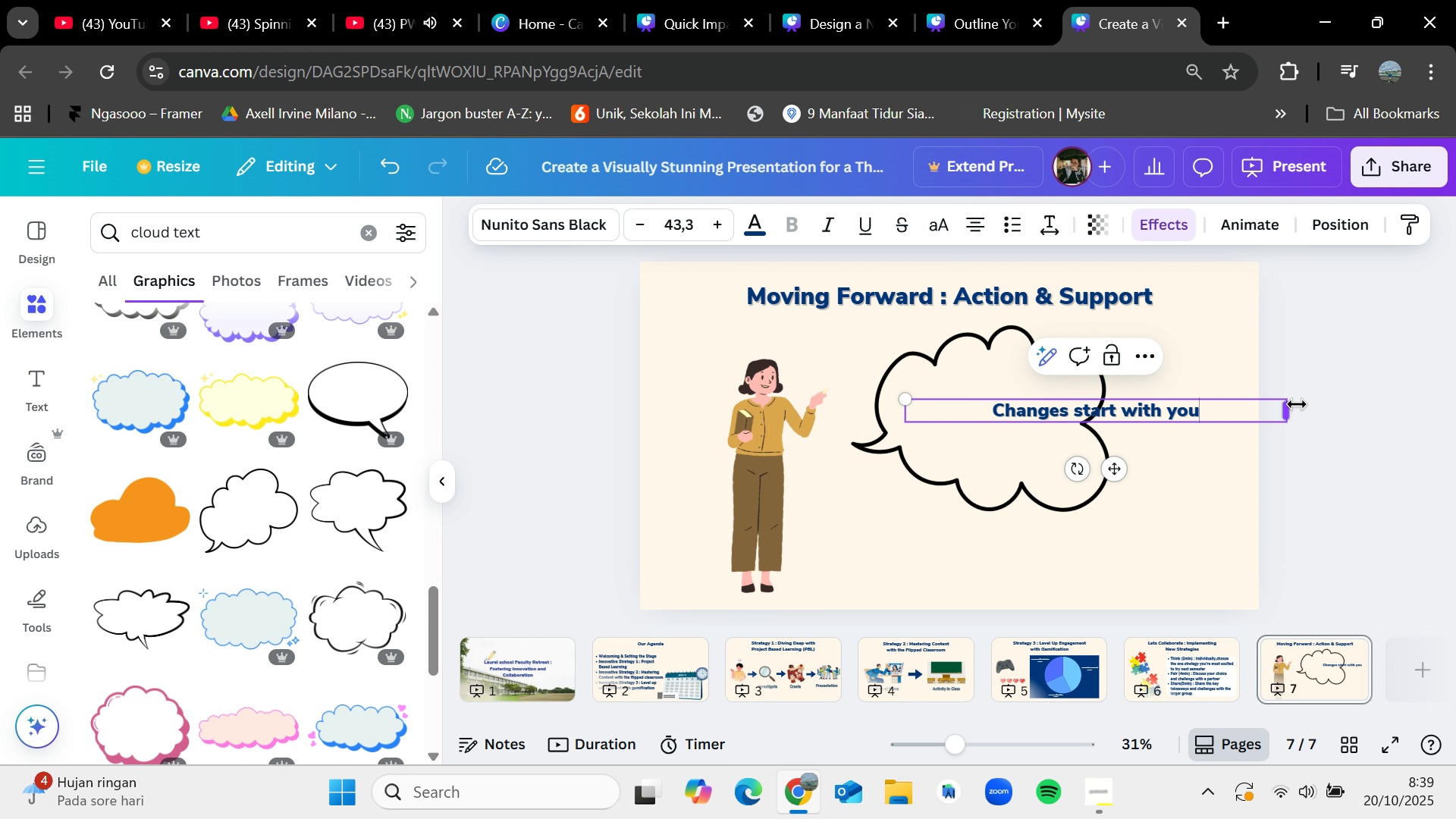 
left_click_drag(start_coordinate=[1293, 407], to_coordinate=[1078, 406])
 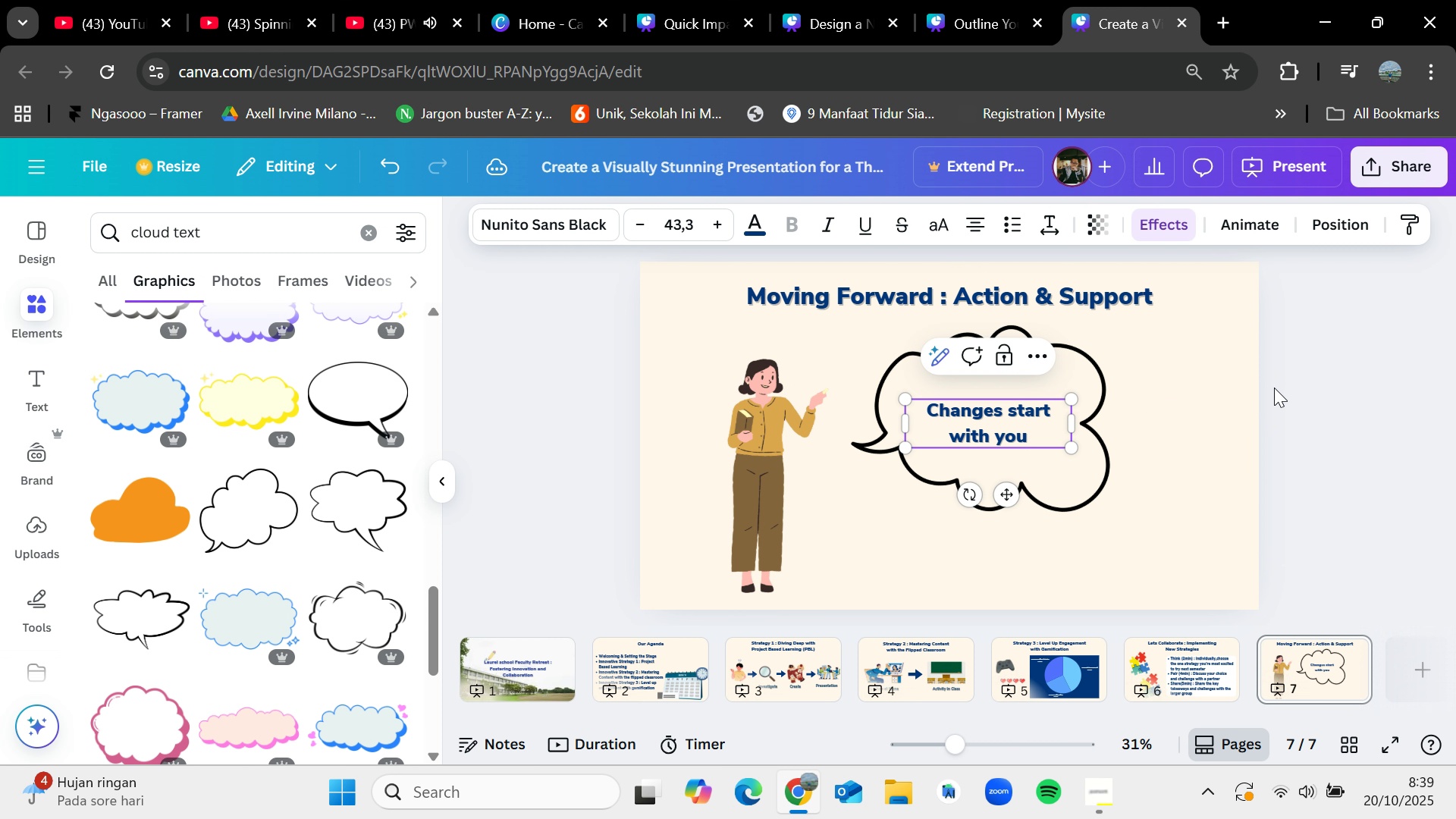 
left_click([1274, 388])
 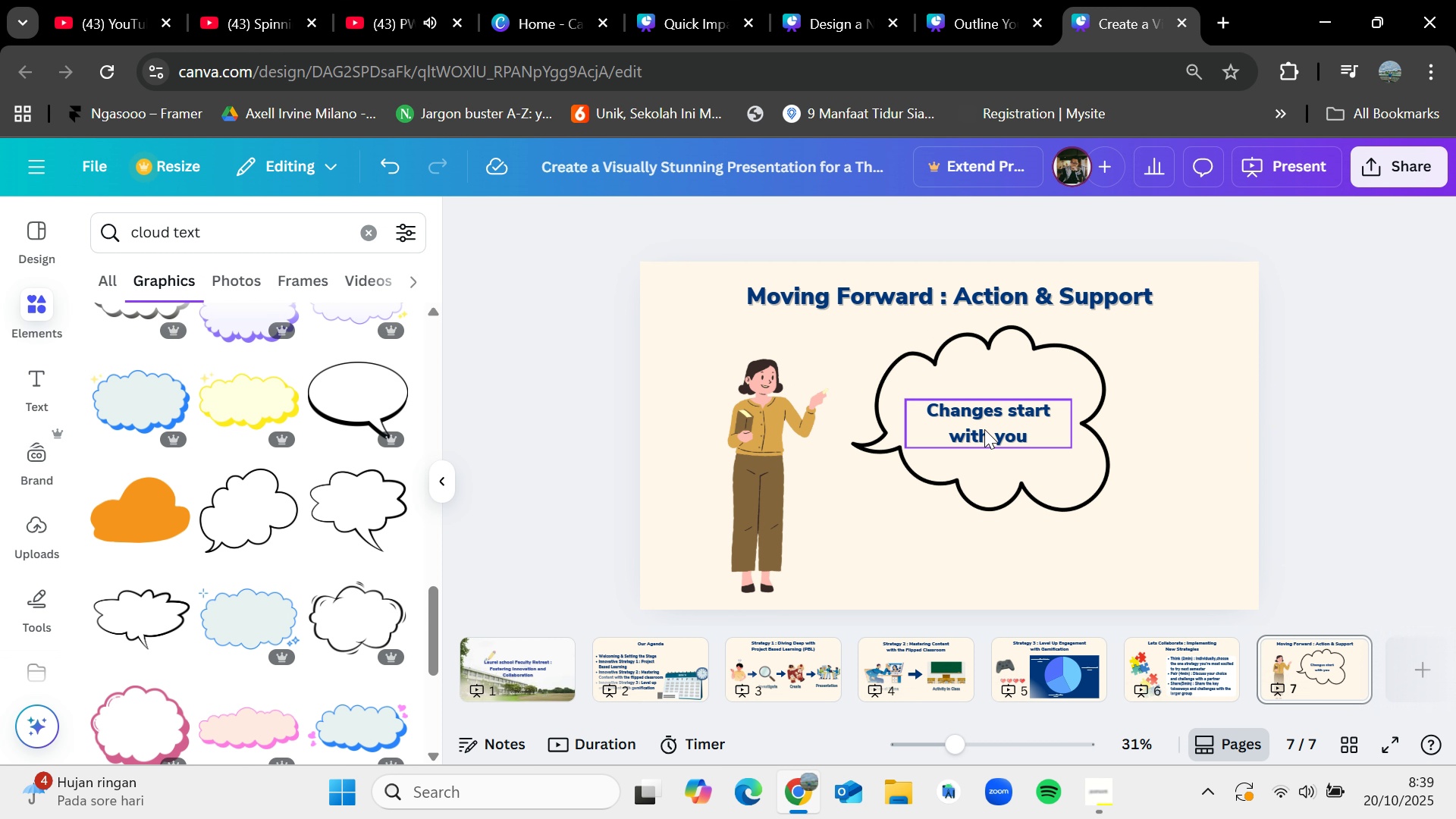 
left_click_drag(start_coordinate=[984, 428], to_coordinate=[990, 420])
 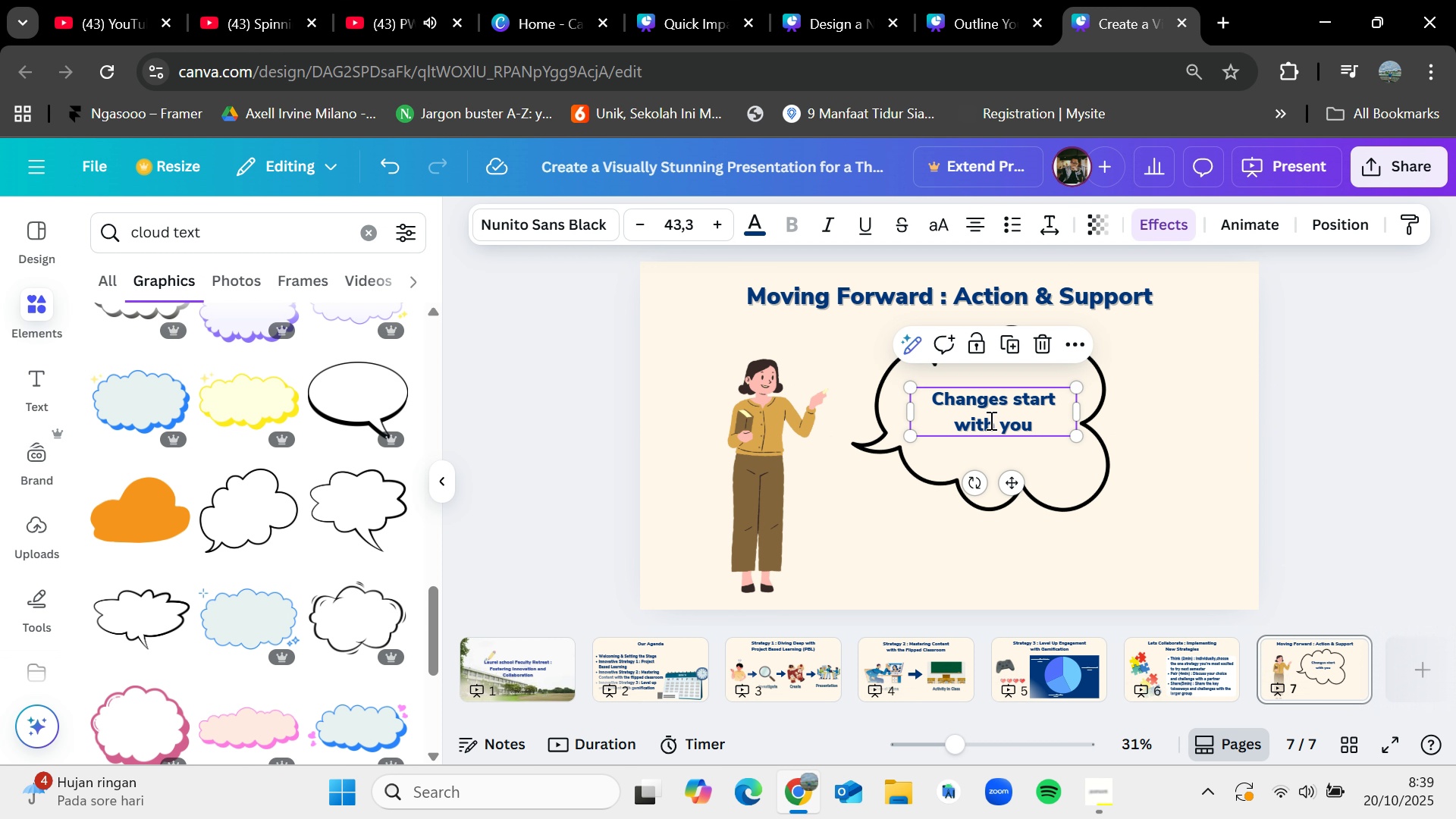 
double_click([990, 420])
 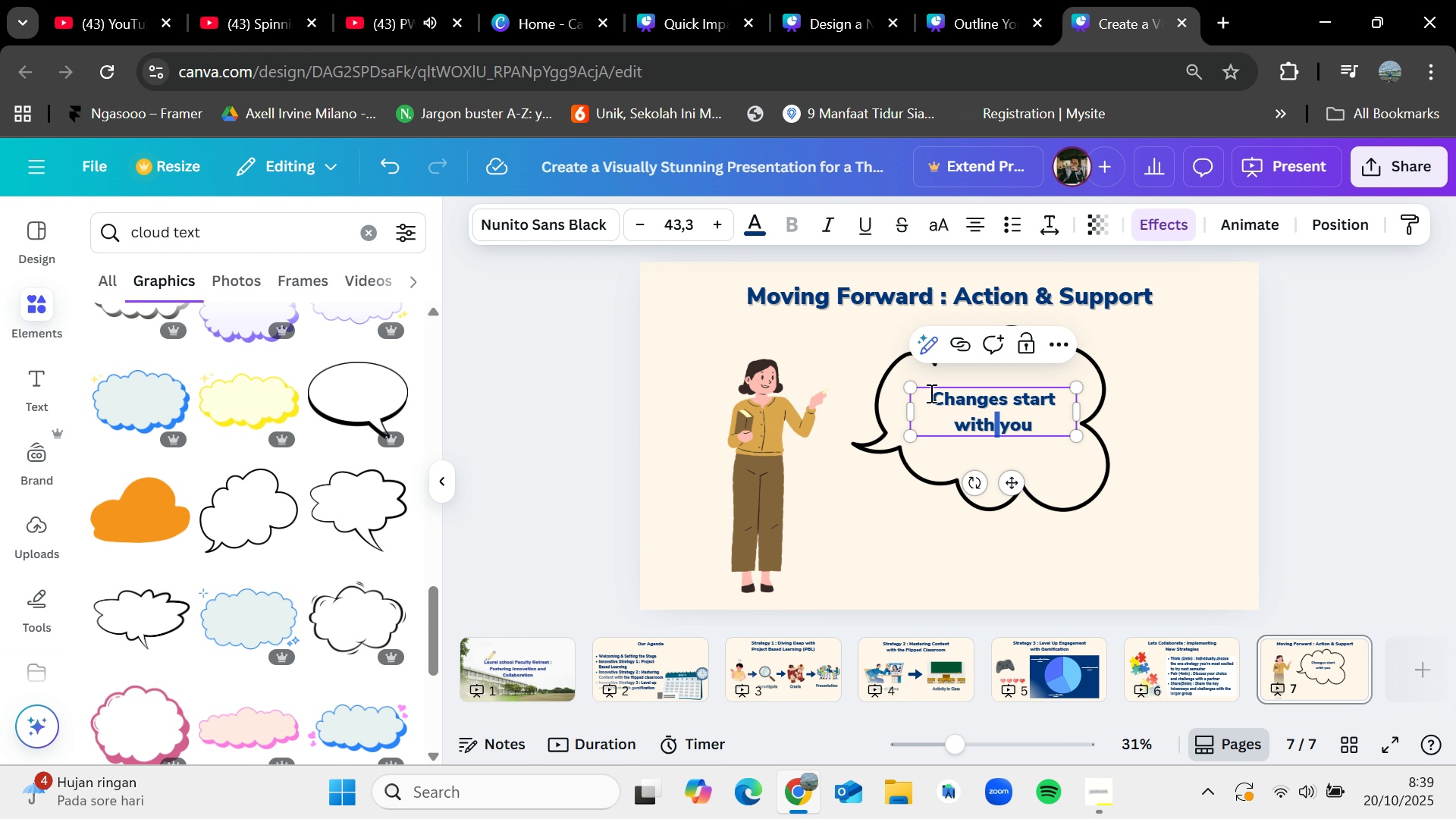 
left_click_drag(start_coordinate=[930, 393], to_coordinate=[1059, 420])
 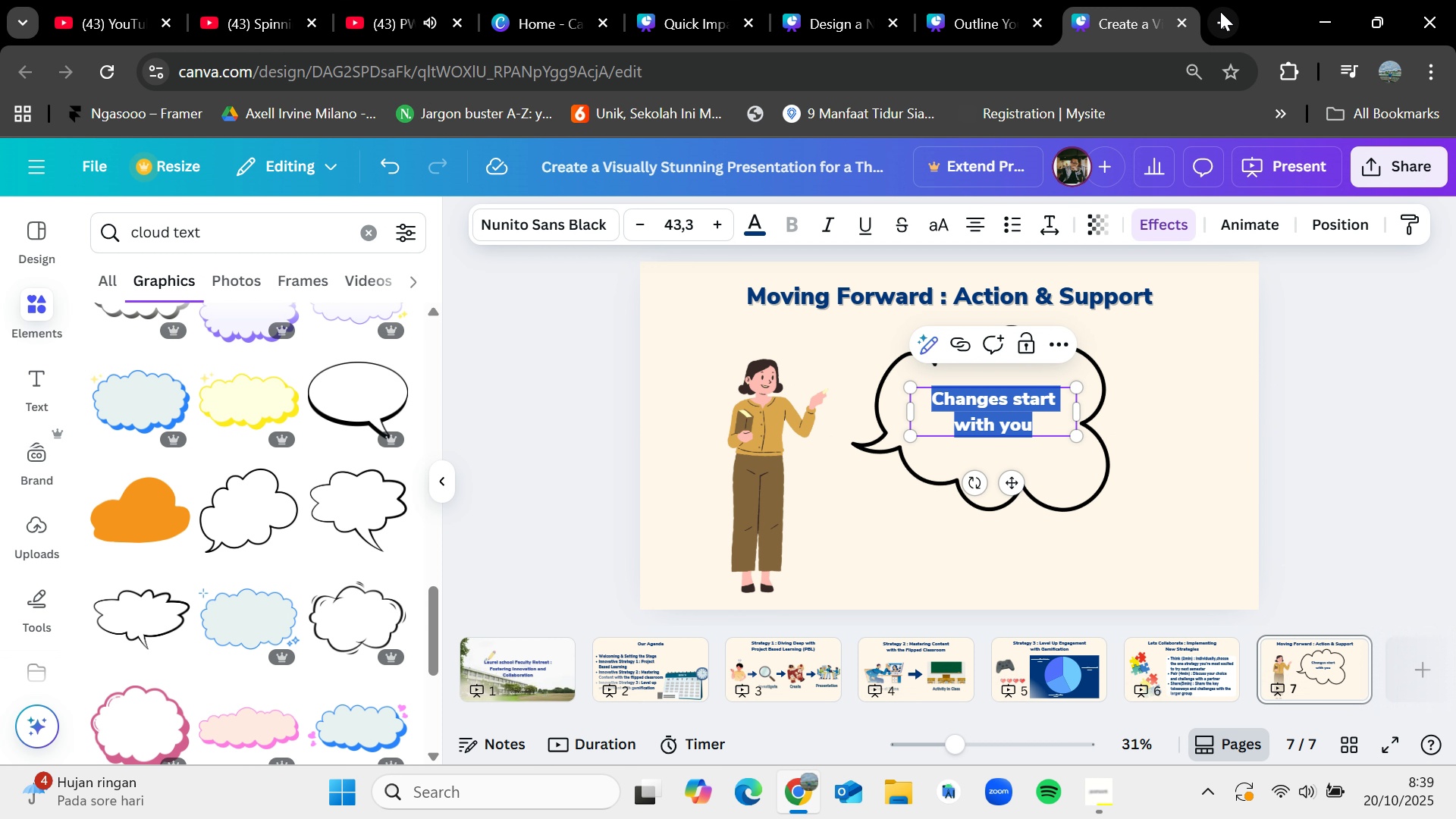 
key(Control+C)
 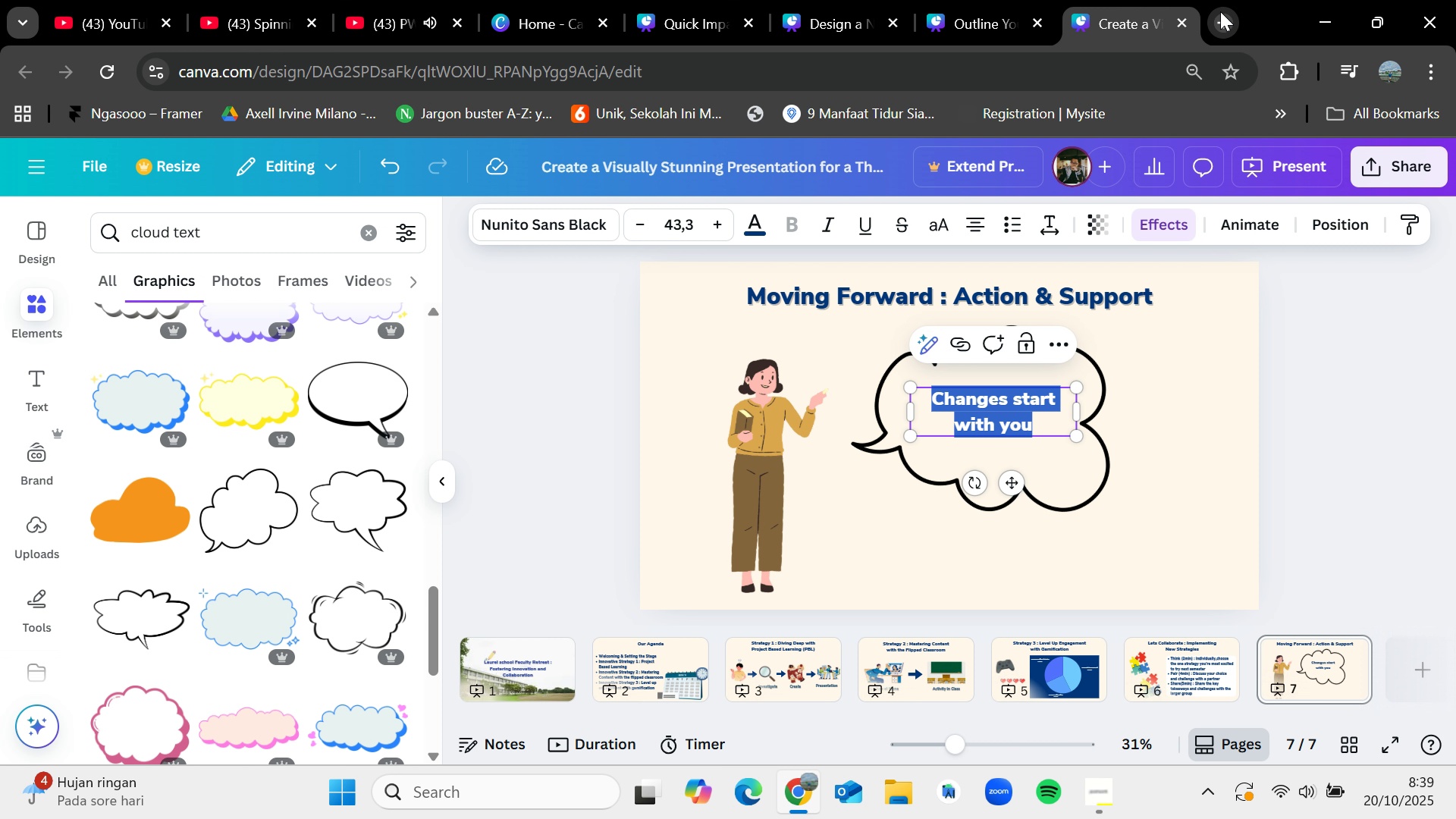 
left_click([1220, 11])
 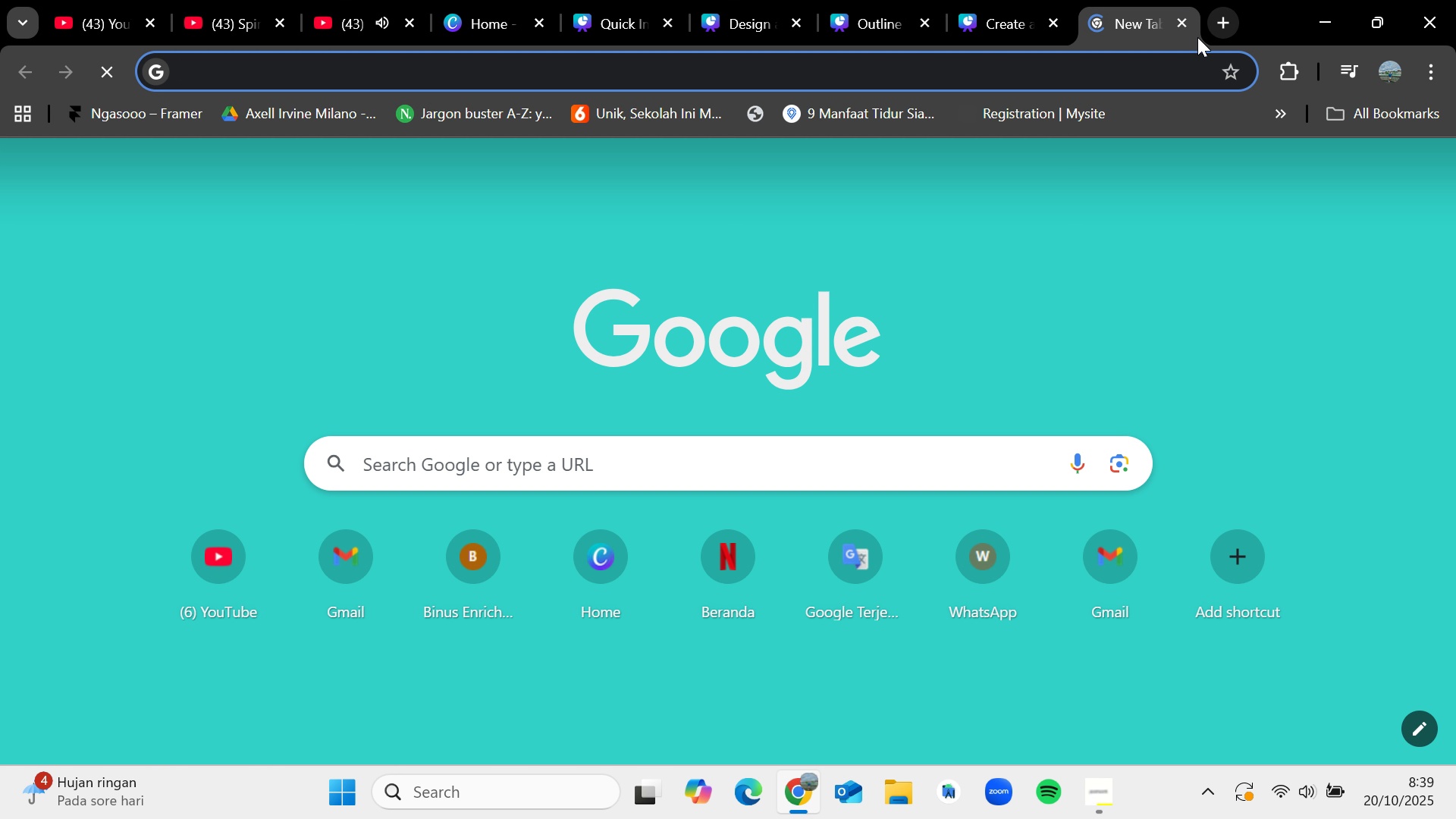 
type(tr)
 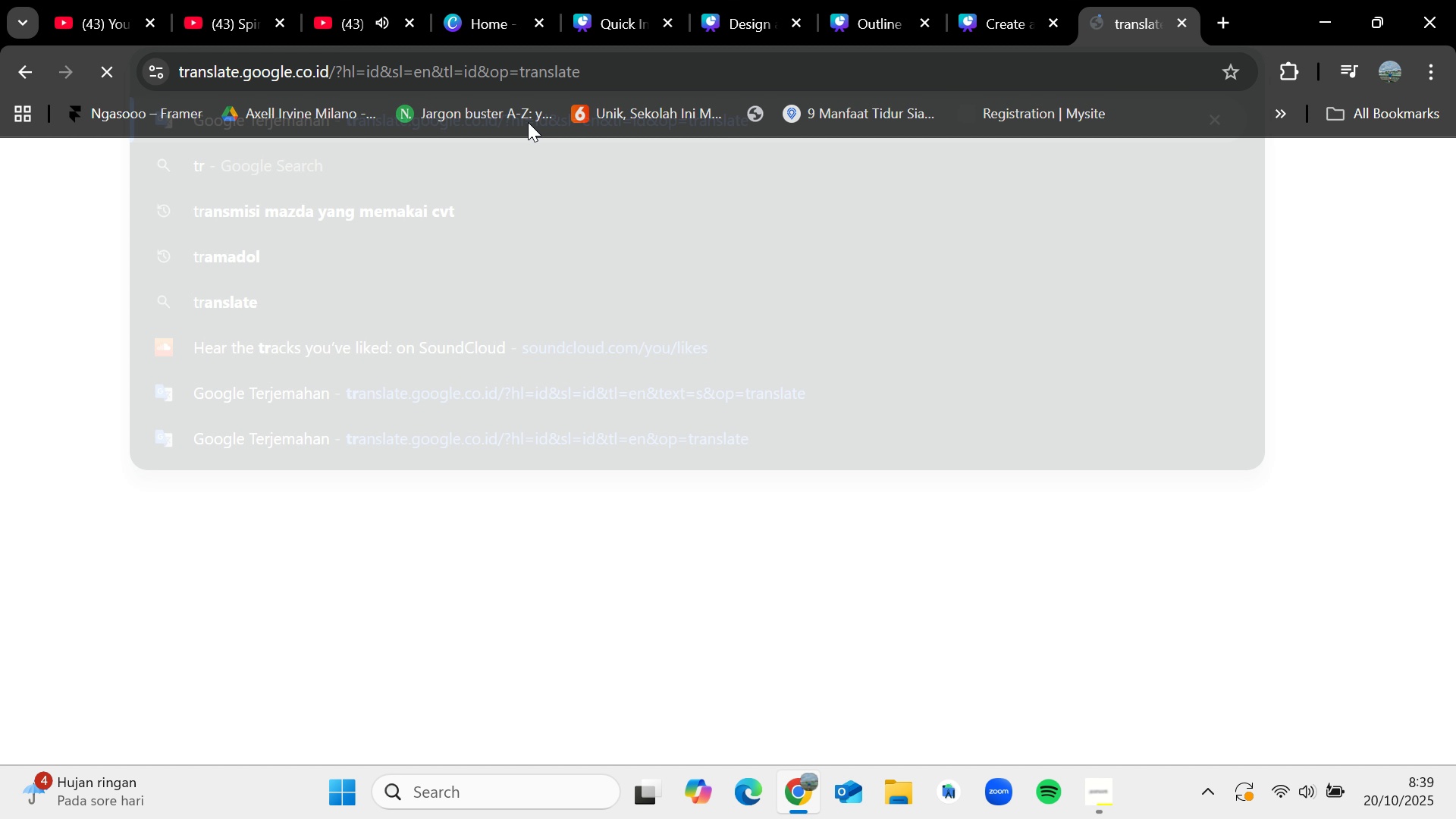 
left_click([529, 123])
 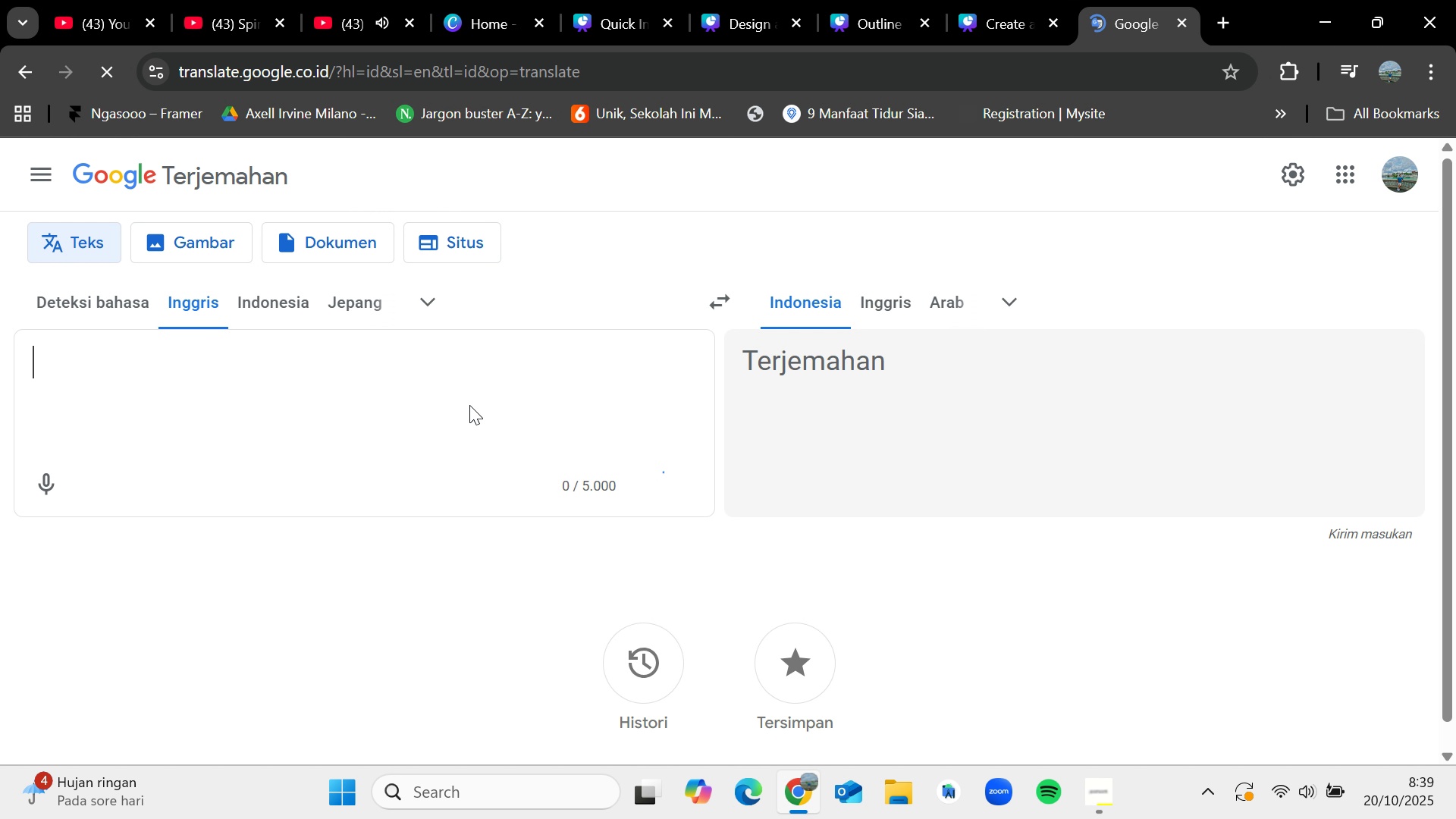 
key(Control+V)
 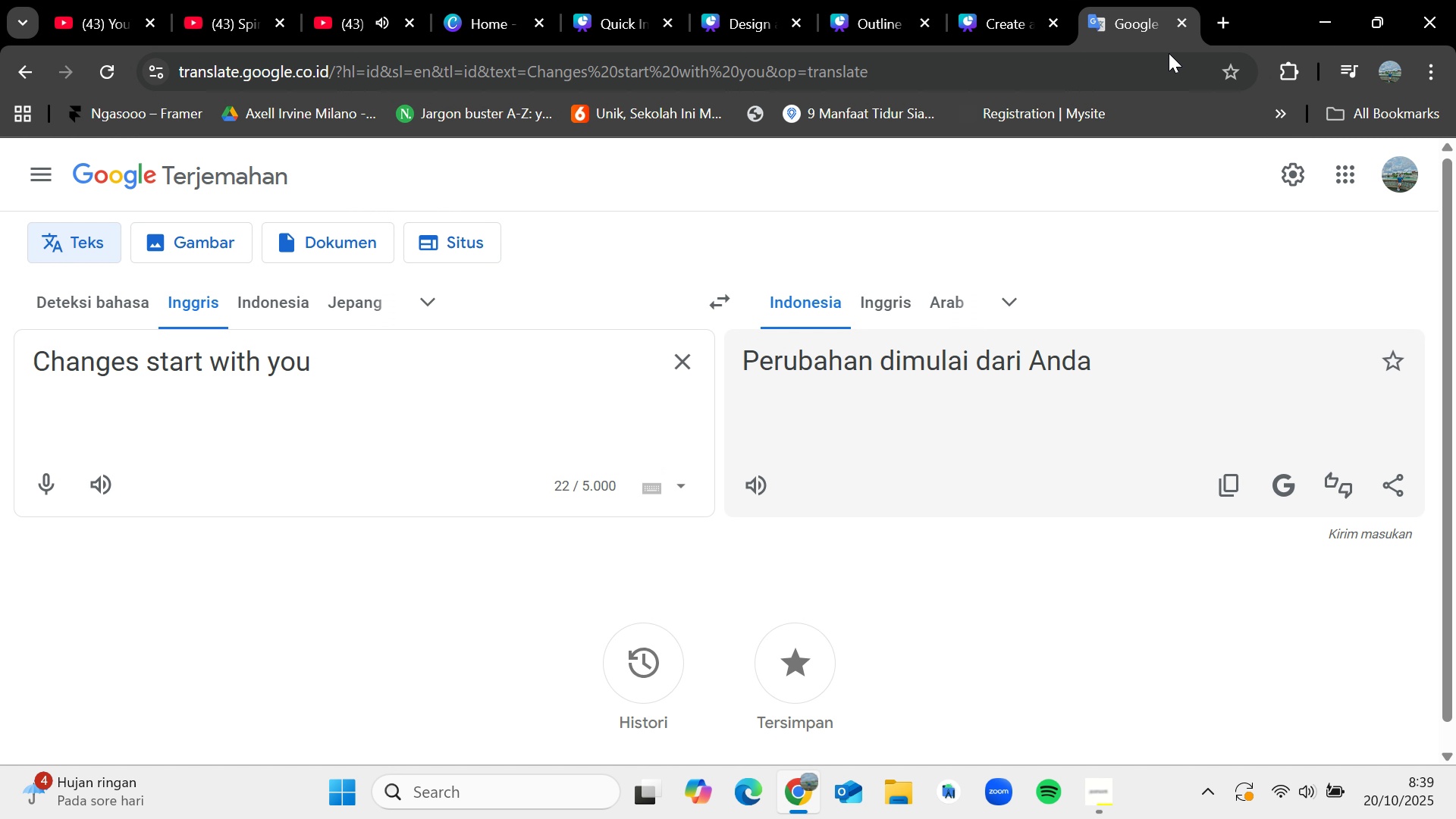 
left_click([1181, 29])
 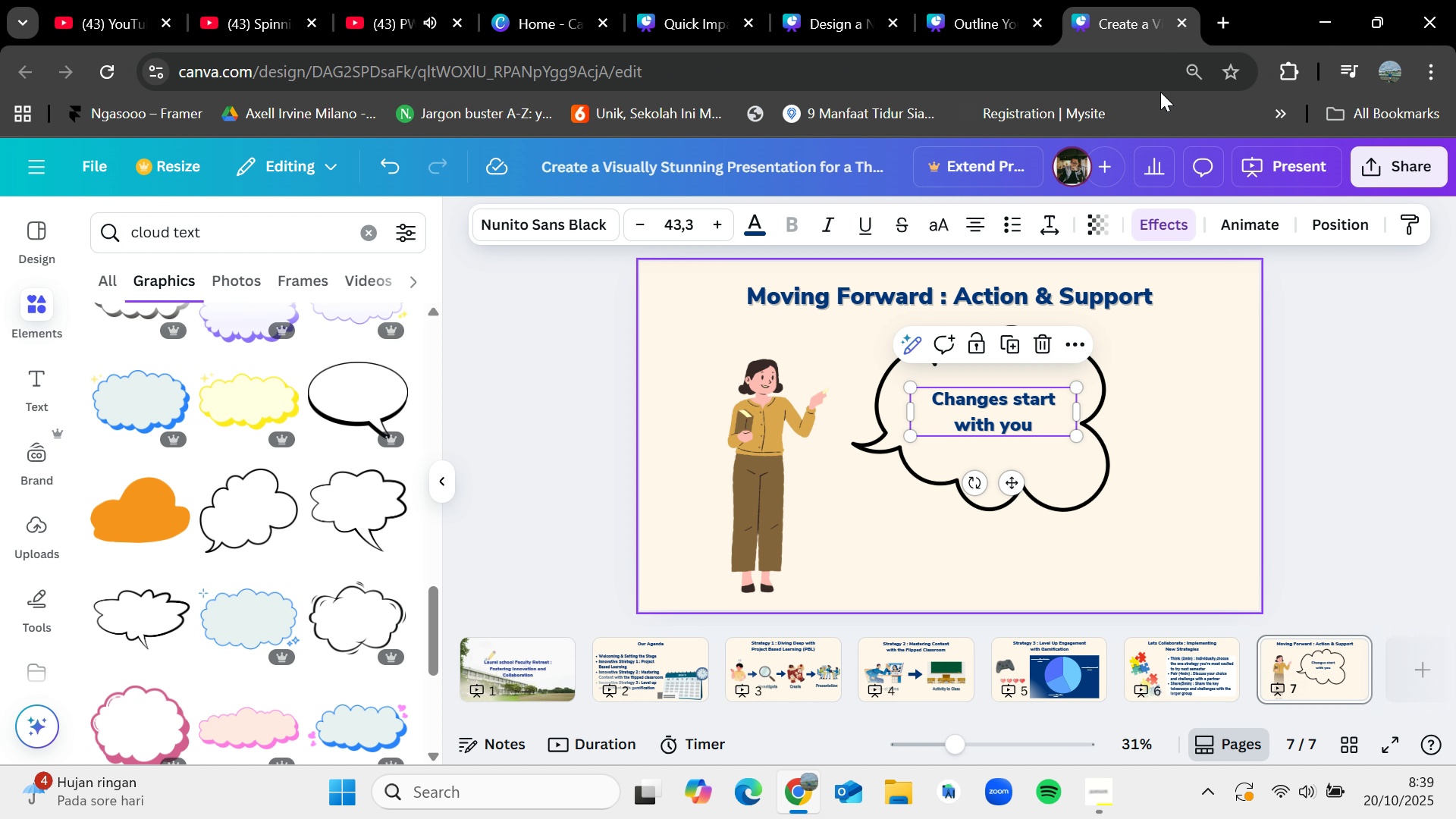 
left_click([1242, 390])
 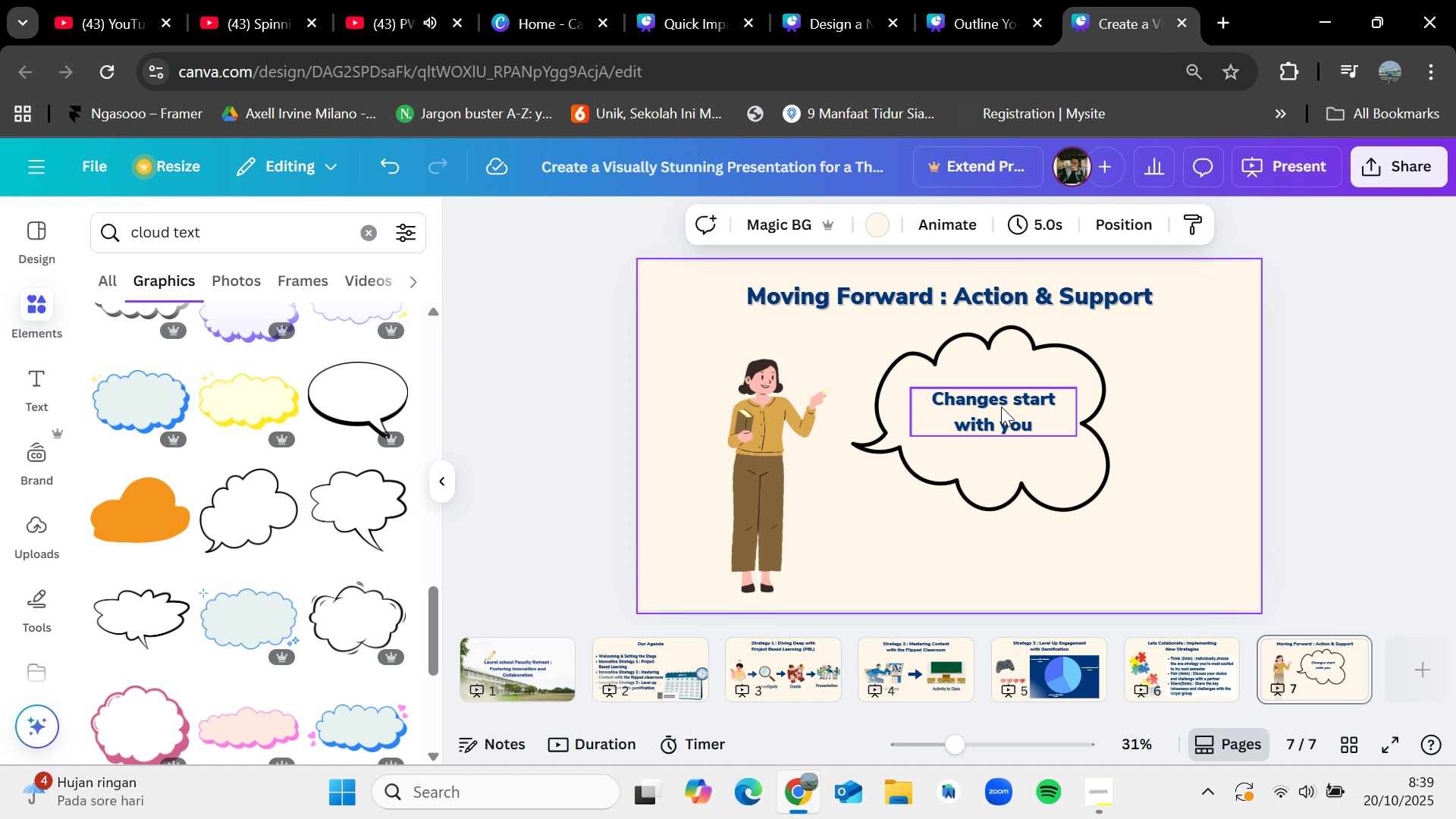 
left_click([1001, 421])
 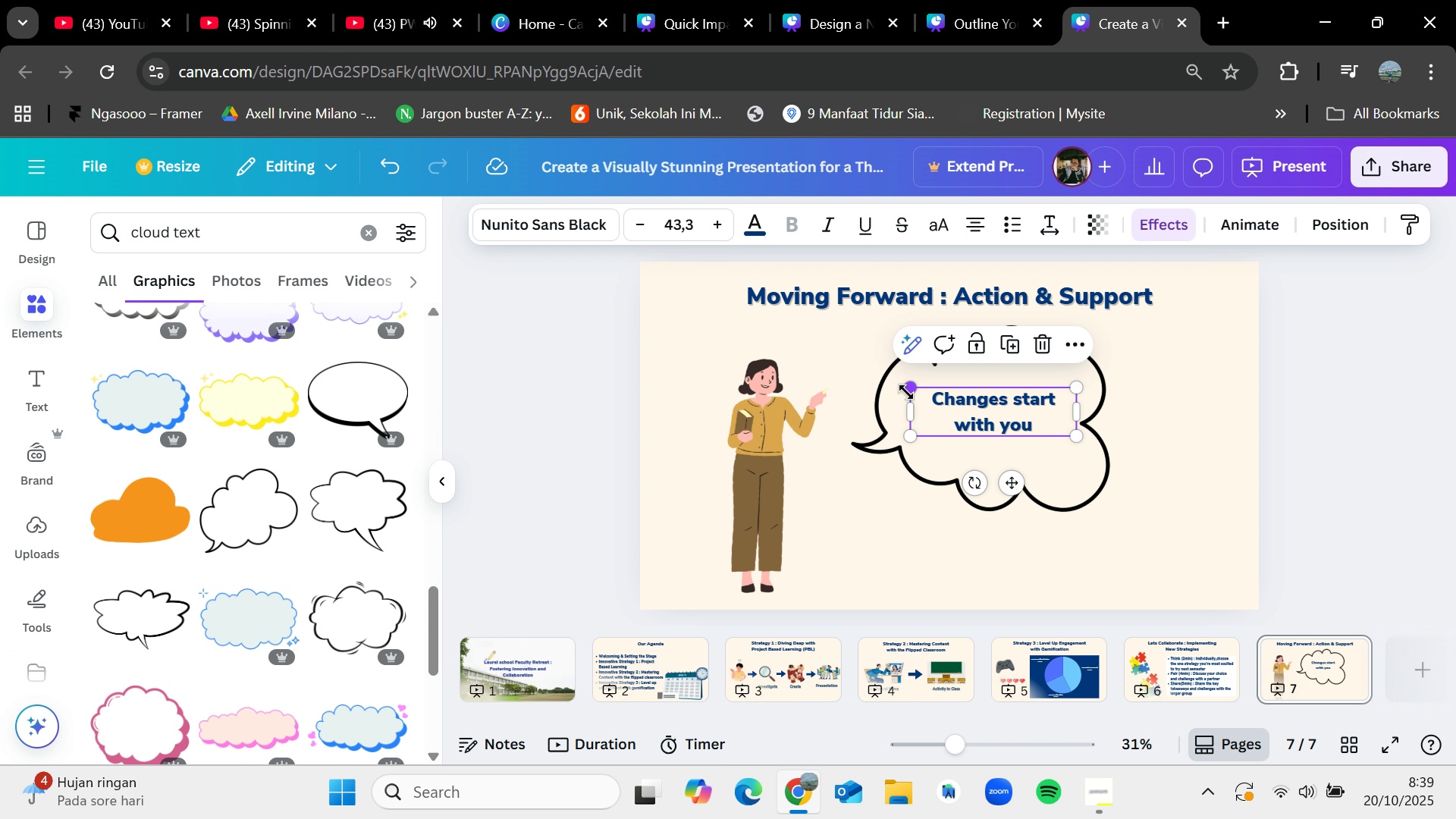 
left_click_drag(start_coordinate=[906, 392], to_coordinate=[864, 369])
 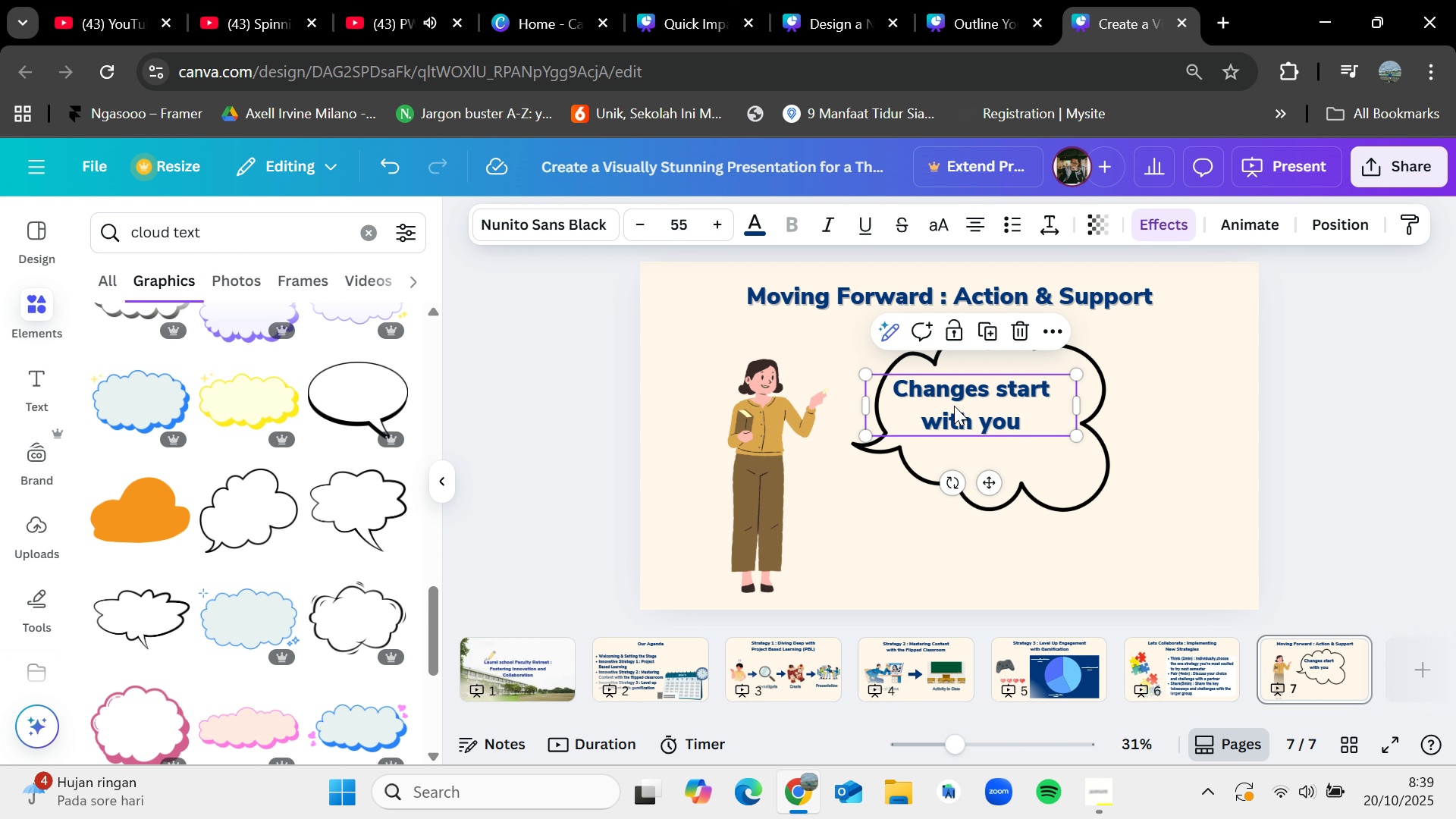 
left_click_drag(start_coordinate=[954, 406], to_coordinate=[974, 419])
 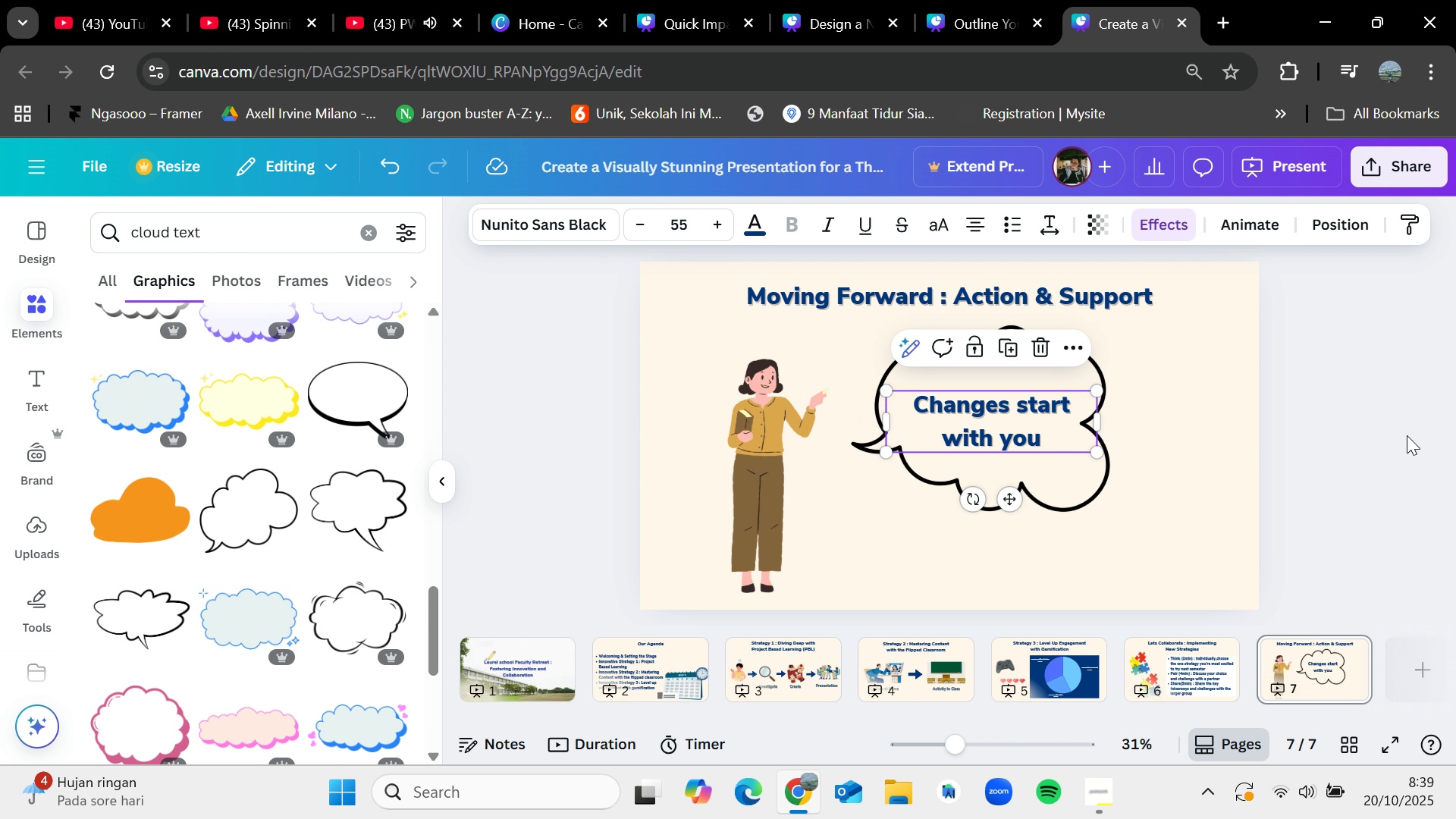 
left_click([1407, 435])
 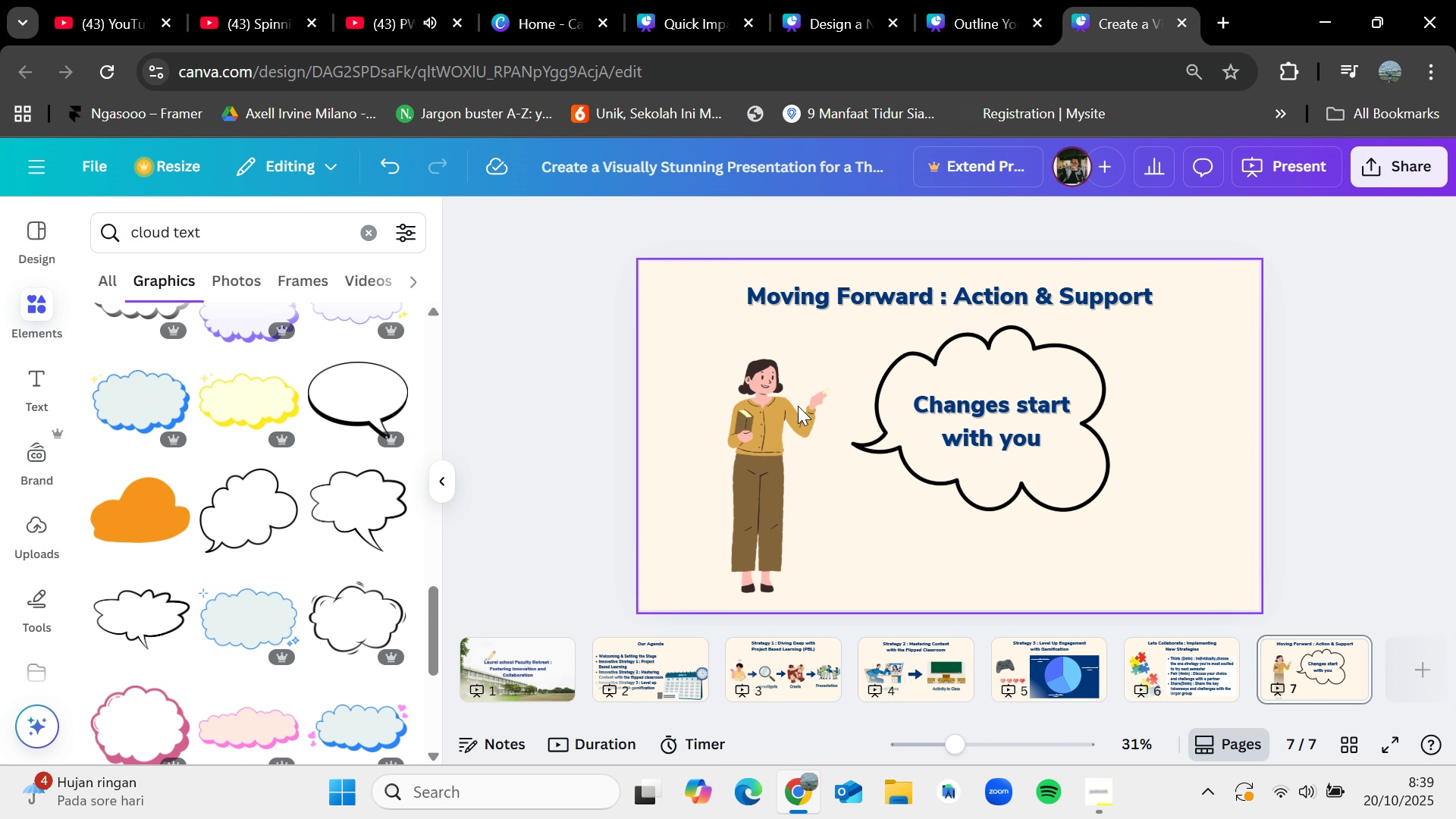 
left_click_drag(start_coordinate=[774, 416], to_coordinate=[786, 423])
 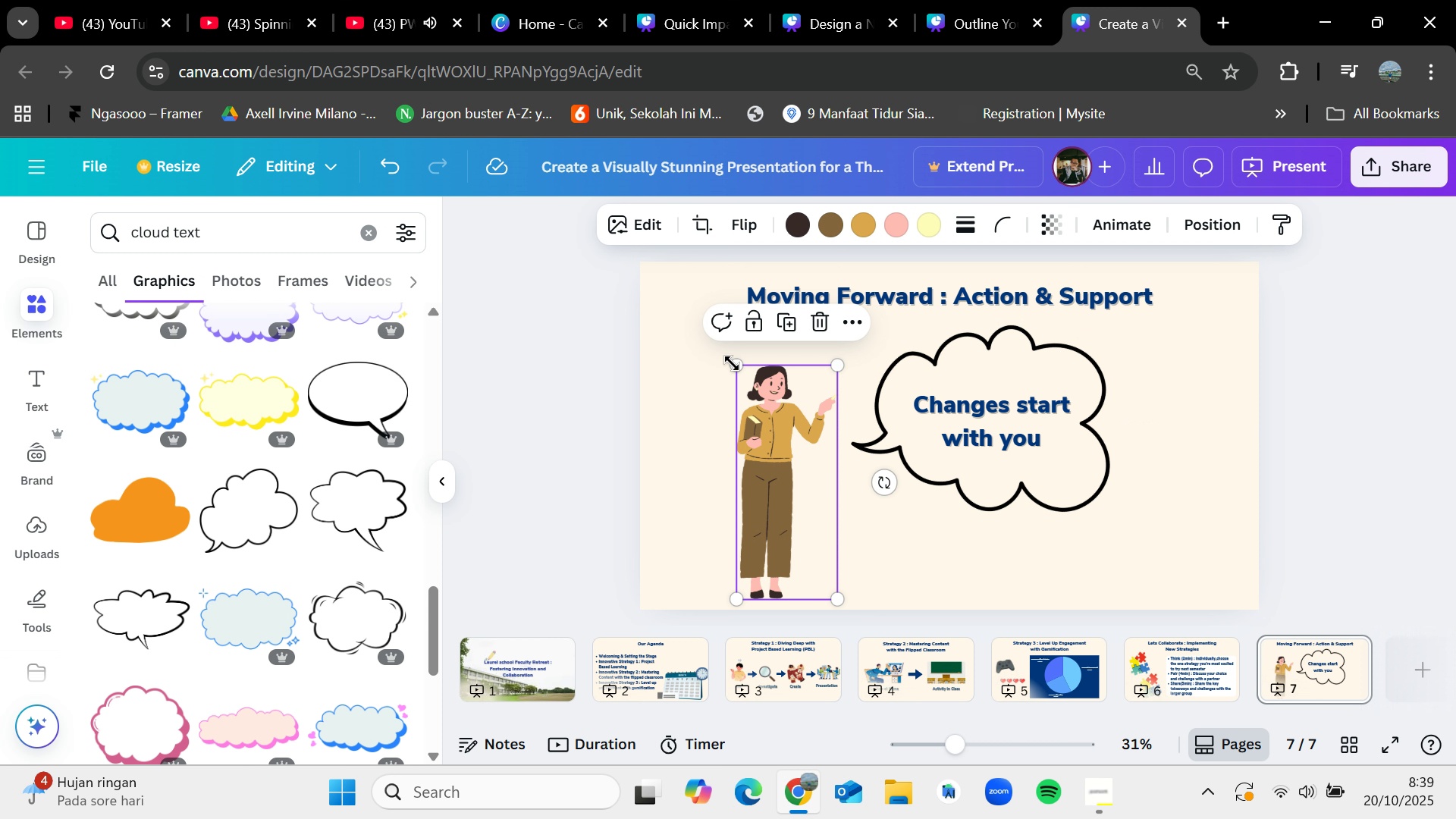 
left_click_drag(start_coordinate=[736, 363], to_coordinate=[731, 359])
 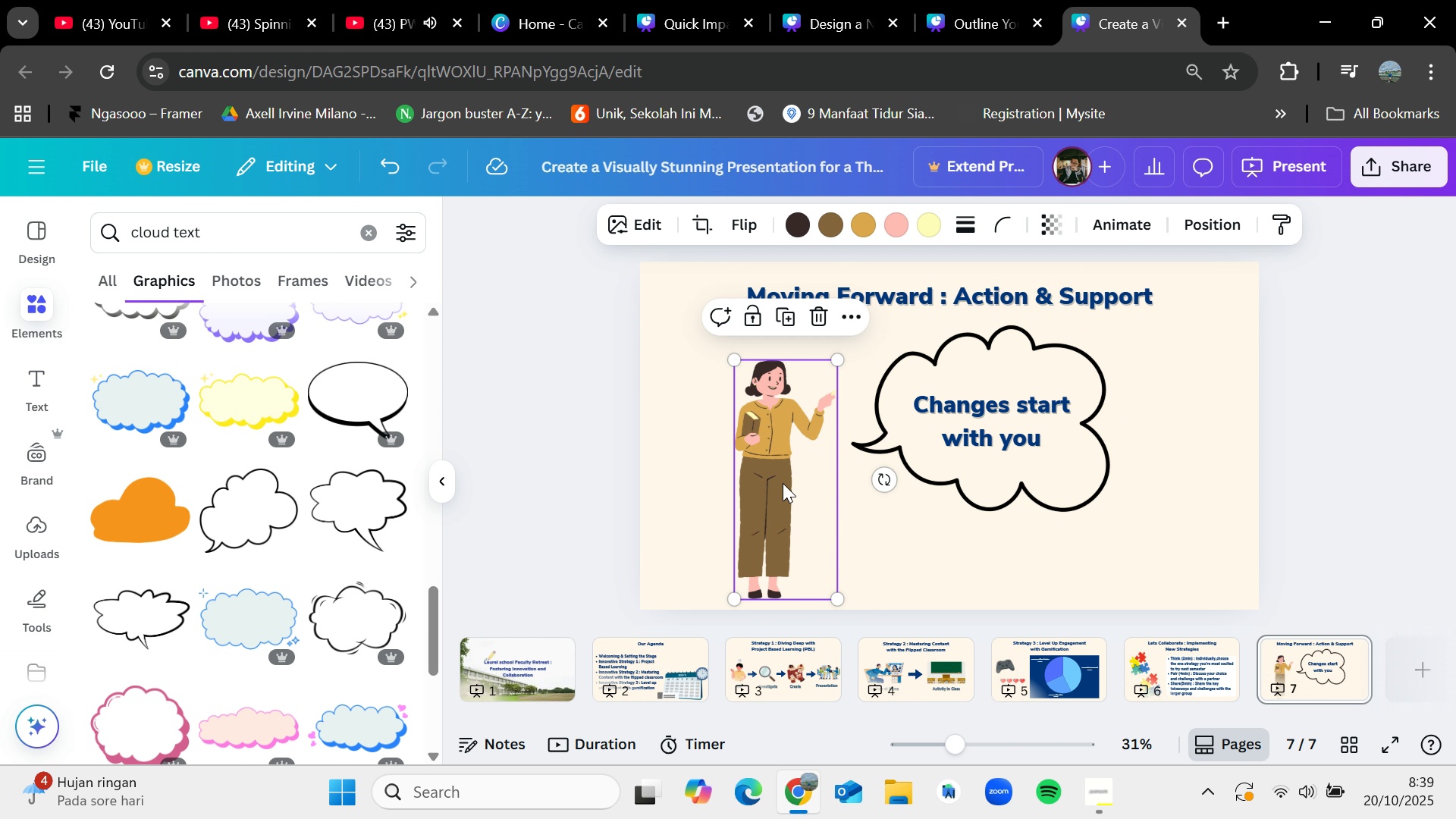 
left_click([783, 483])
 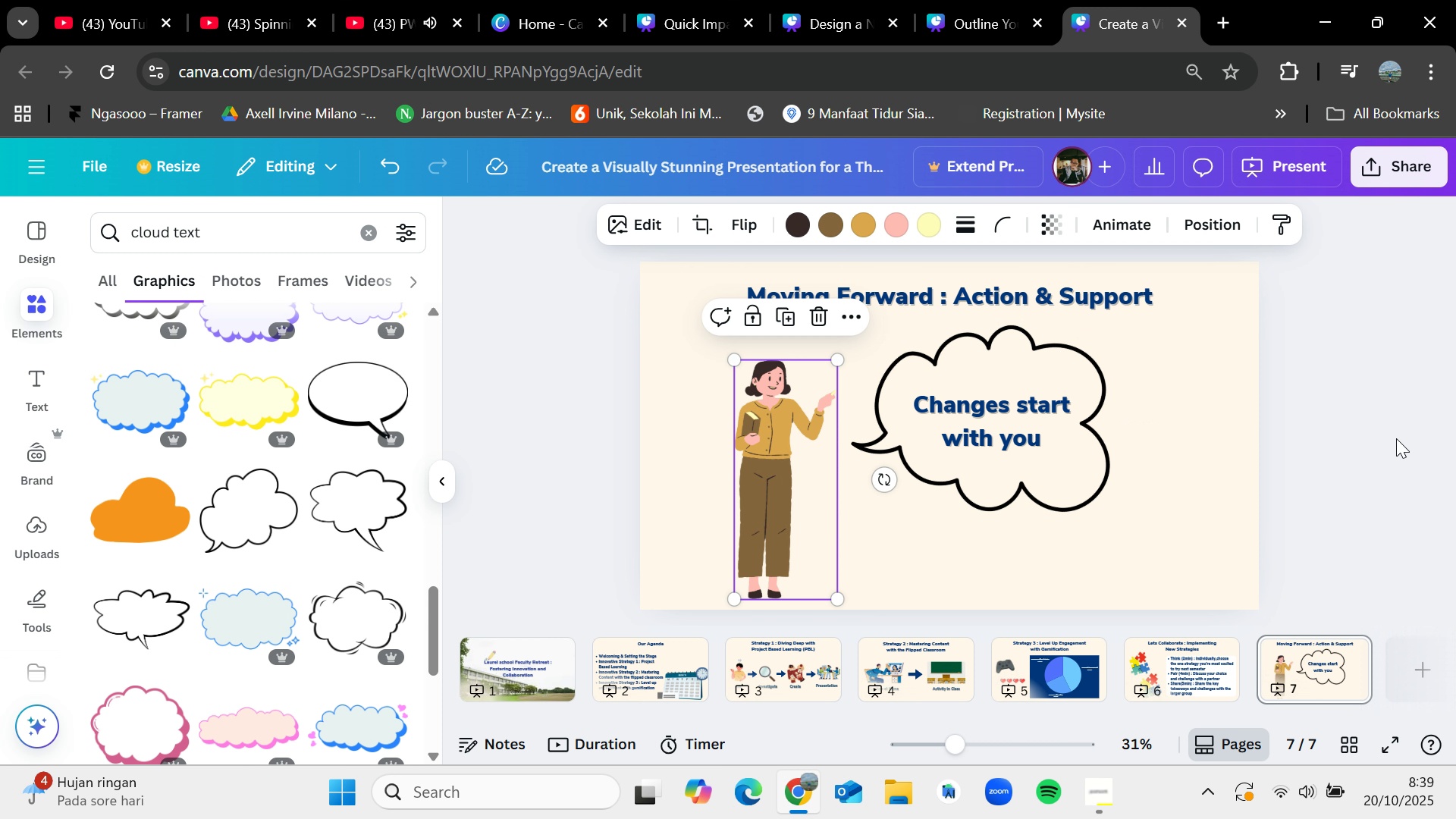 
left_click([1396, 438])
 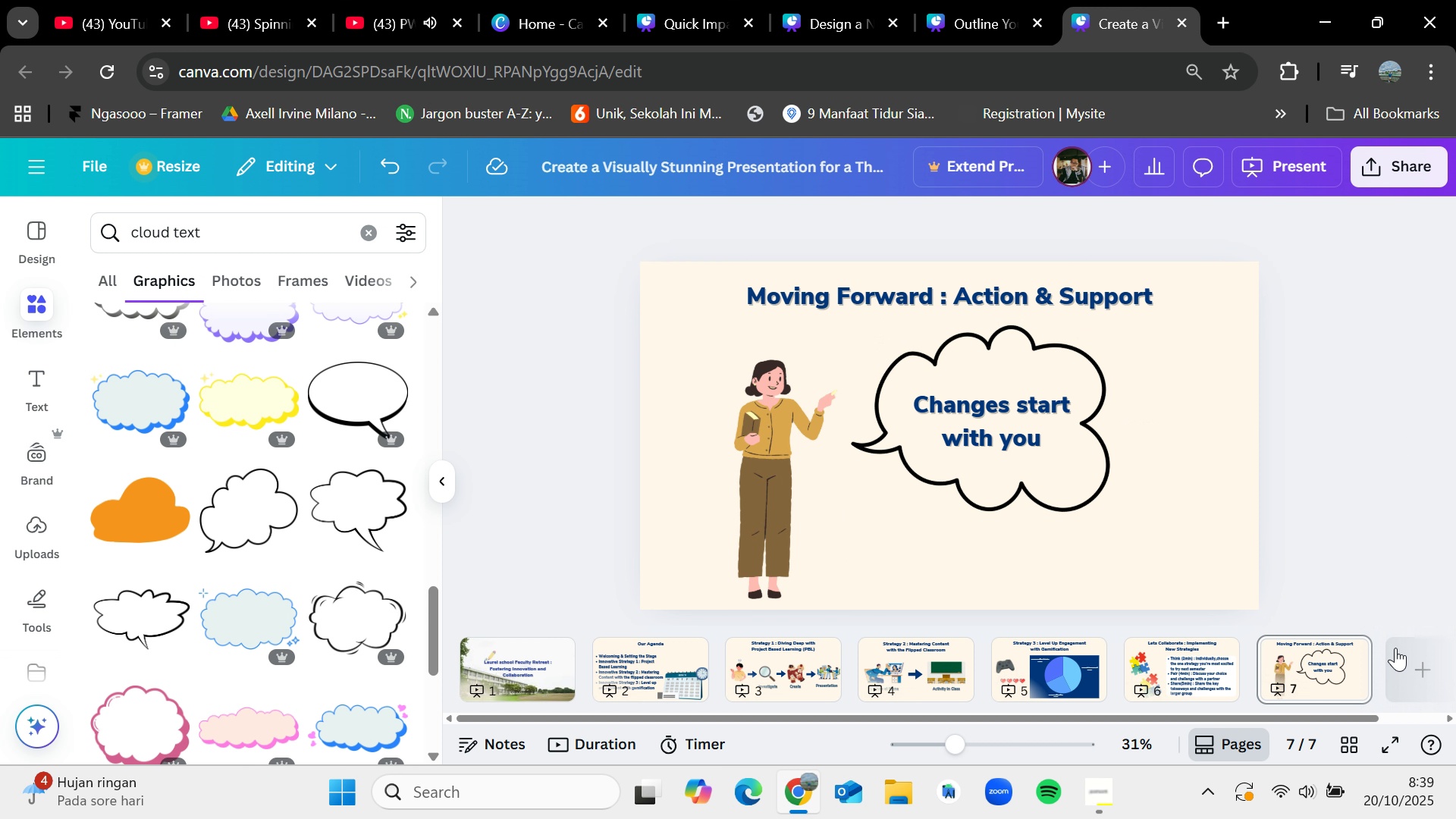 
left_click([1407, 650])
 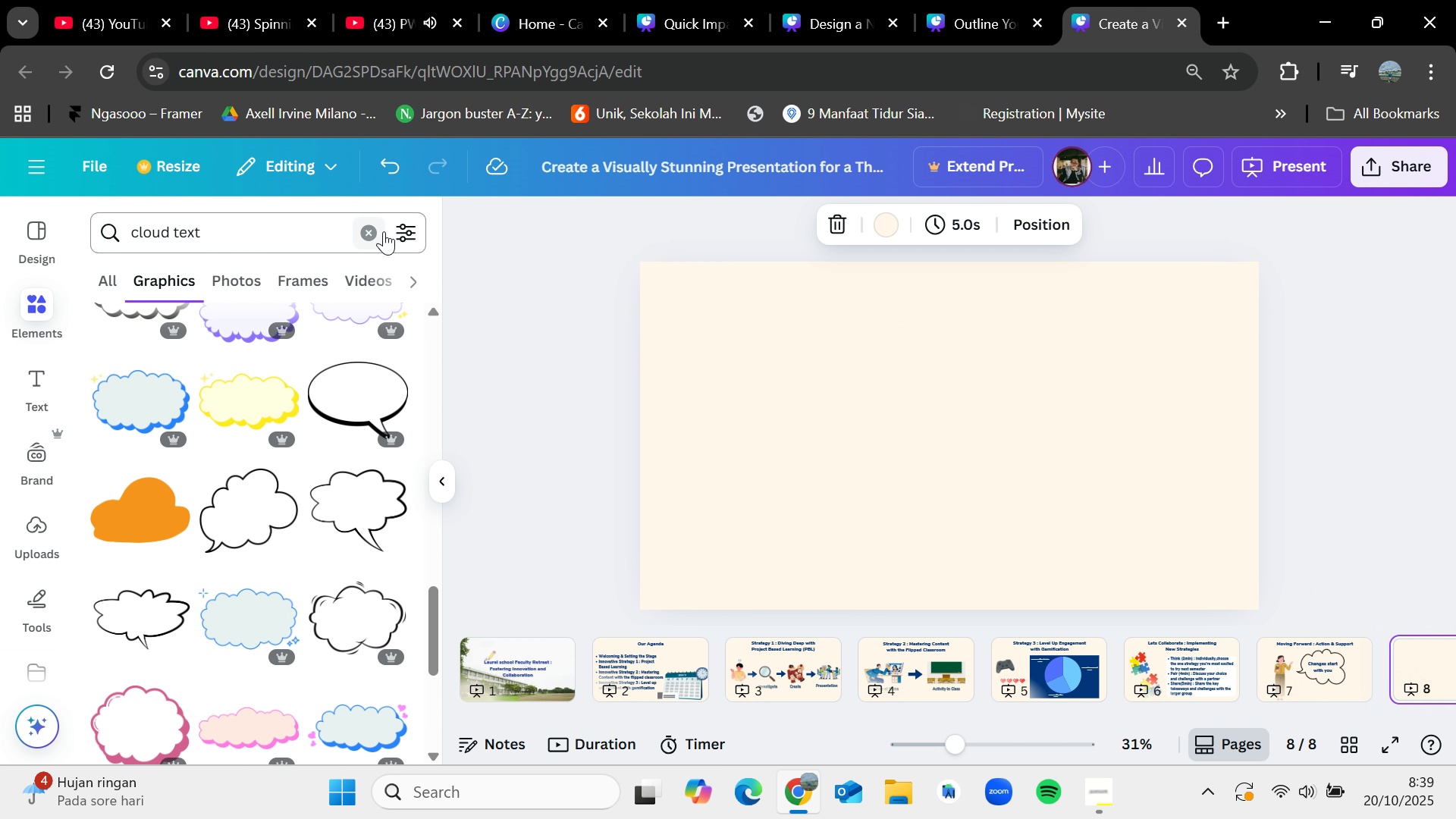 
left_click([381, 230])
 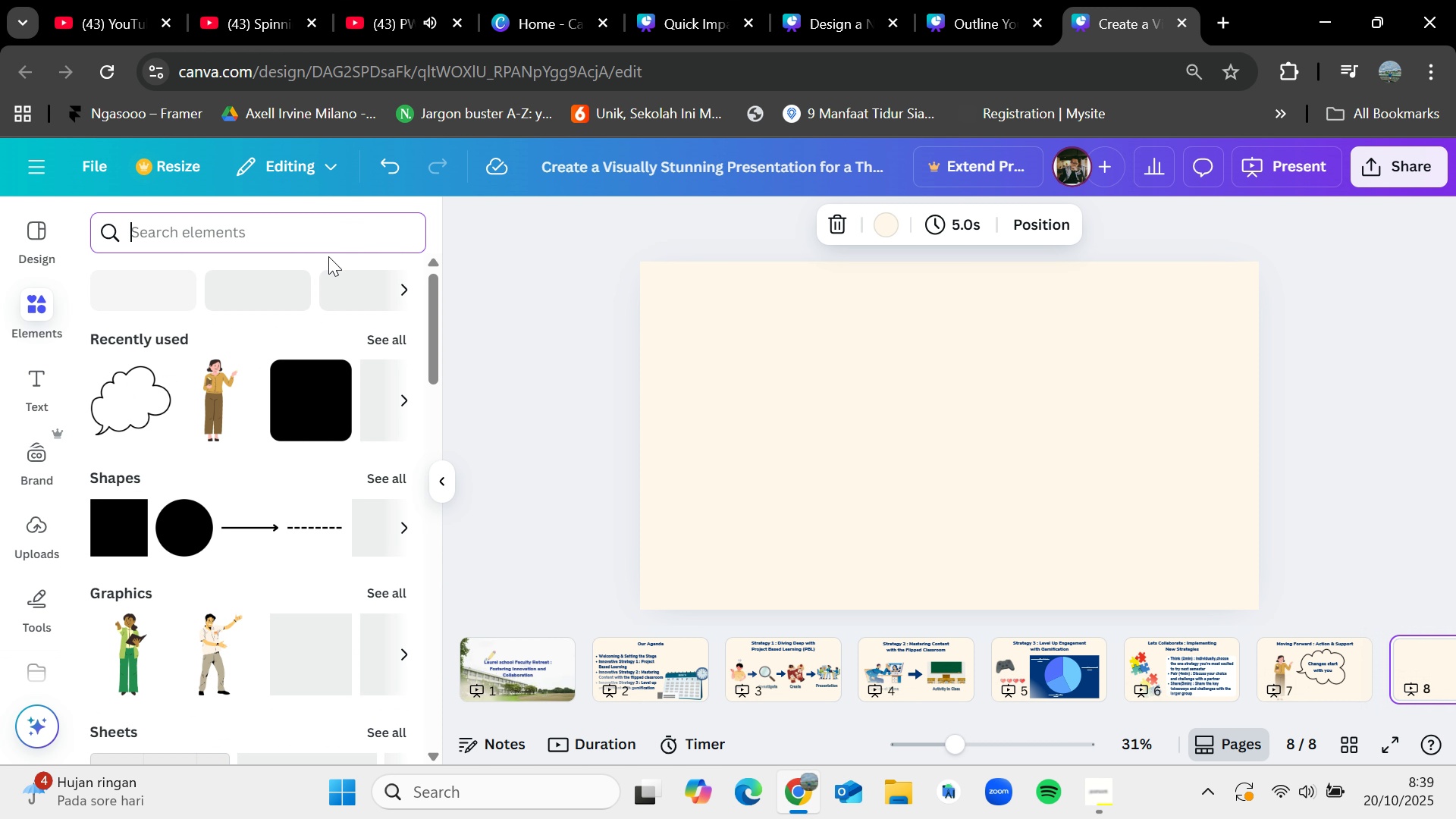 
type(feedback)
 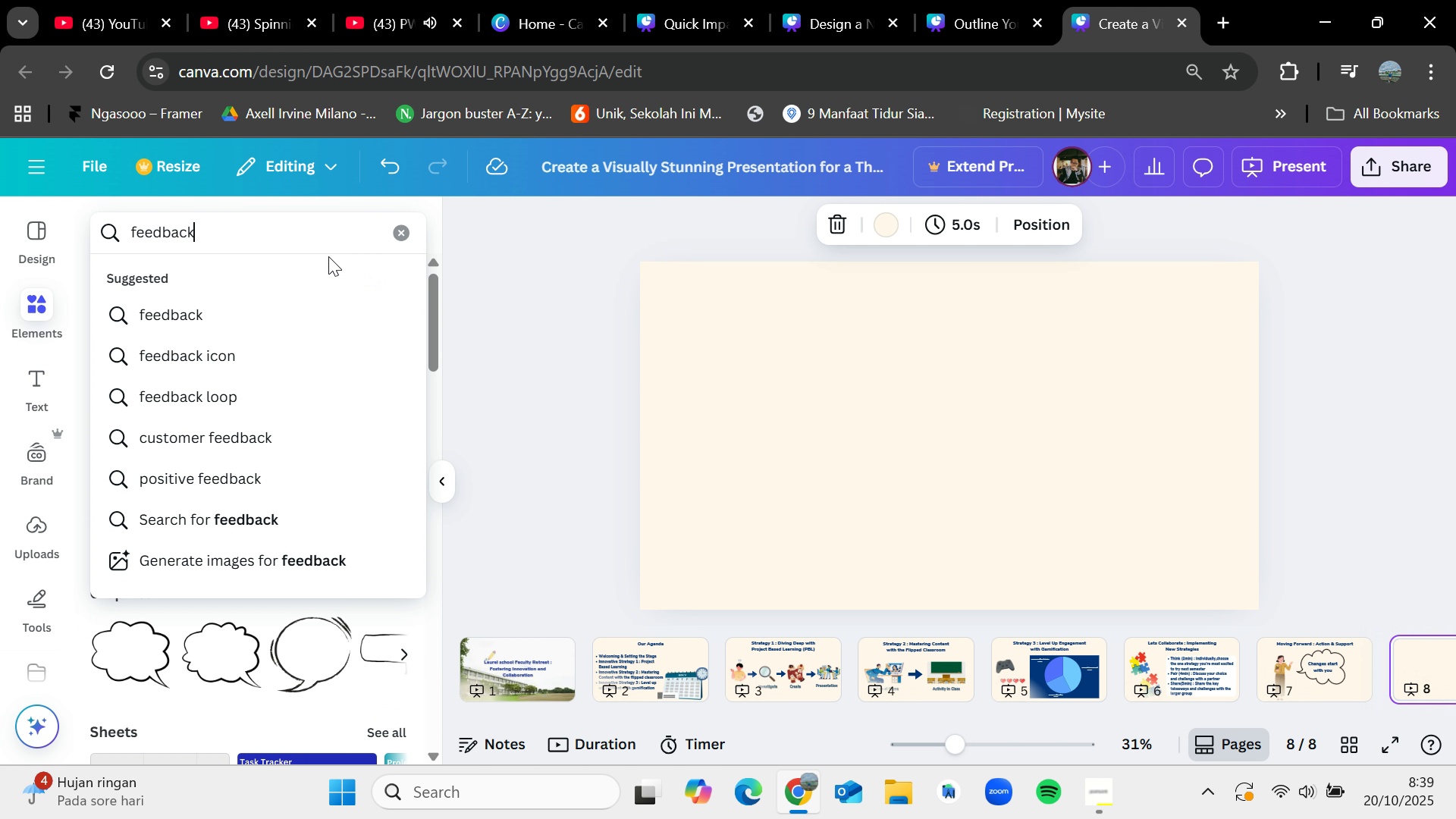 
key(Enter)
 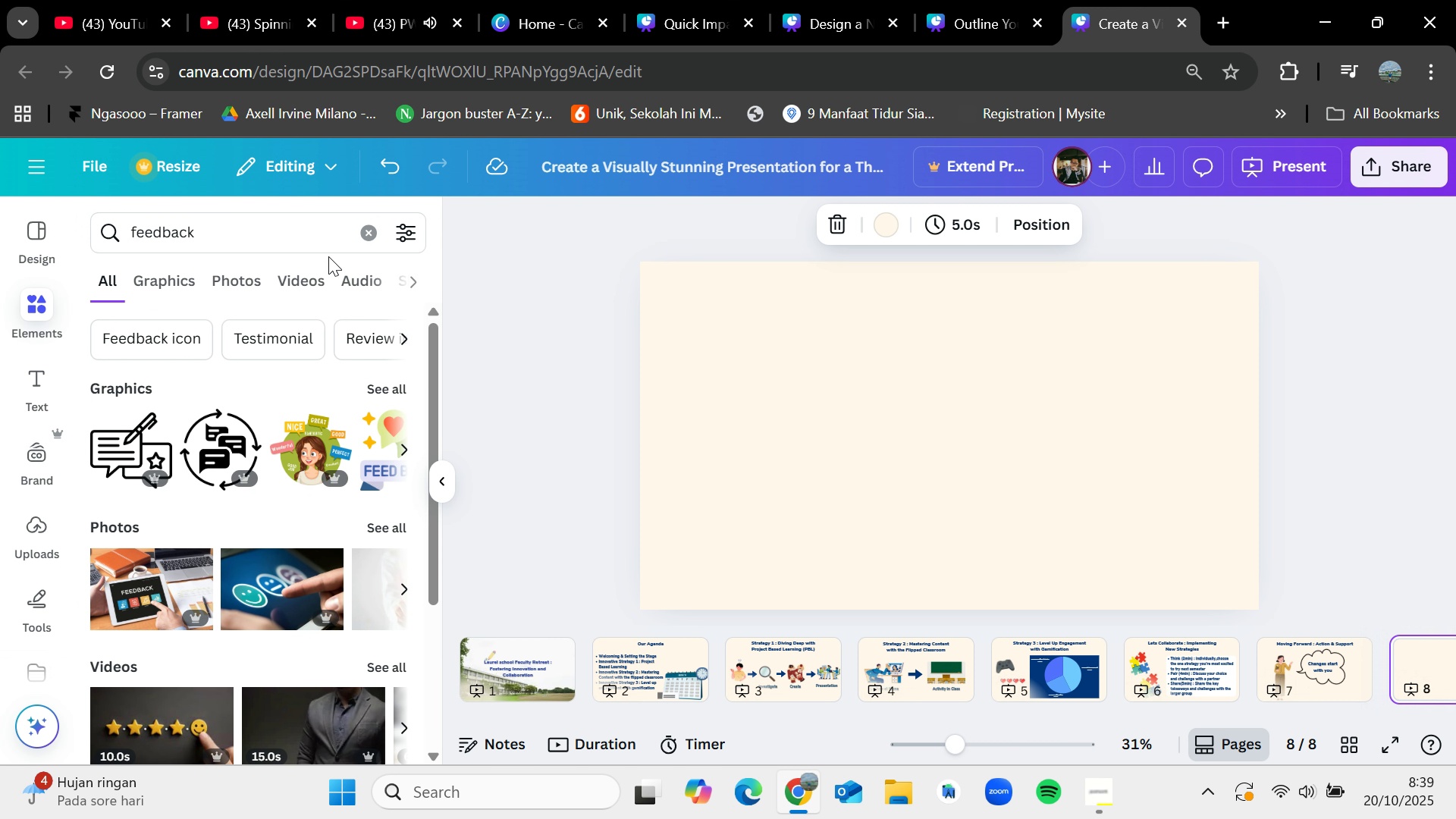 
wait(12.45)
 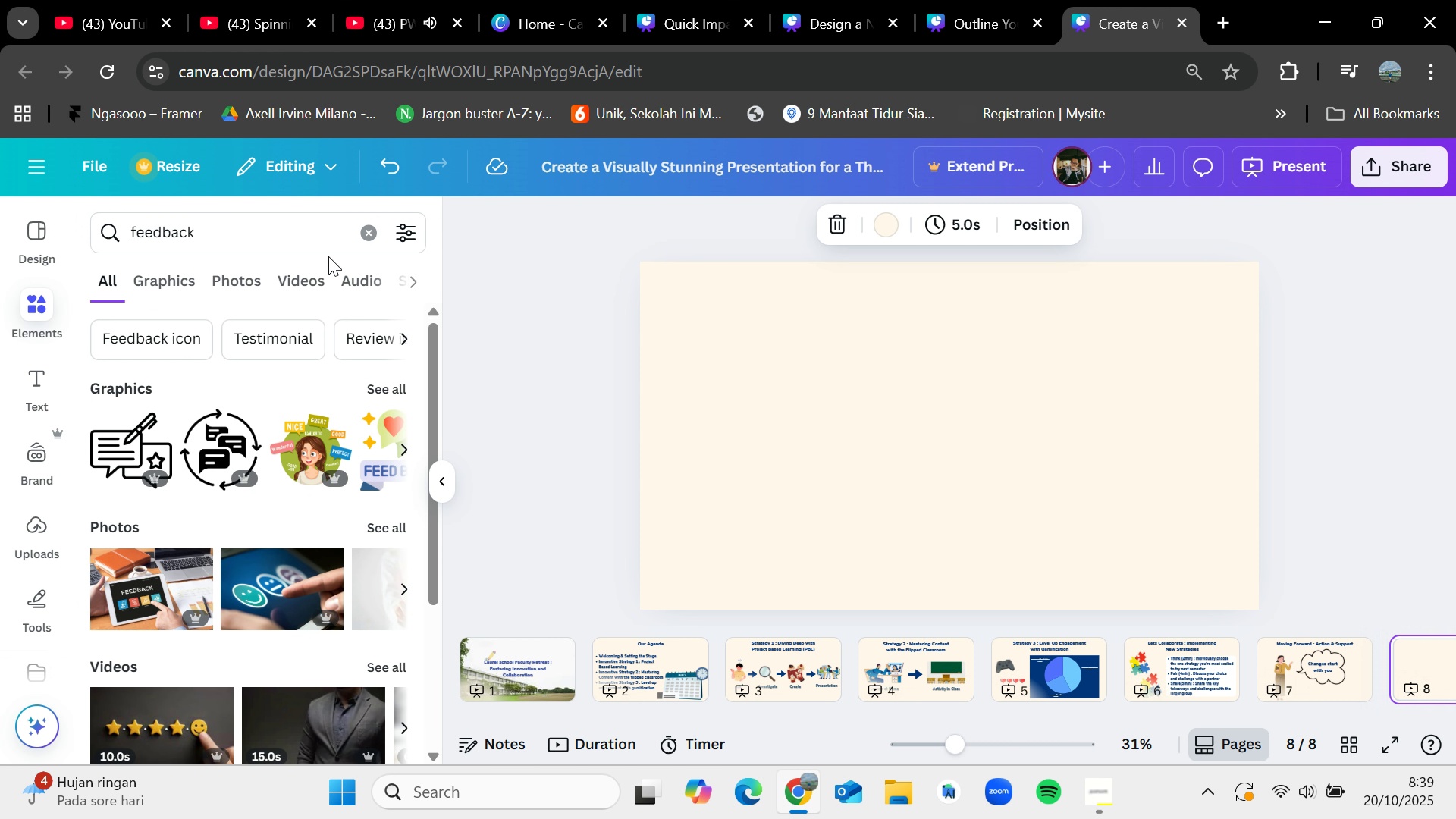 
left_click([359, 238])
 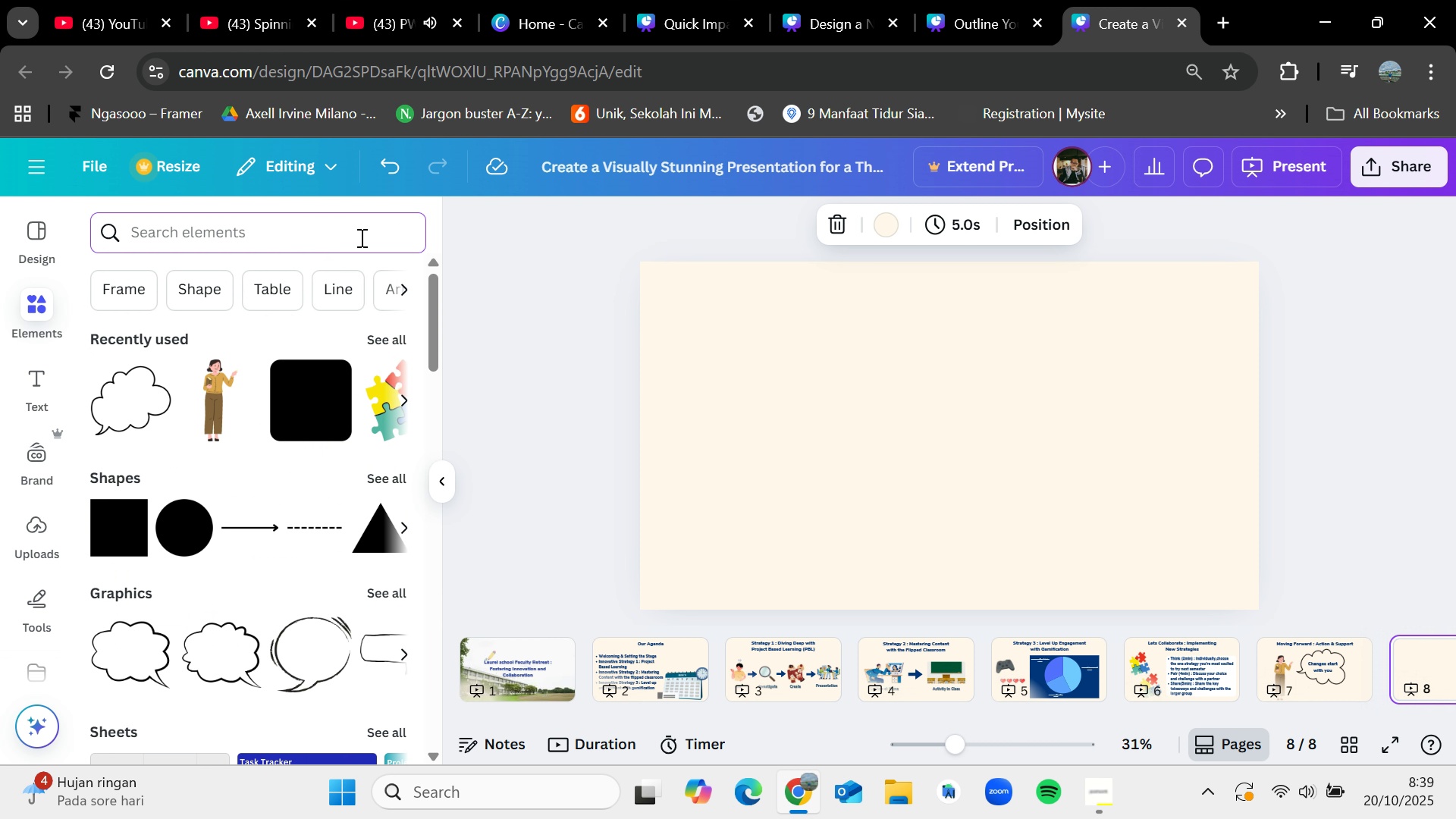 
type(question)
 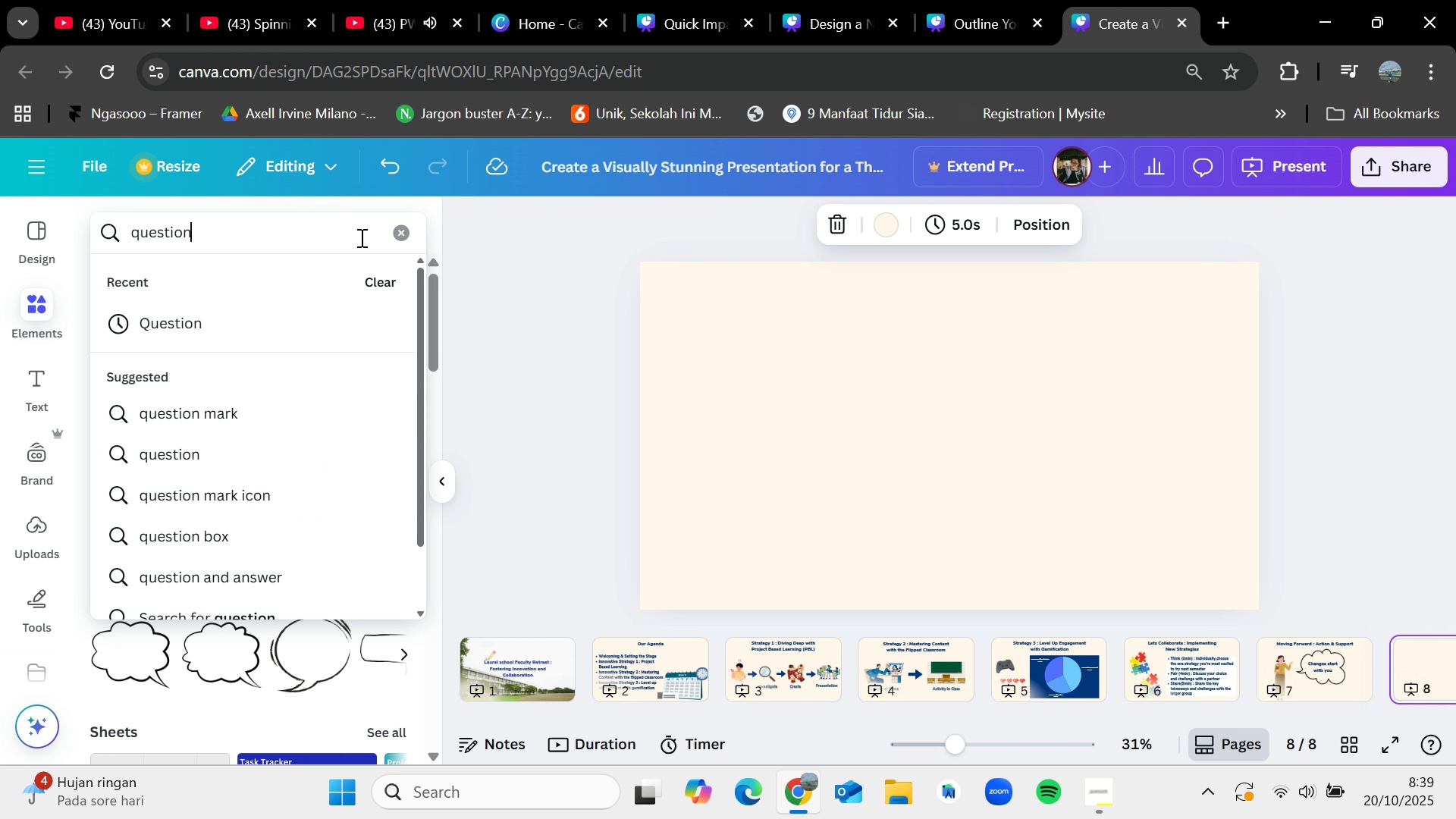 
key(Enter)
 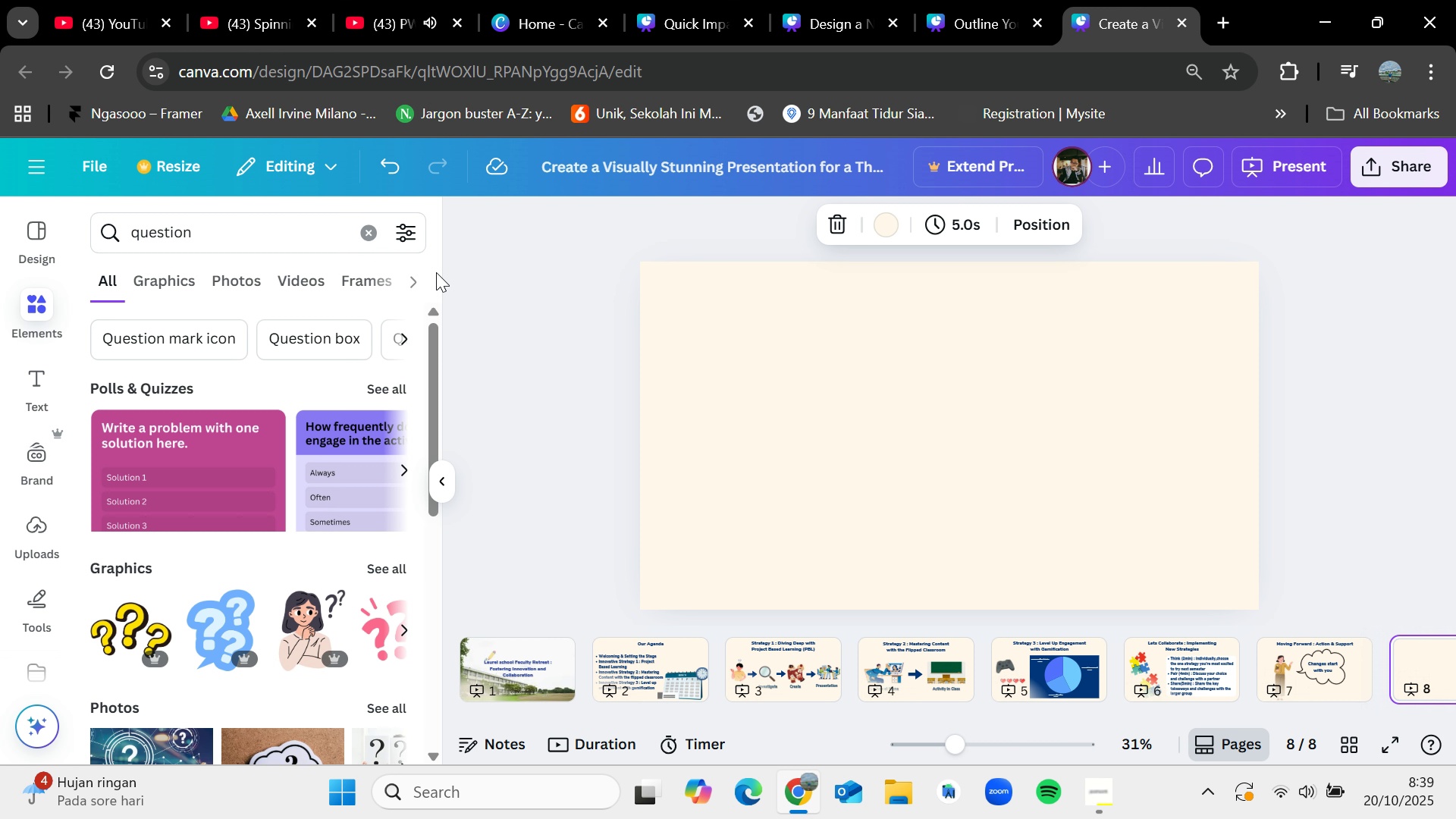 
left_click([381, 393])
 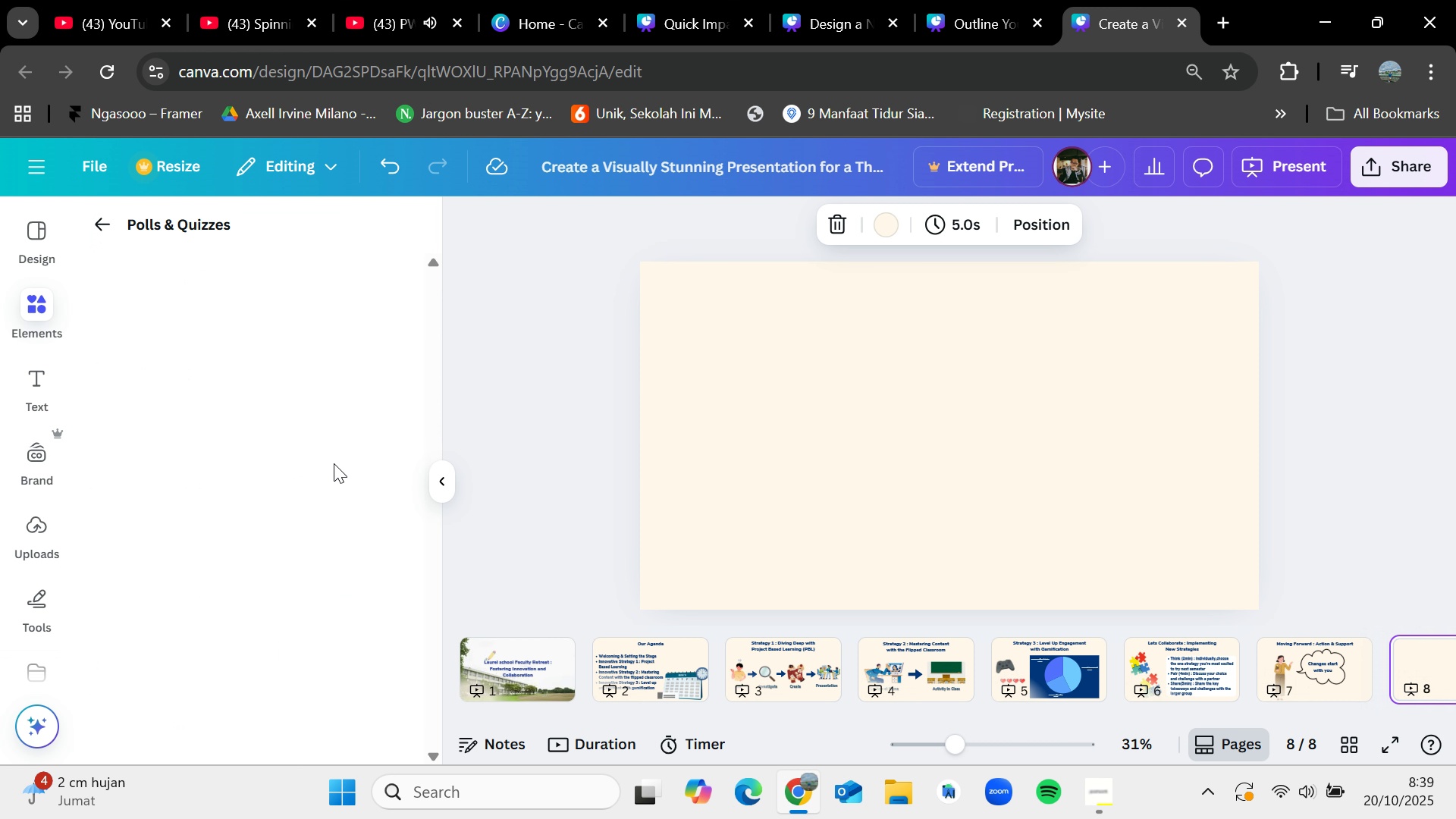 
scroll: coordinate [334, 463], scroll_direction: up, amount: 2.0
 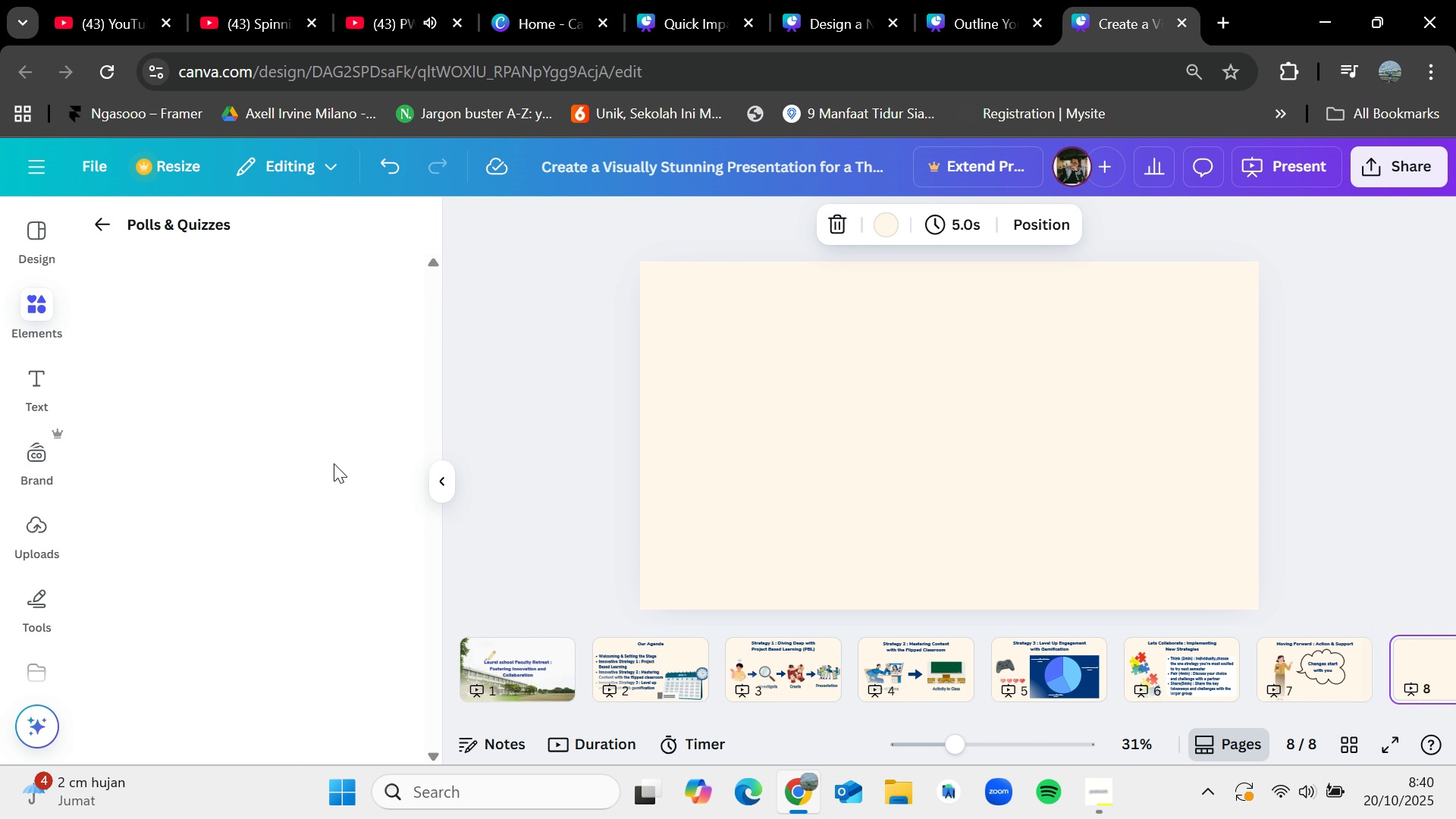 
wait(9.22)
 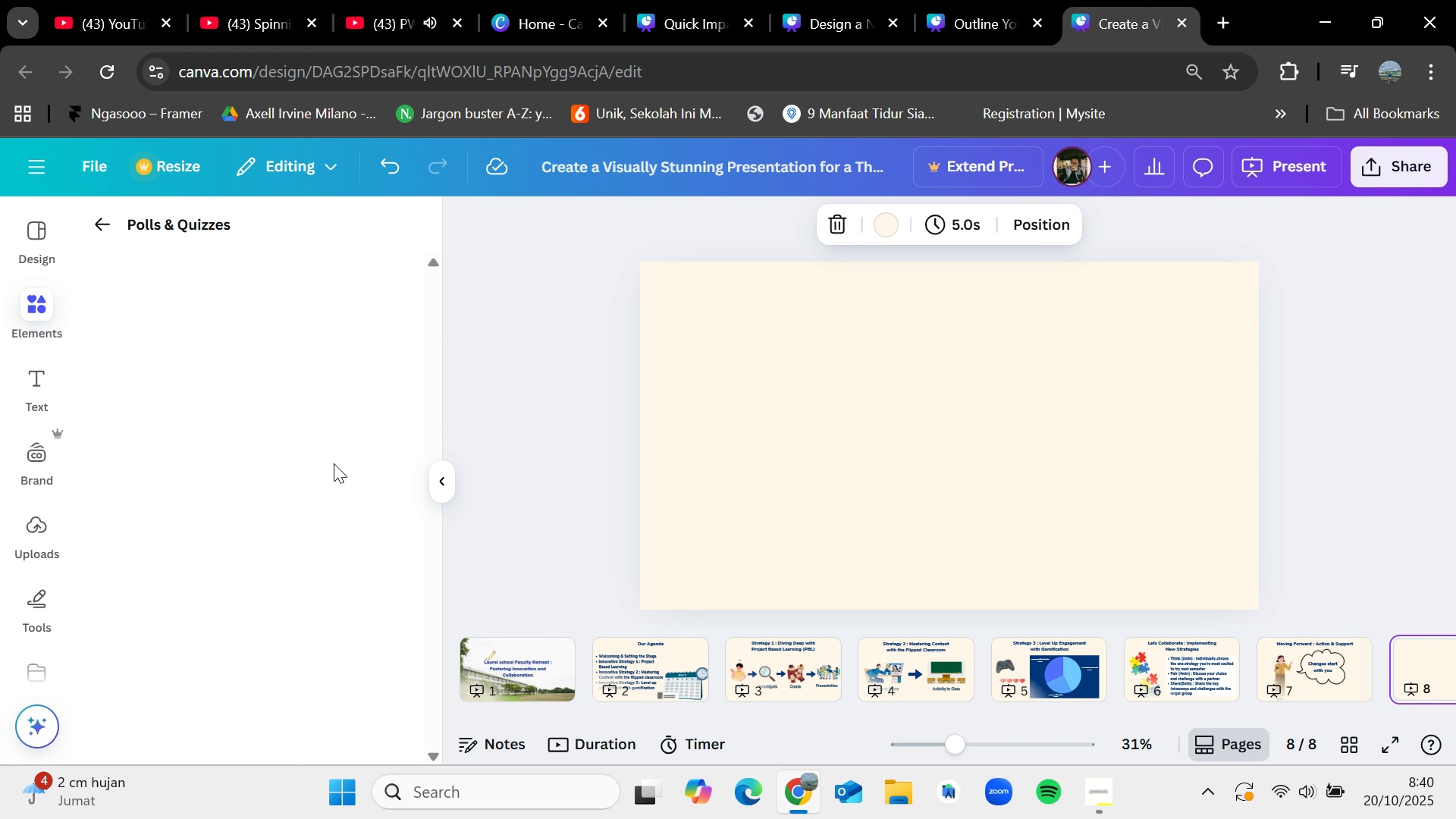 
left_click([808, 72])
 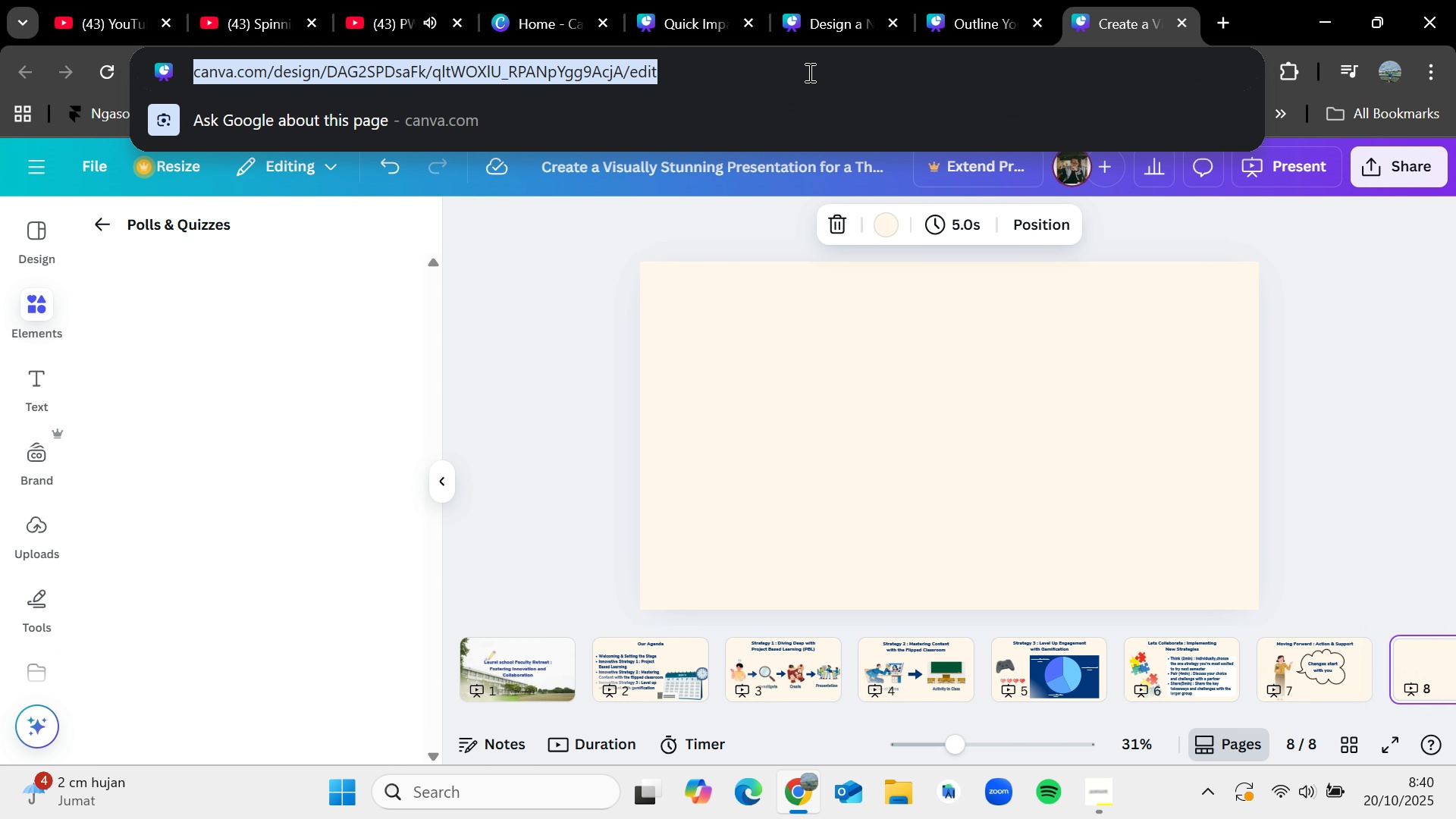 
key(Enter)
 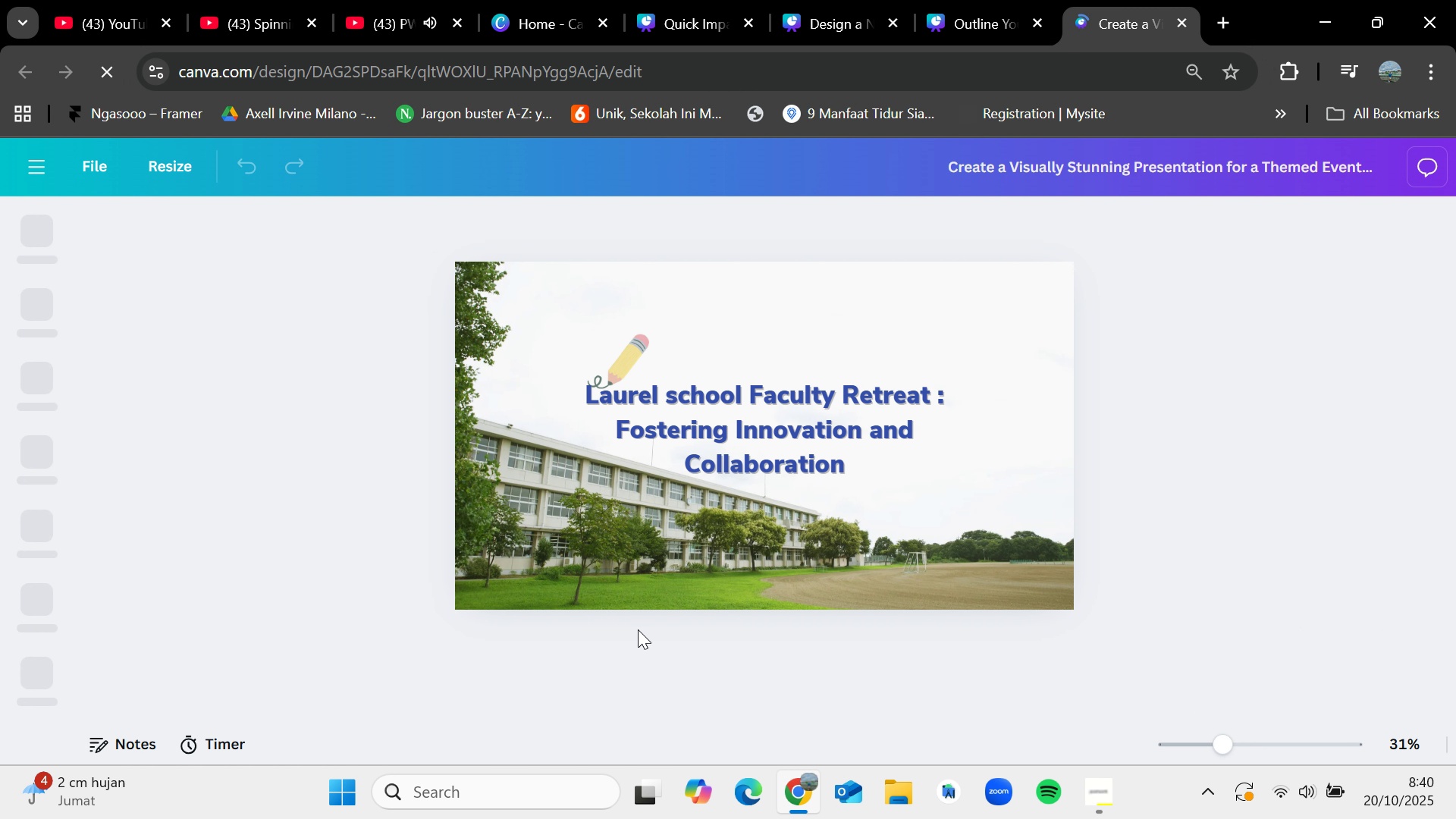 
wait(6.7)
 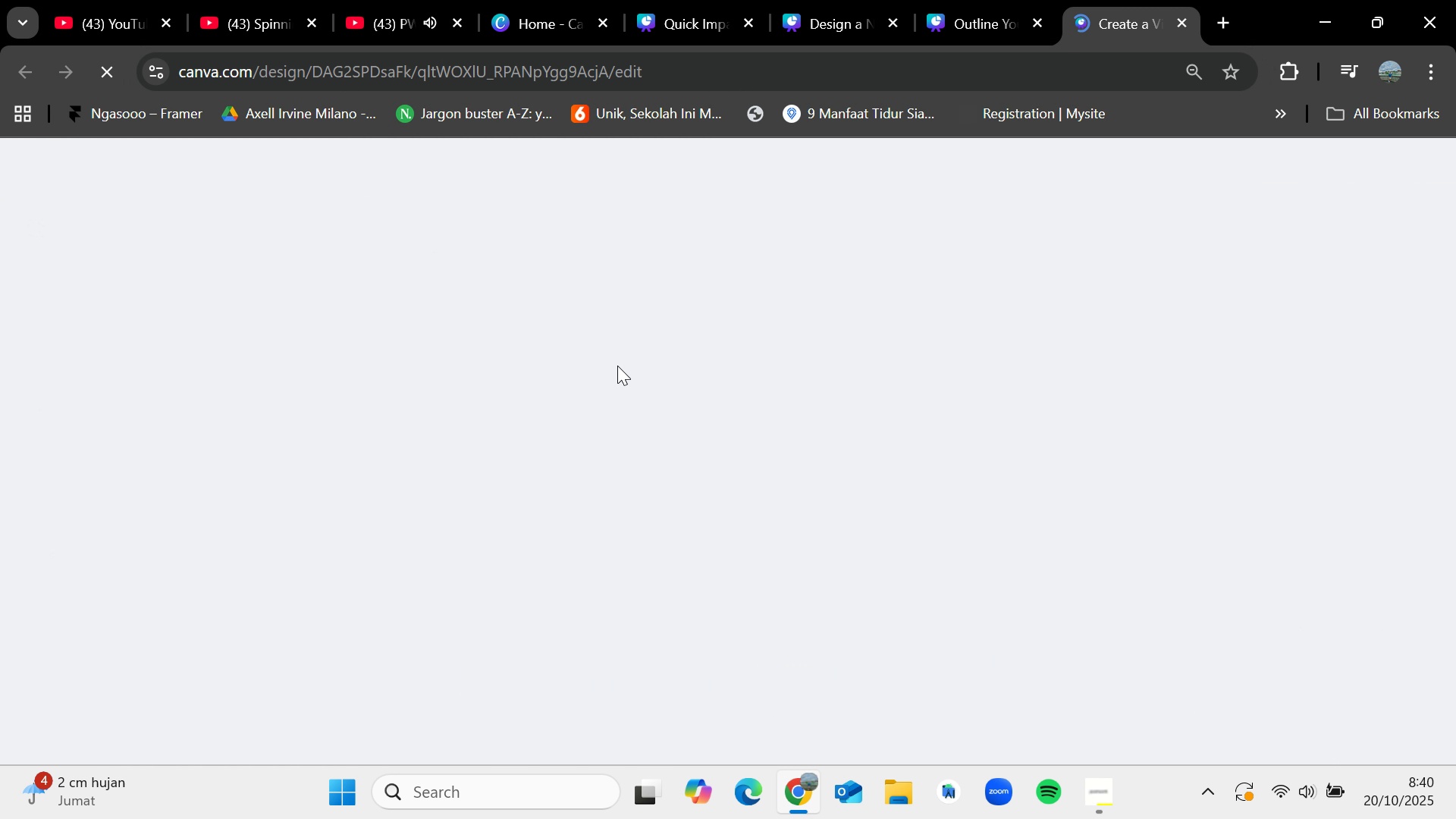 
left_click([1136, 684])
 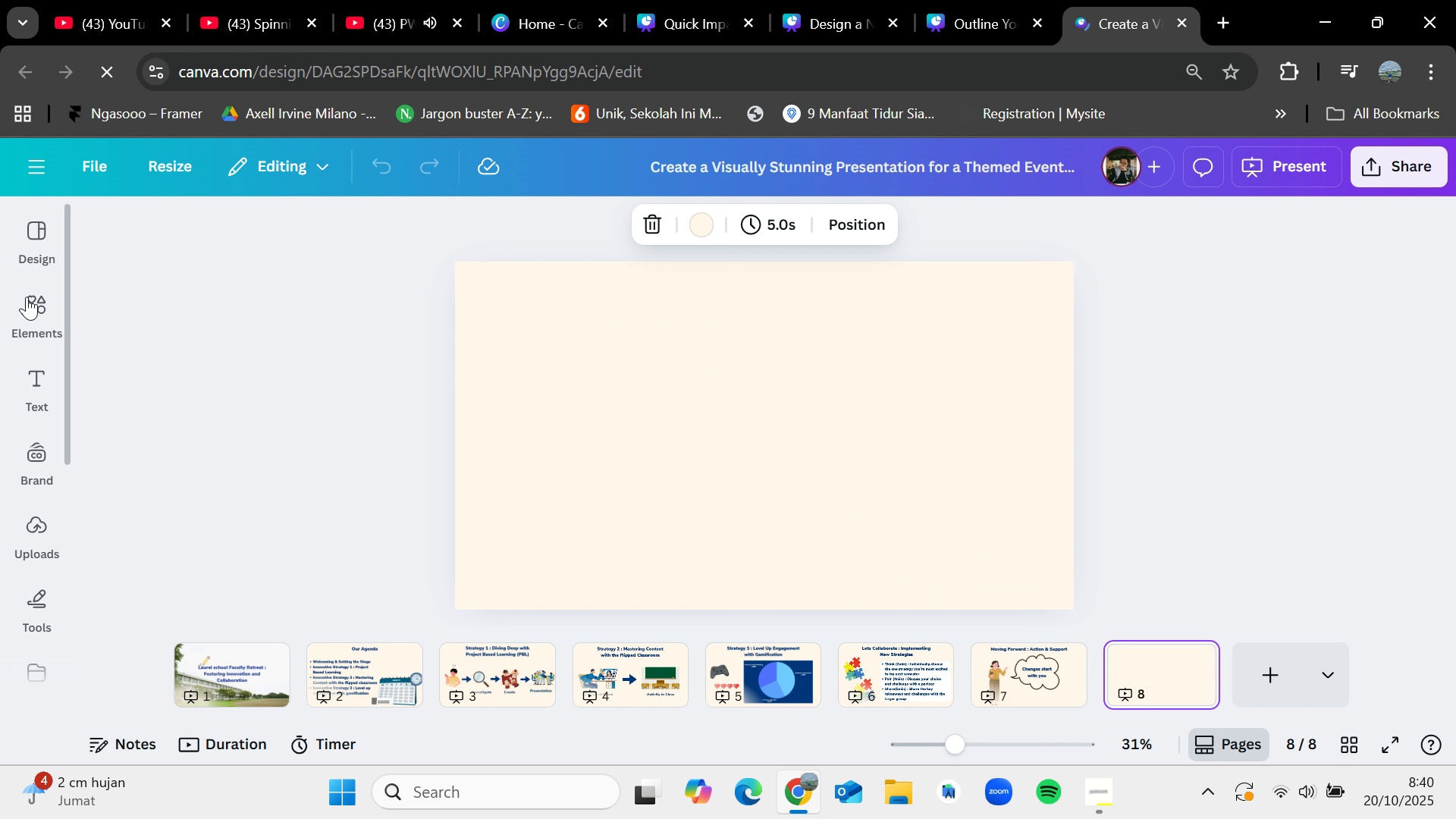 
left_click([22, 298])
 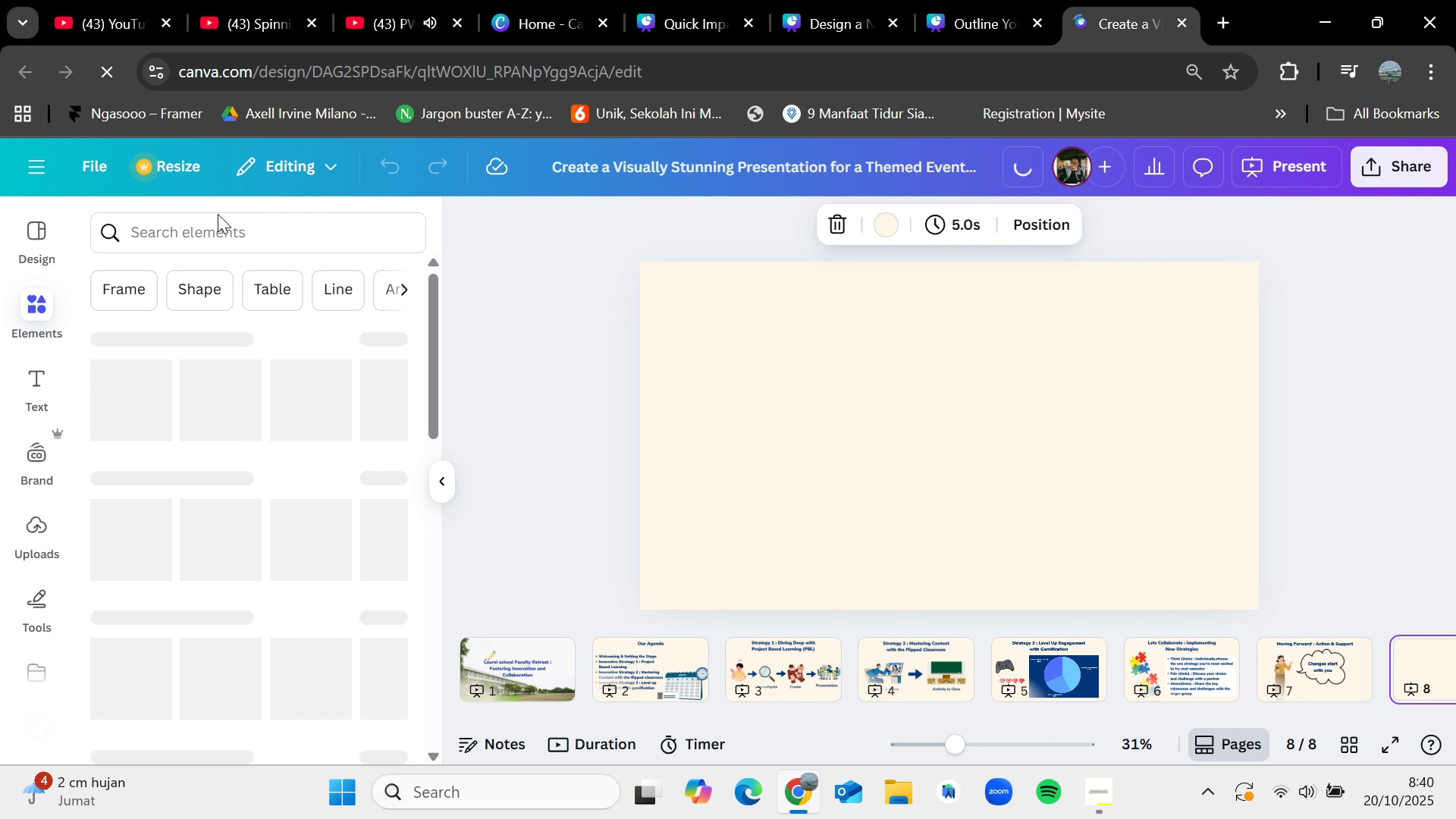 
left_click([218, 214])
 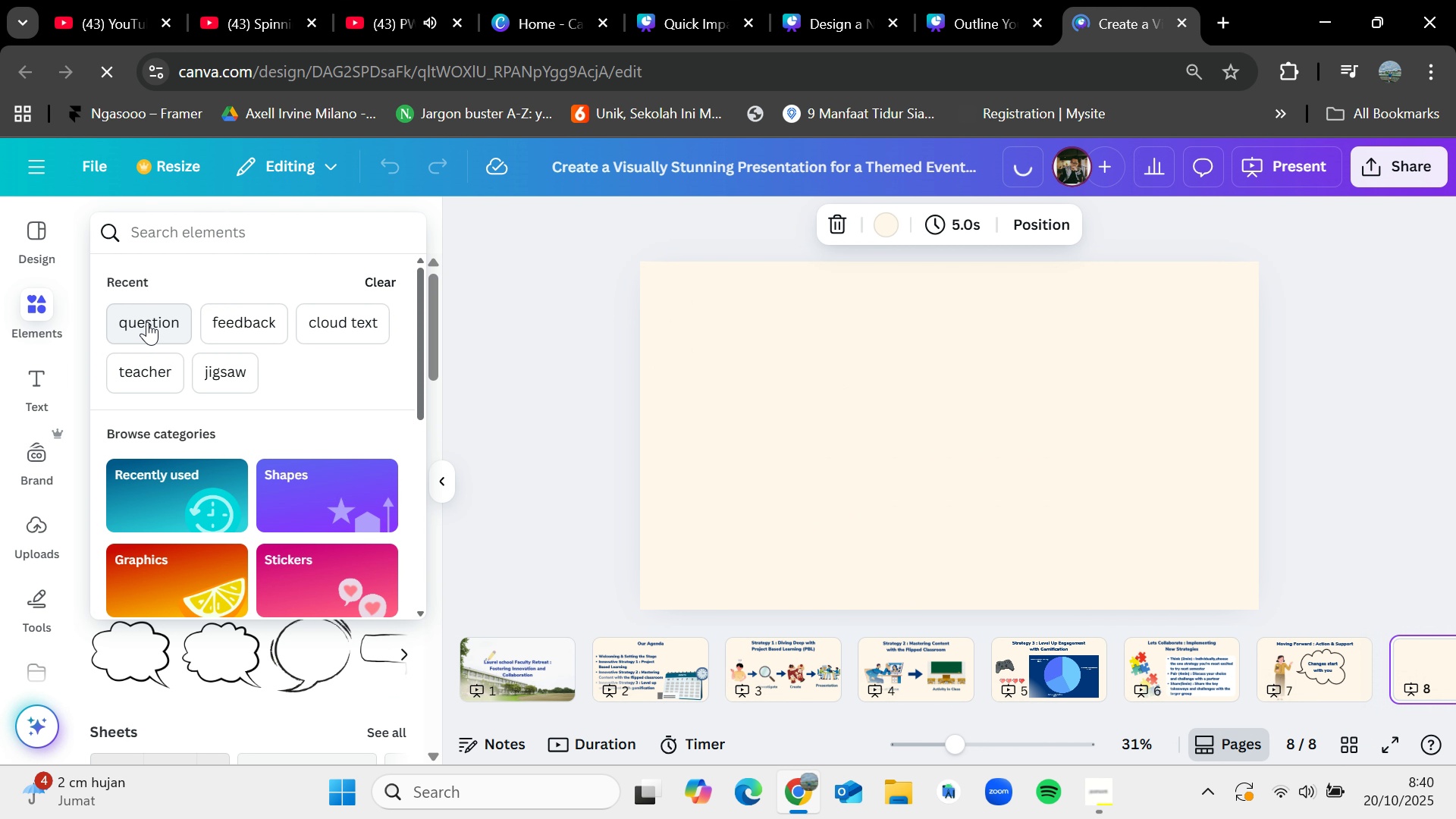 
left_click([147, 322])
 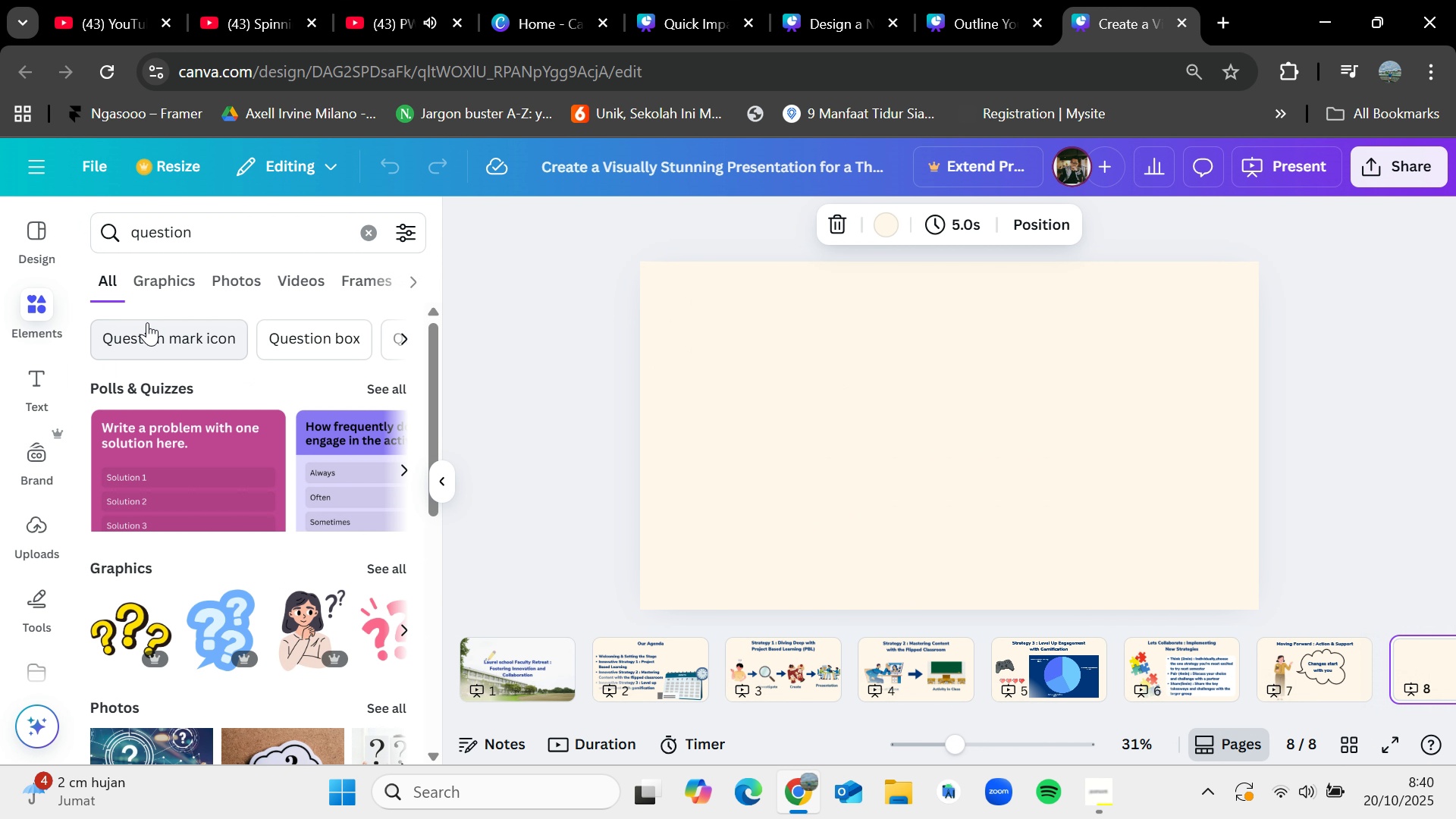 
wait(5.58)
 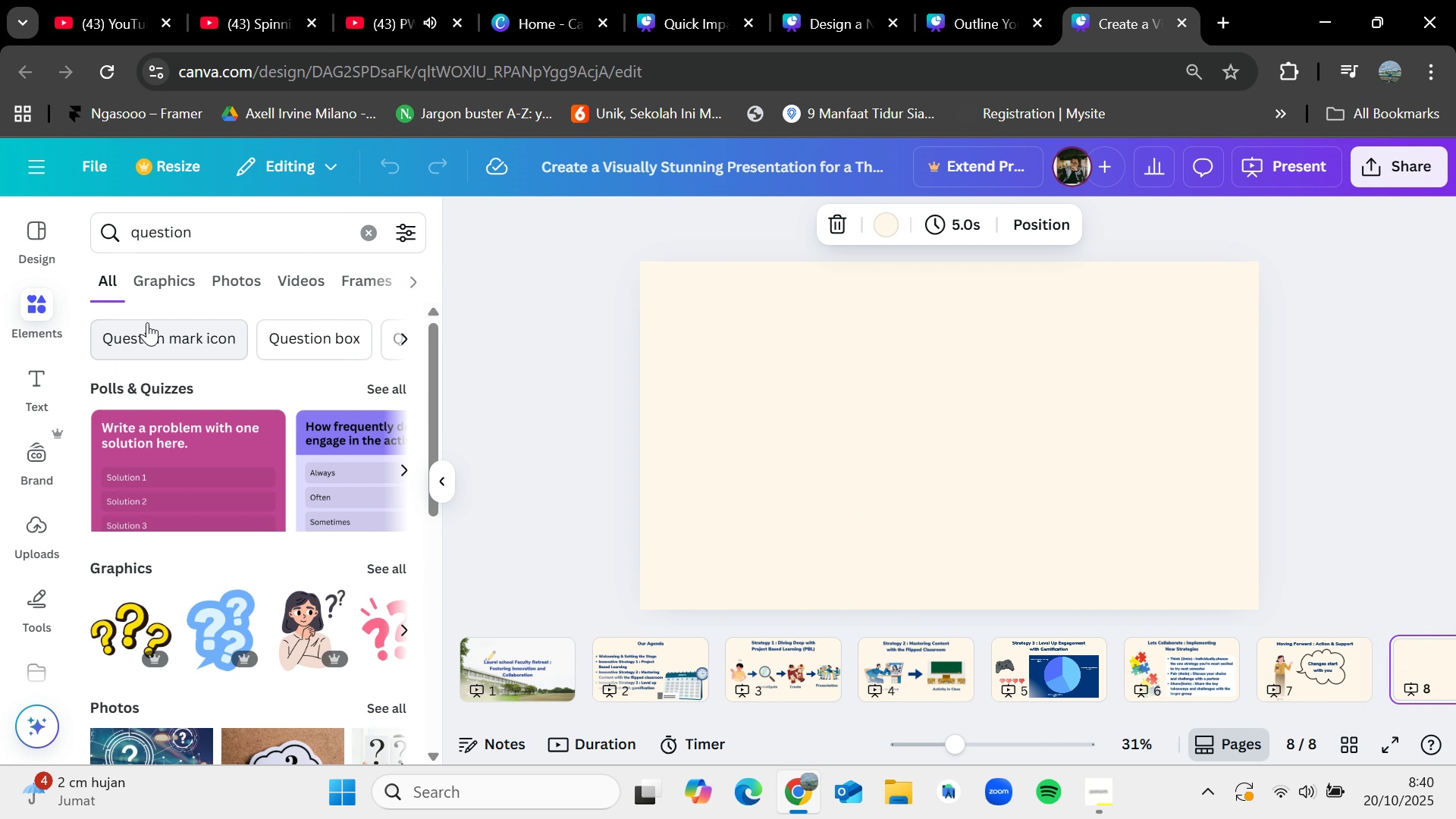 
left_click([407, 469])
 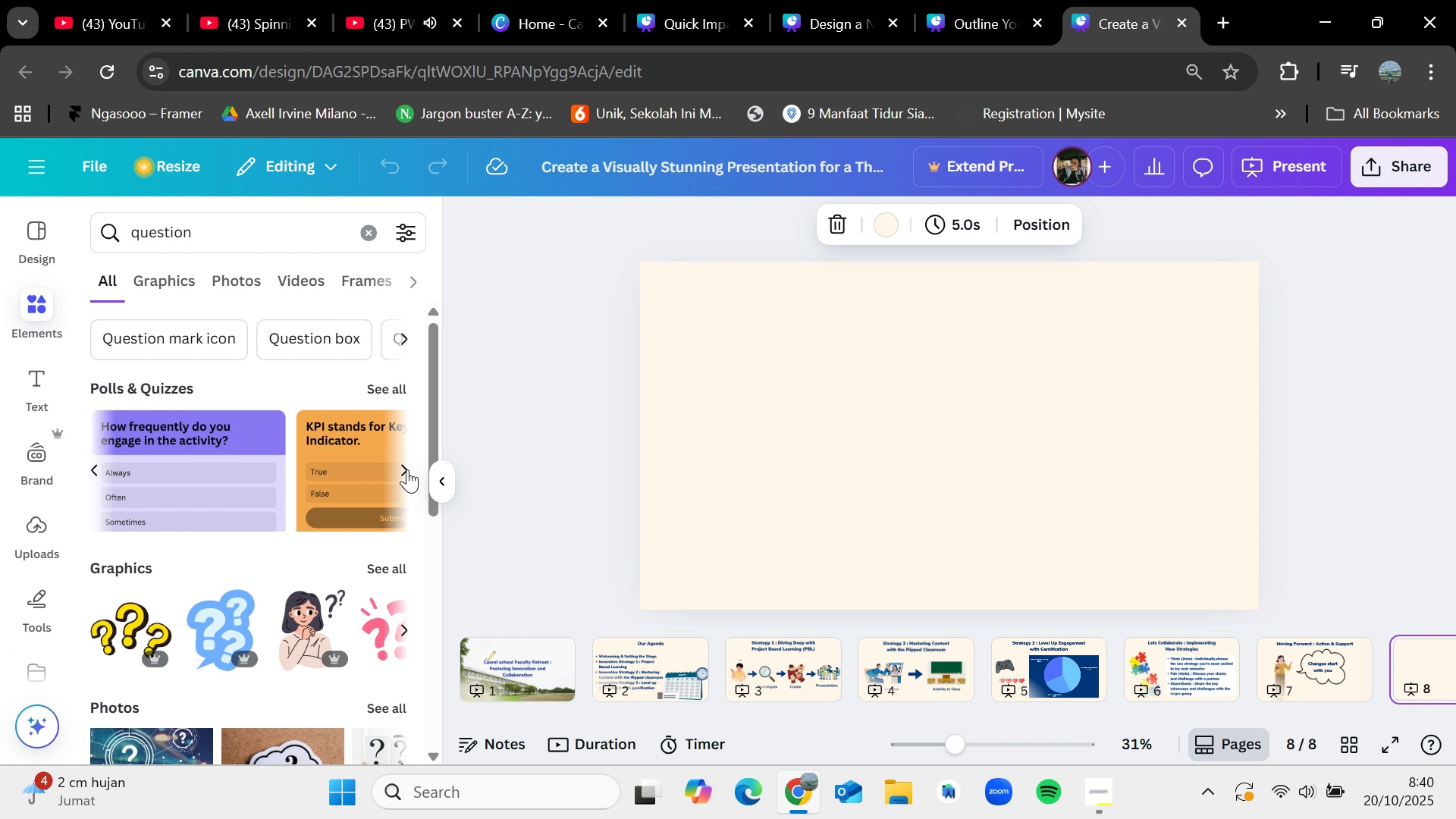 
left_click([407, 469])
 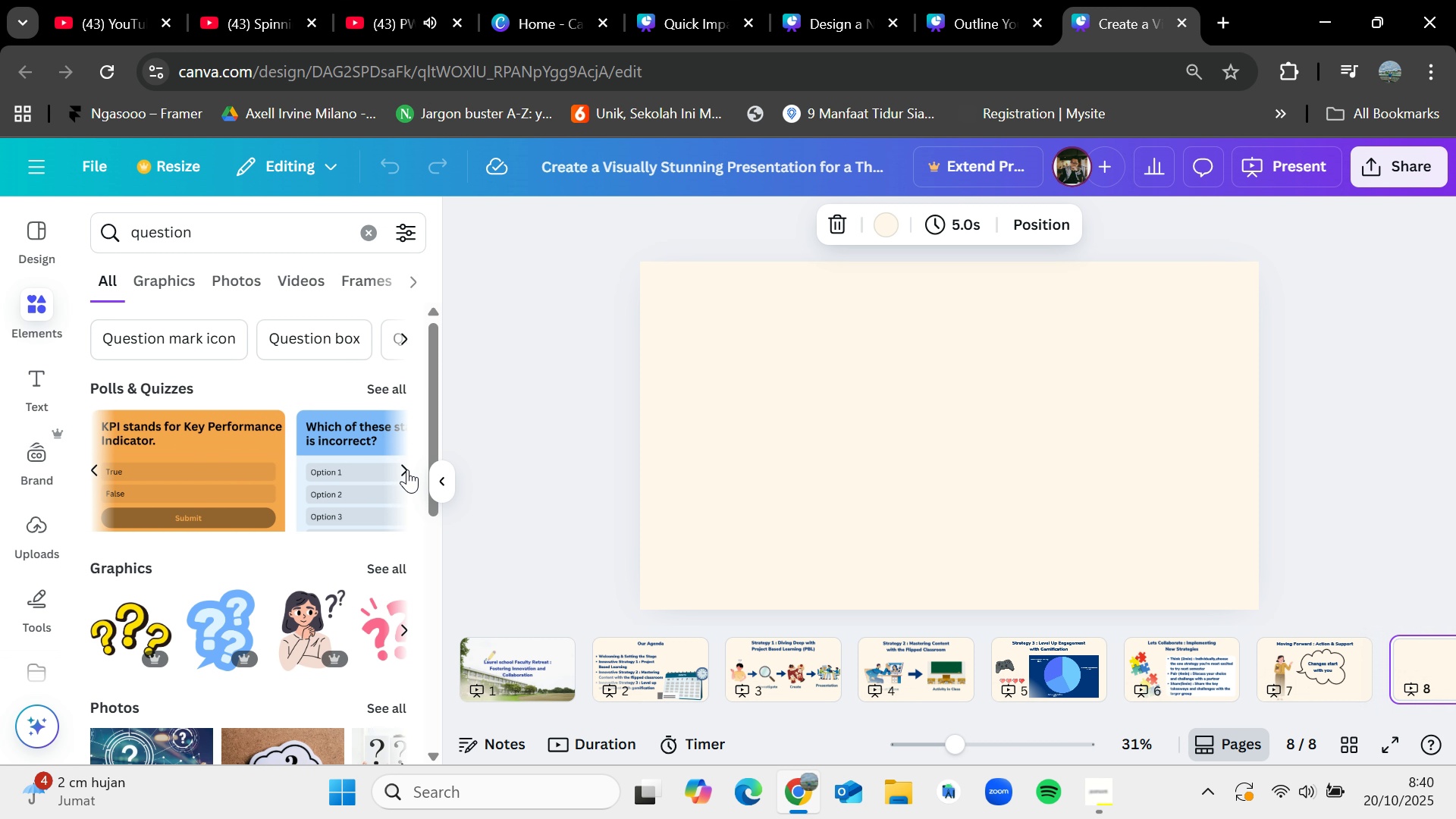 
left_click([407, 469])
 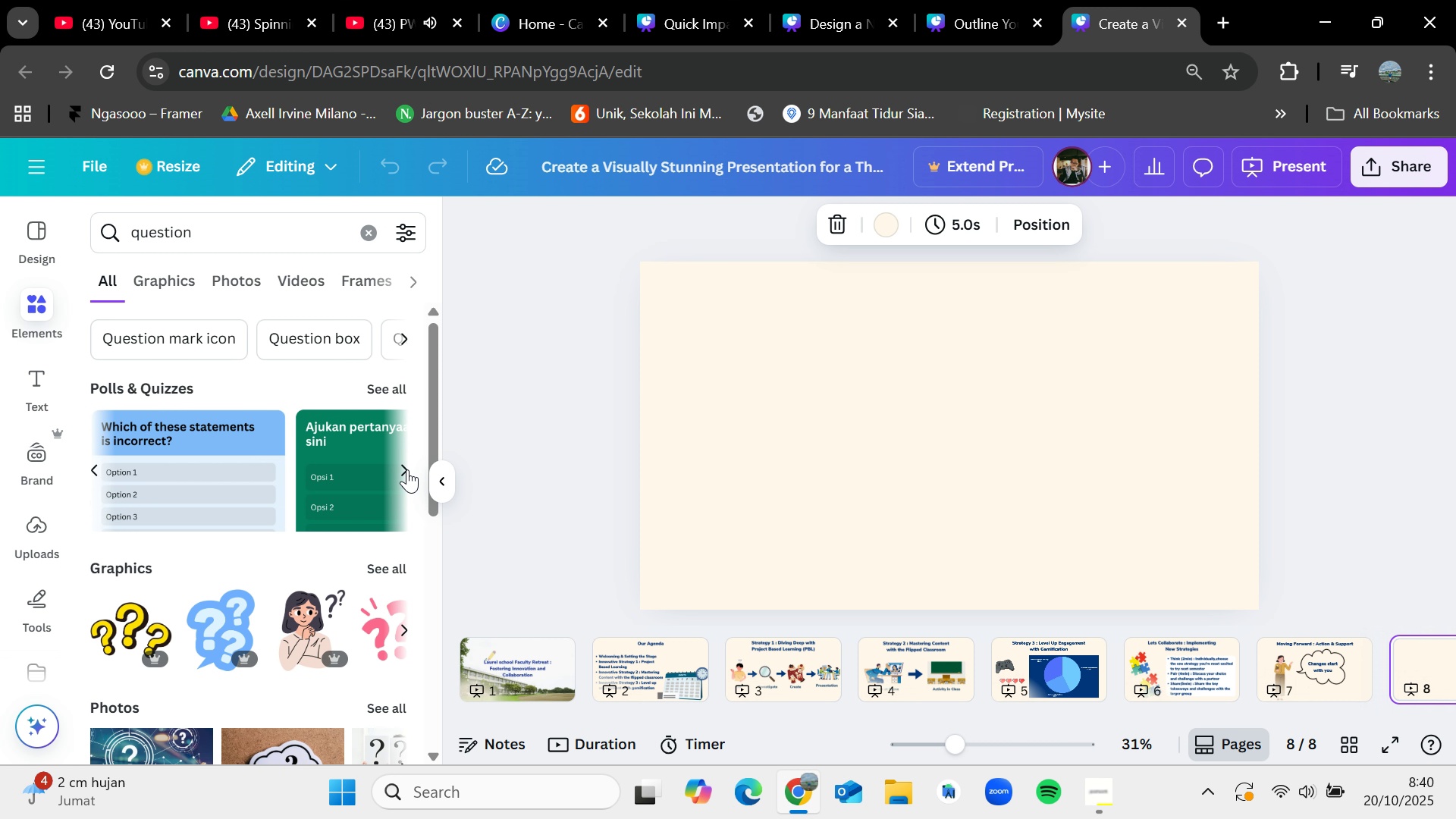 
left_click([407, 469])
 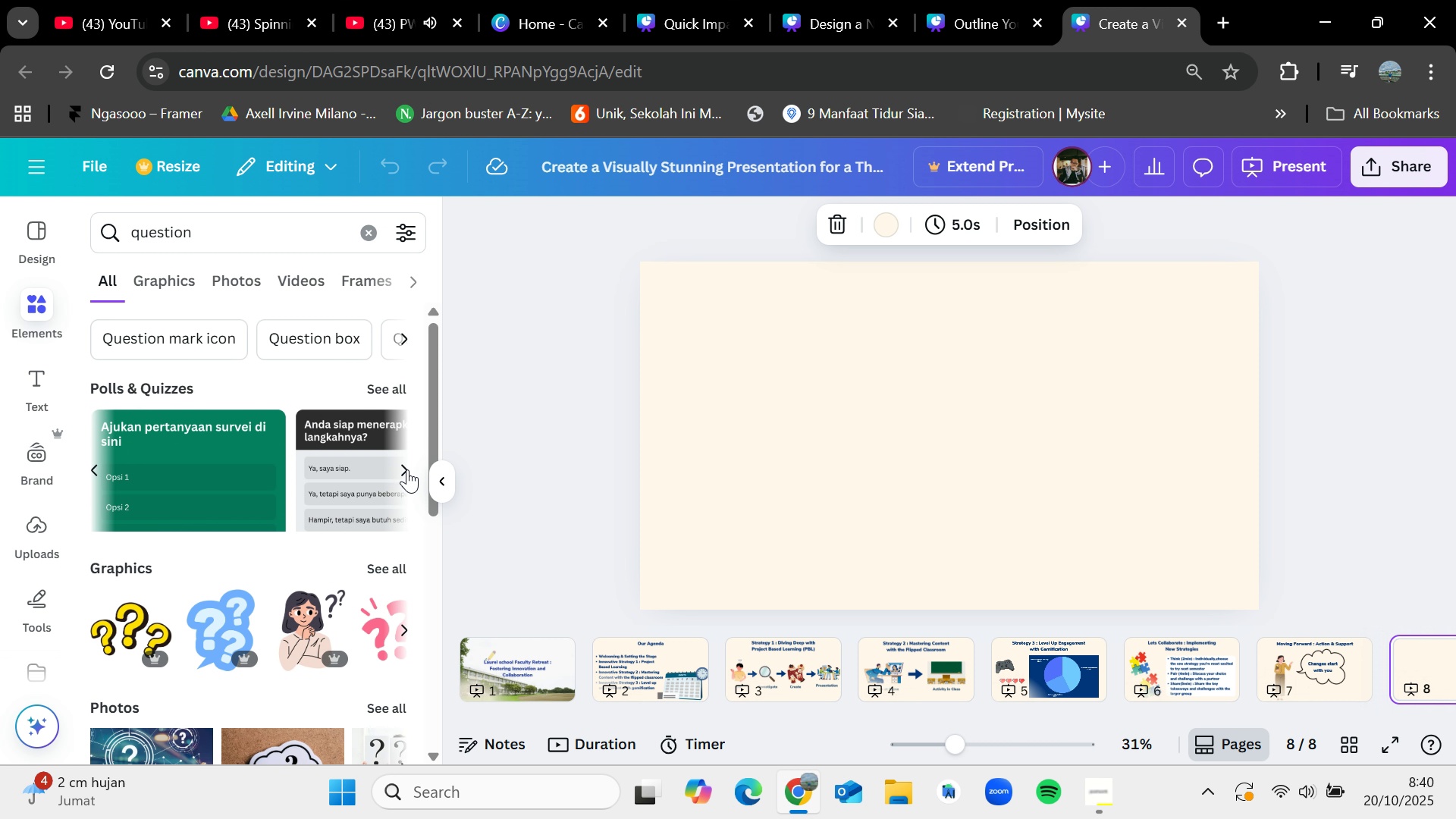 
left_click([407, 469])
 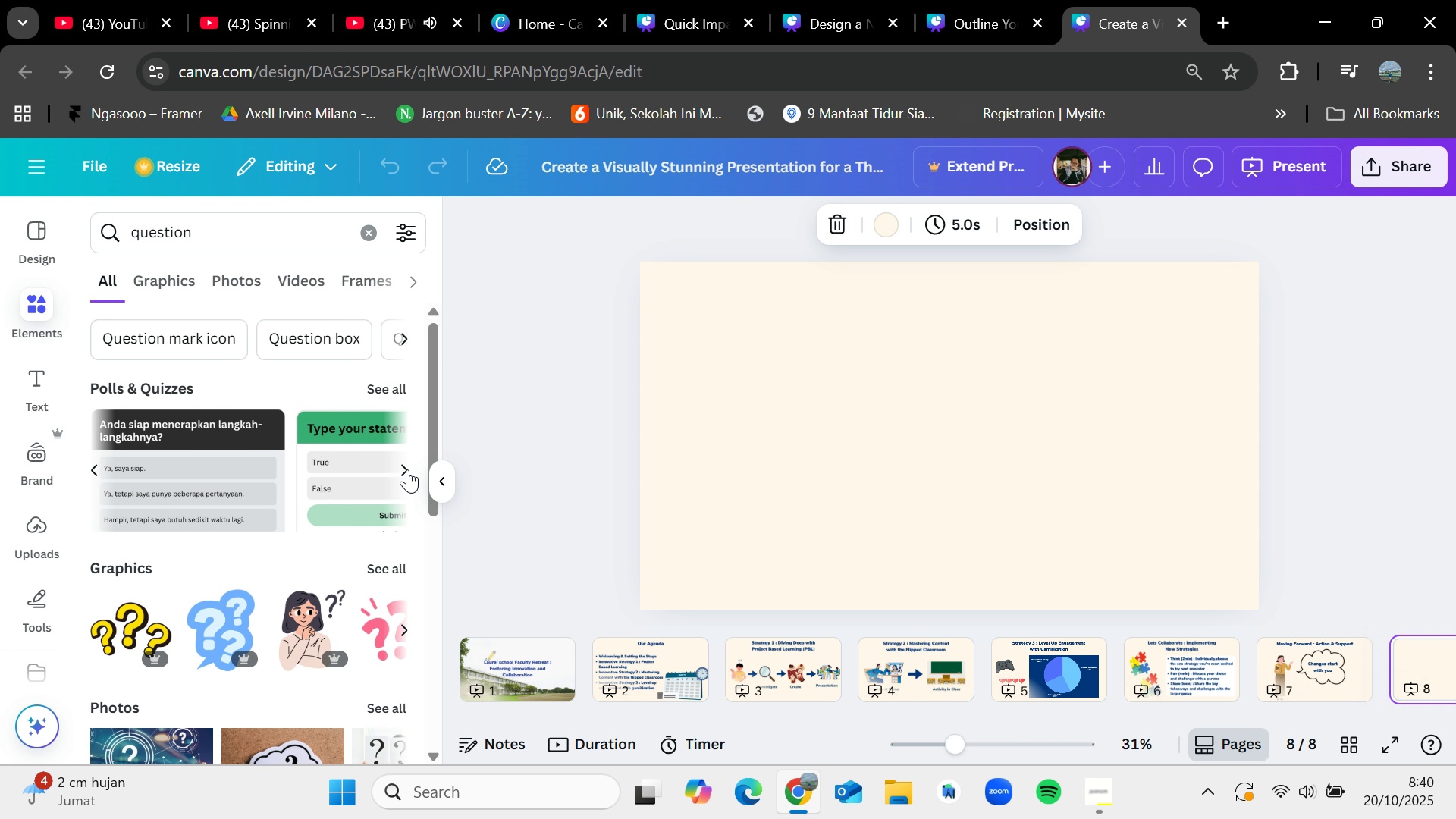 
left_click([407, 469])
 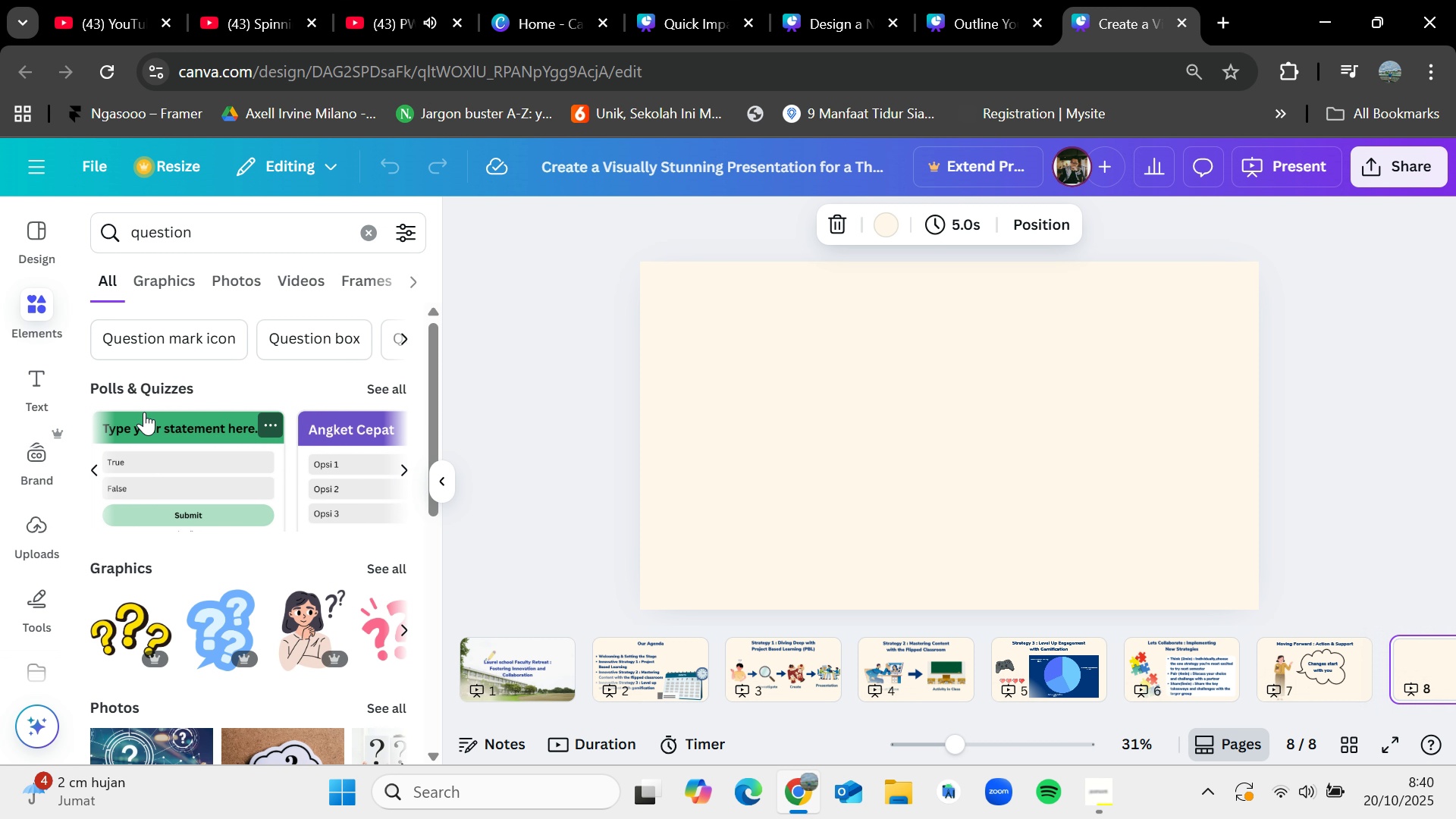 
left_click_drag(start_coordinate=[147, 419], to_coordinate=[880, 370])
 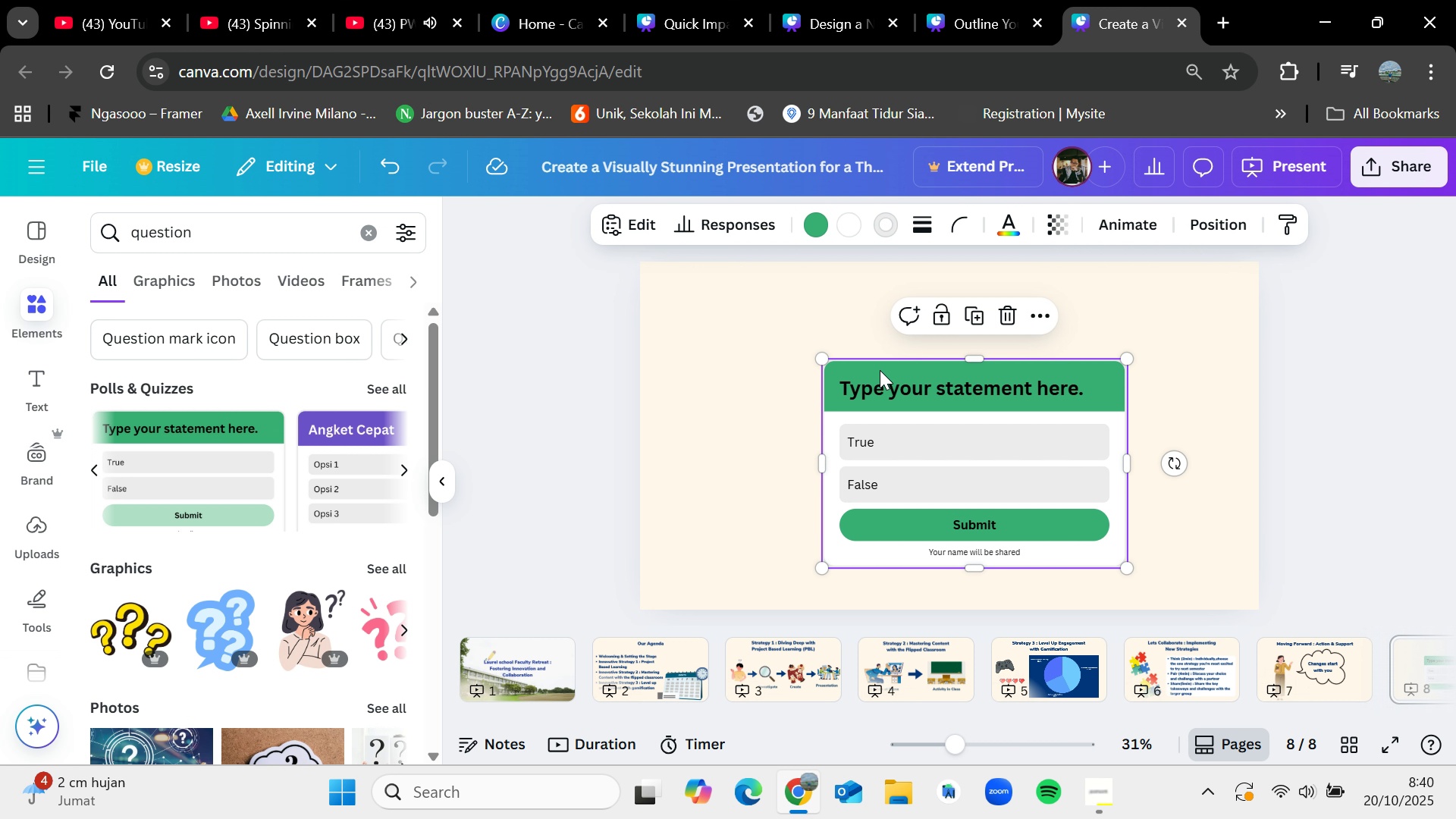 
wait(14.16)
 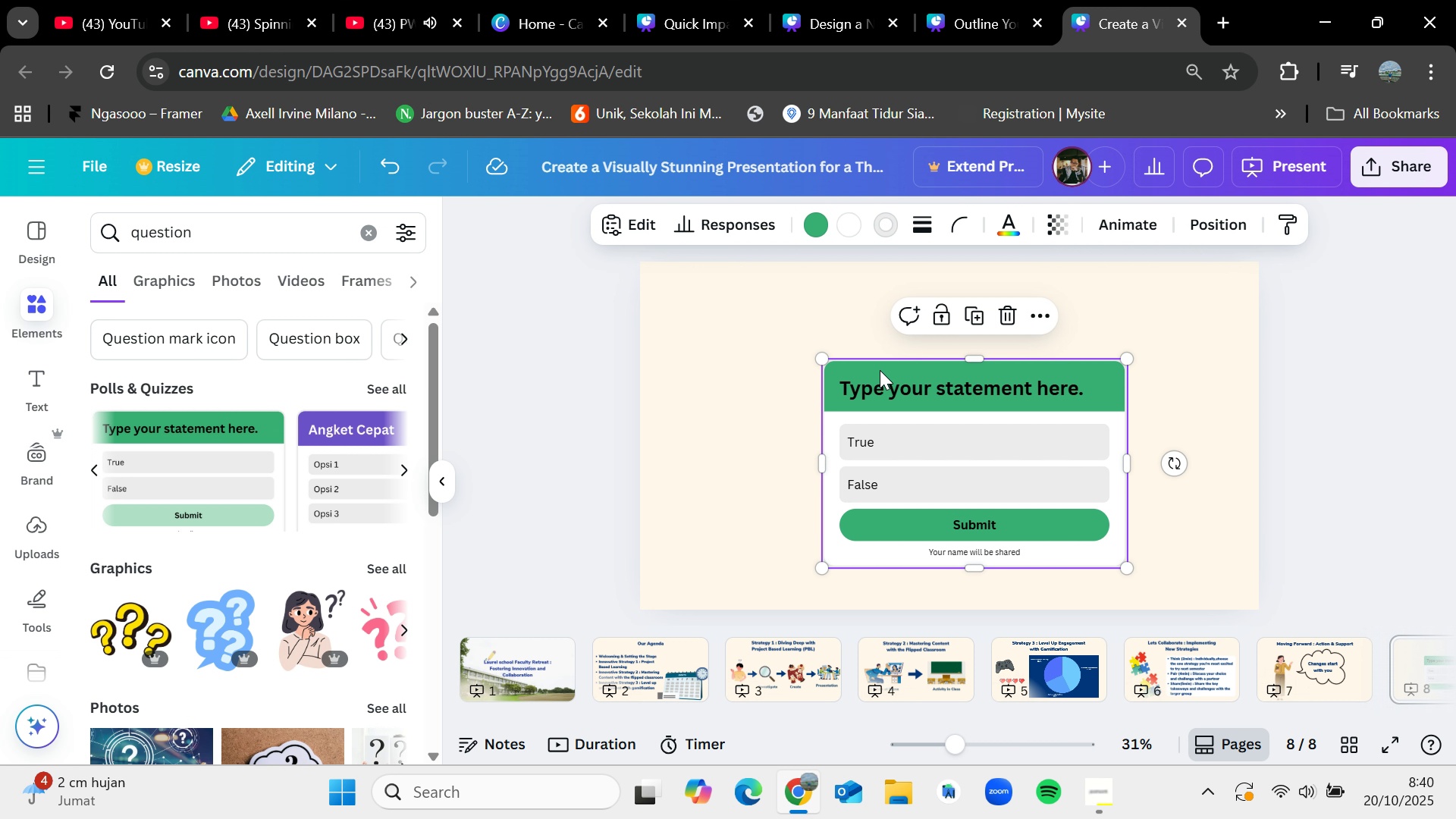 
left_click([633, 219])
 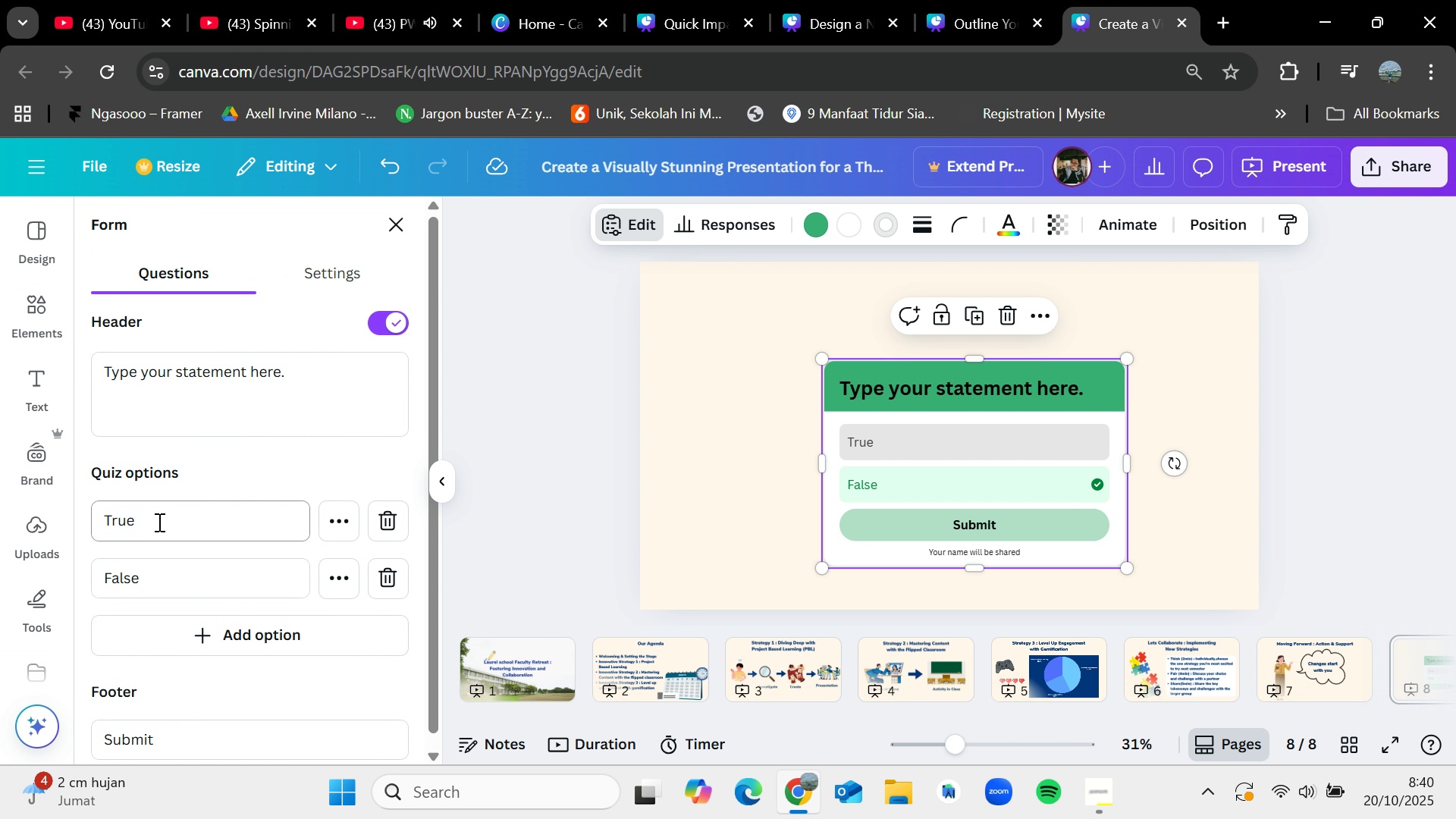 
left_click([158, 522])
 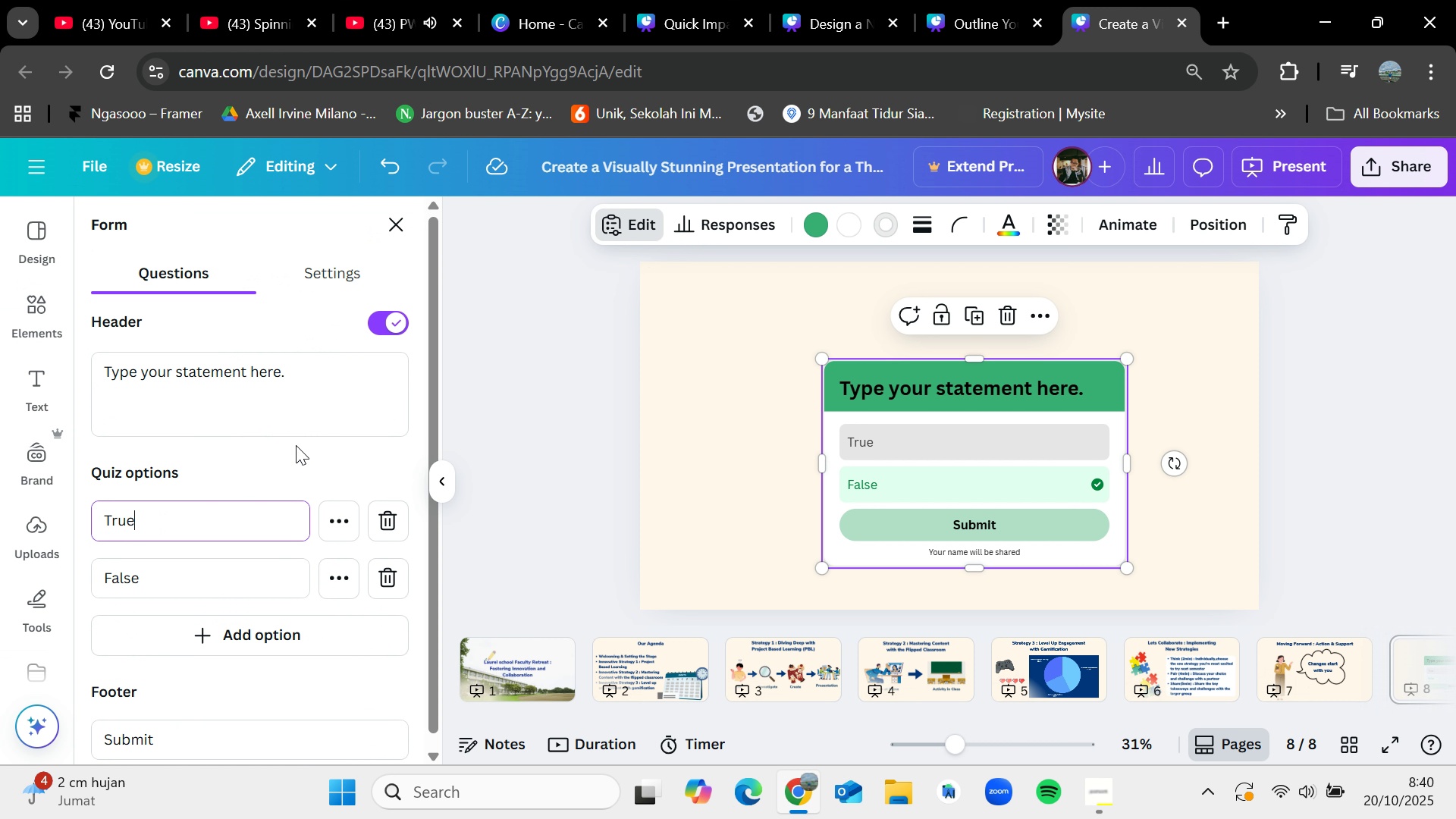 
left_click([604, 319])
 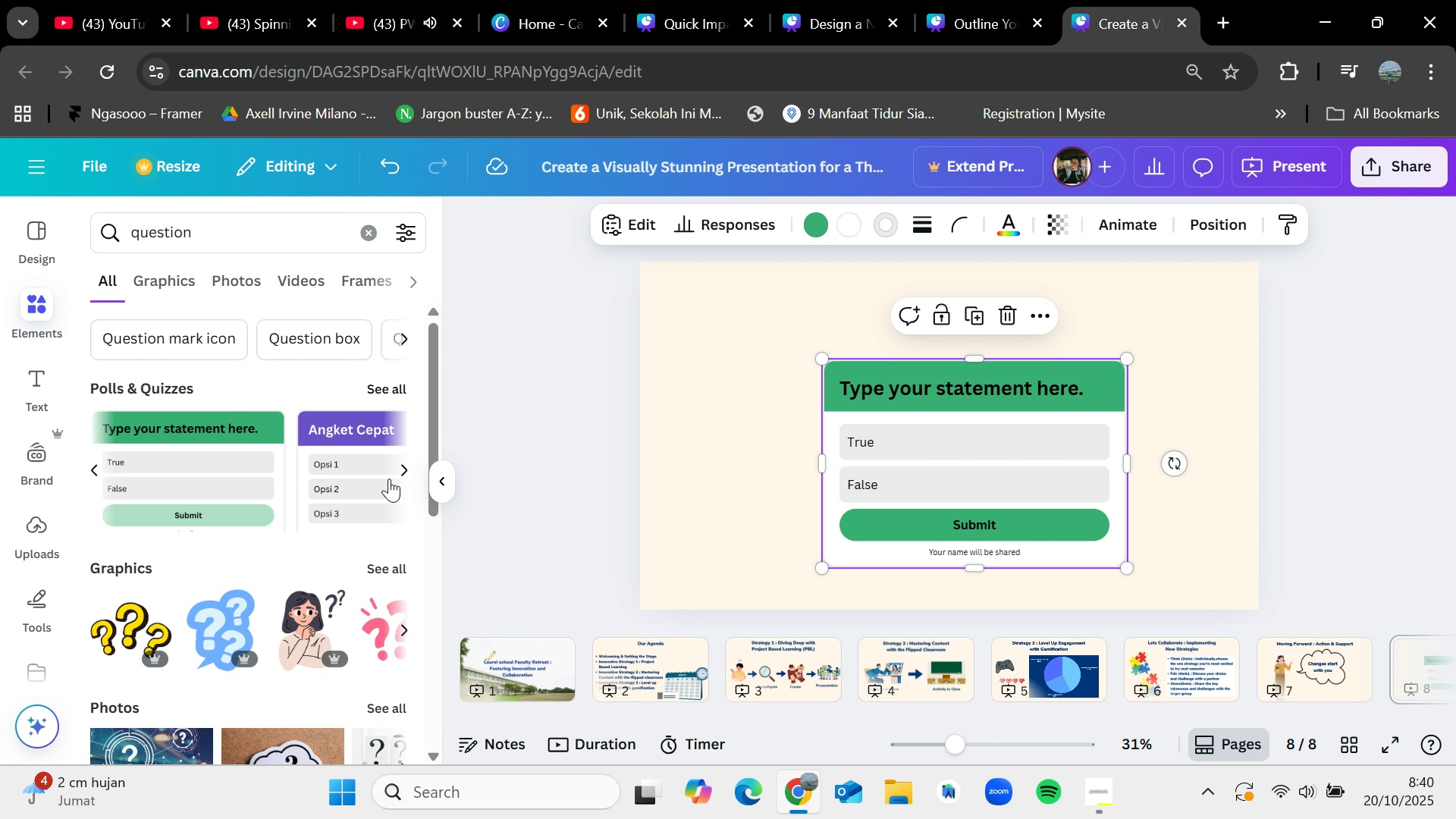 
left_click([402, 470])
 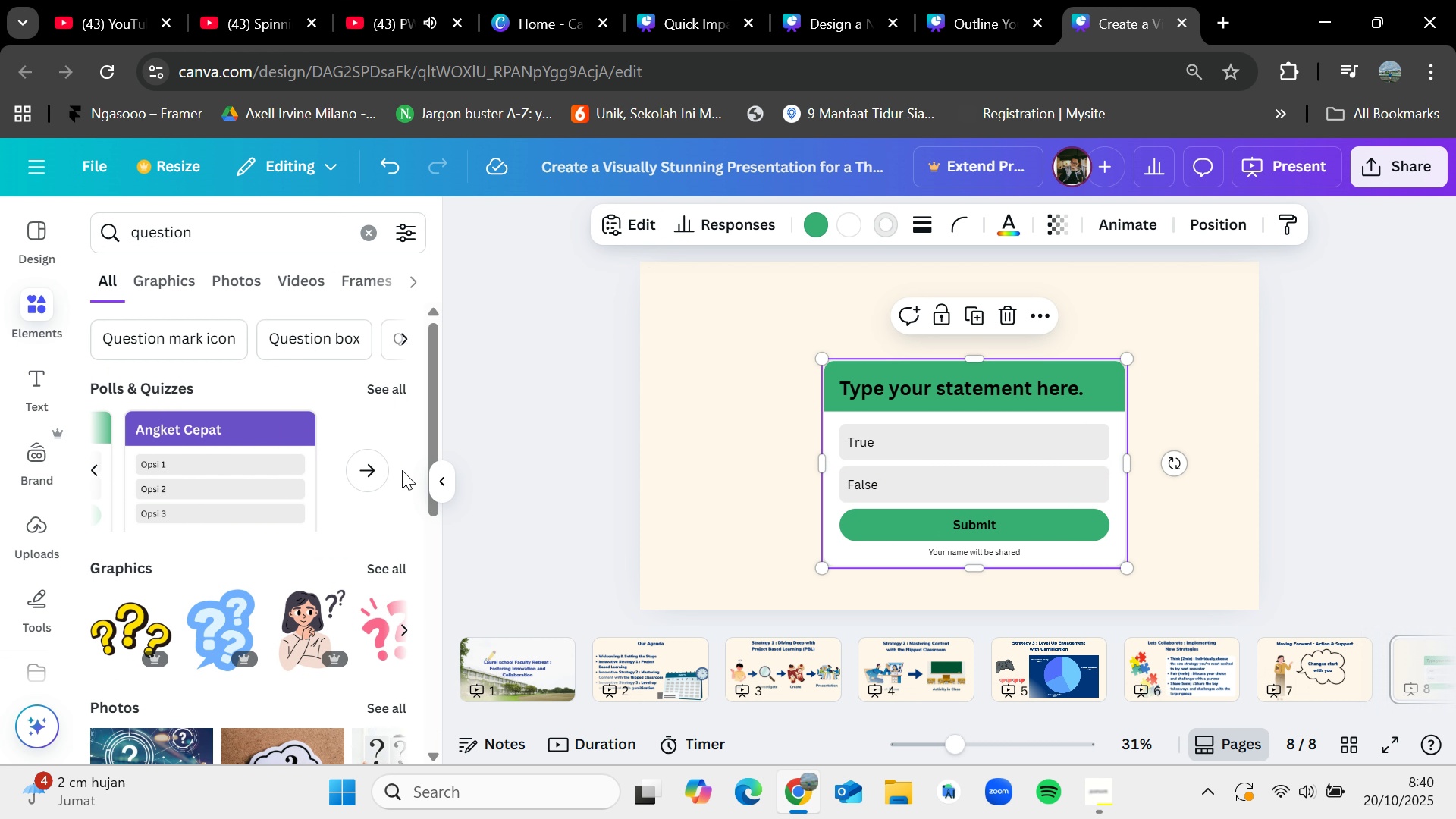 
left_click([402, 470])
 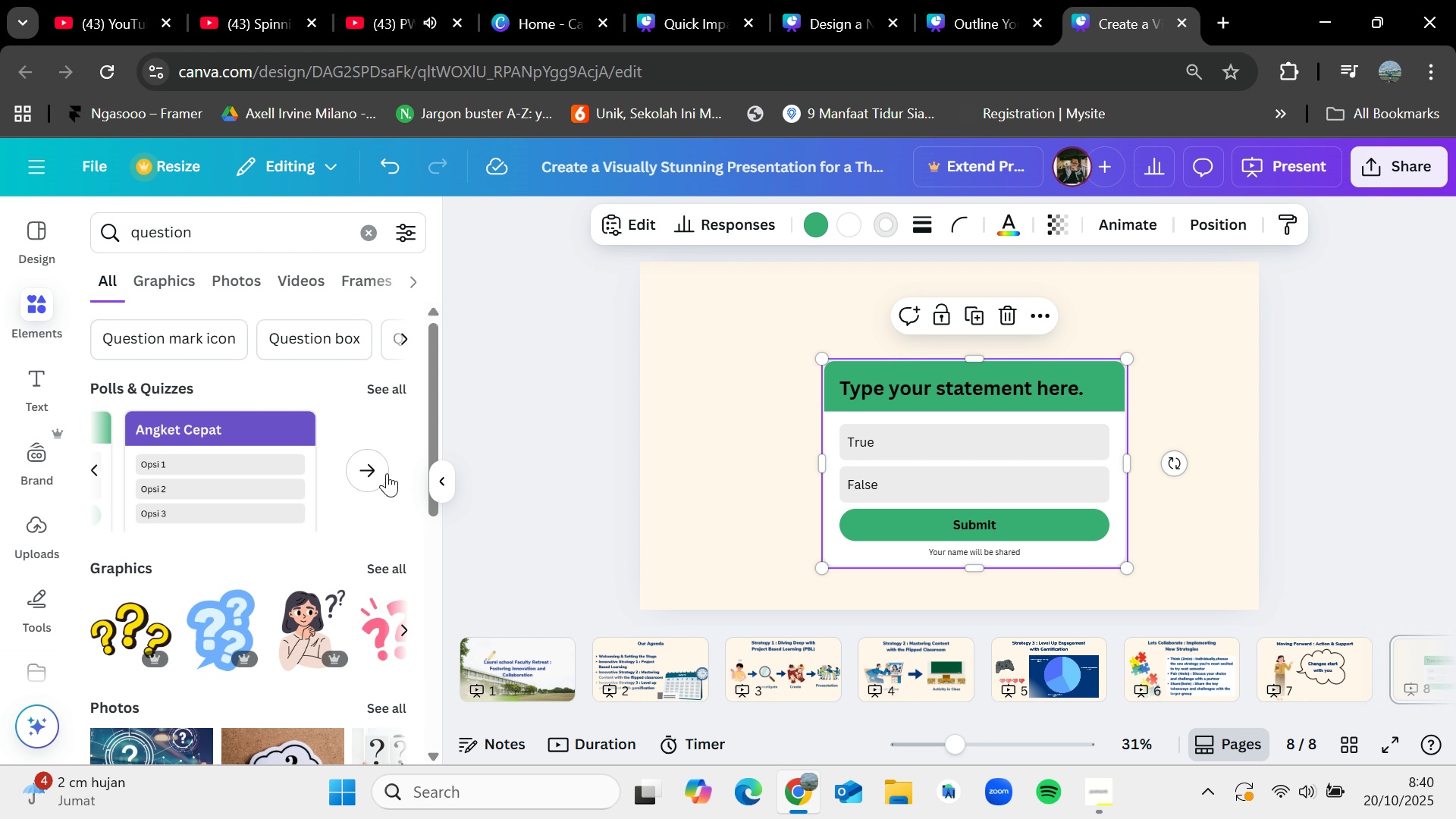 
left_click([387, 473])
 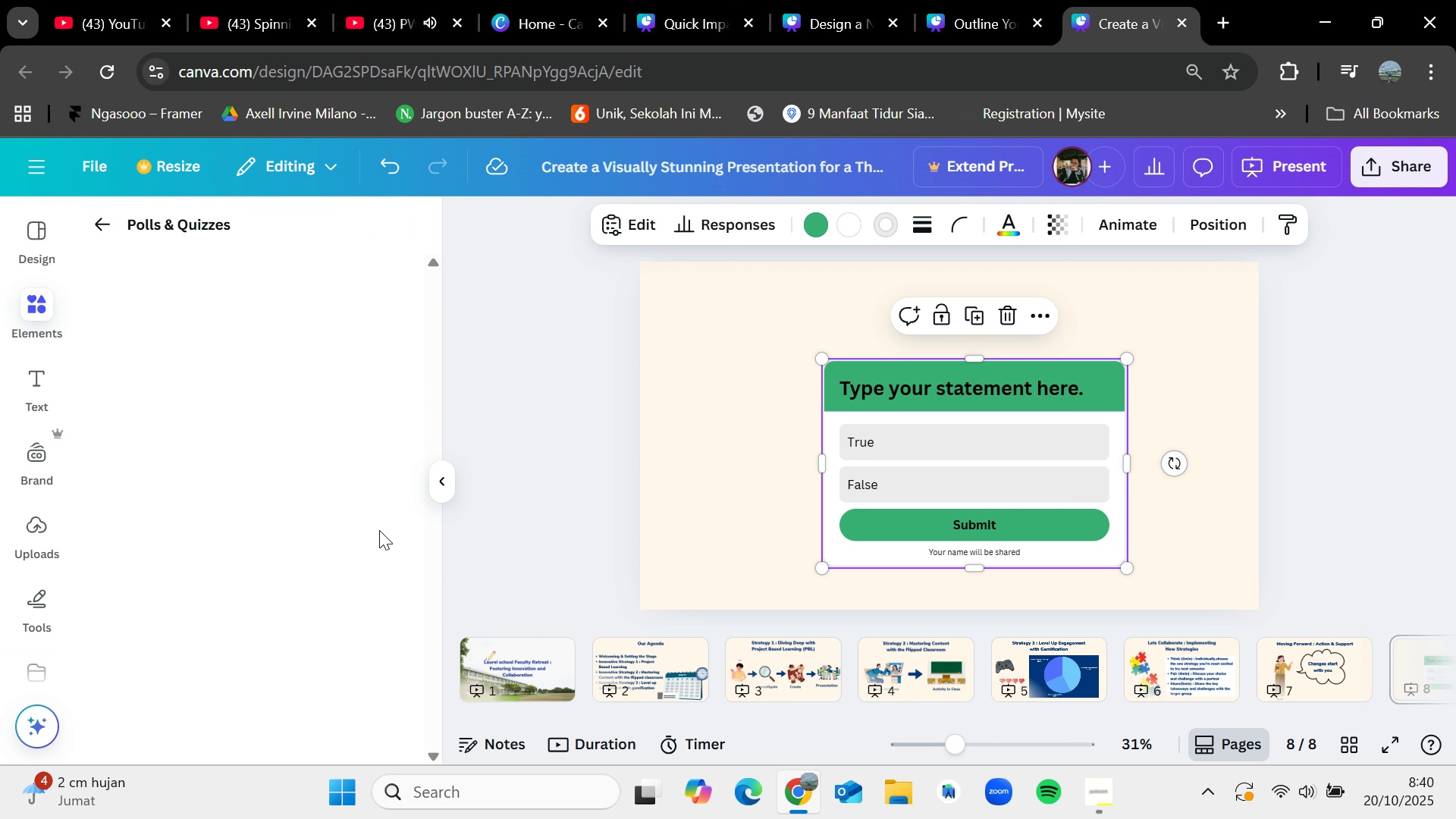 
scroll: coordinate [380, 538], scroll_direction: none, amount: 0.0
 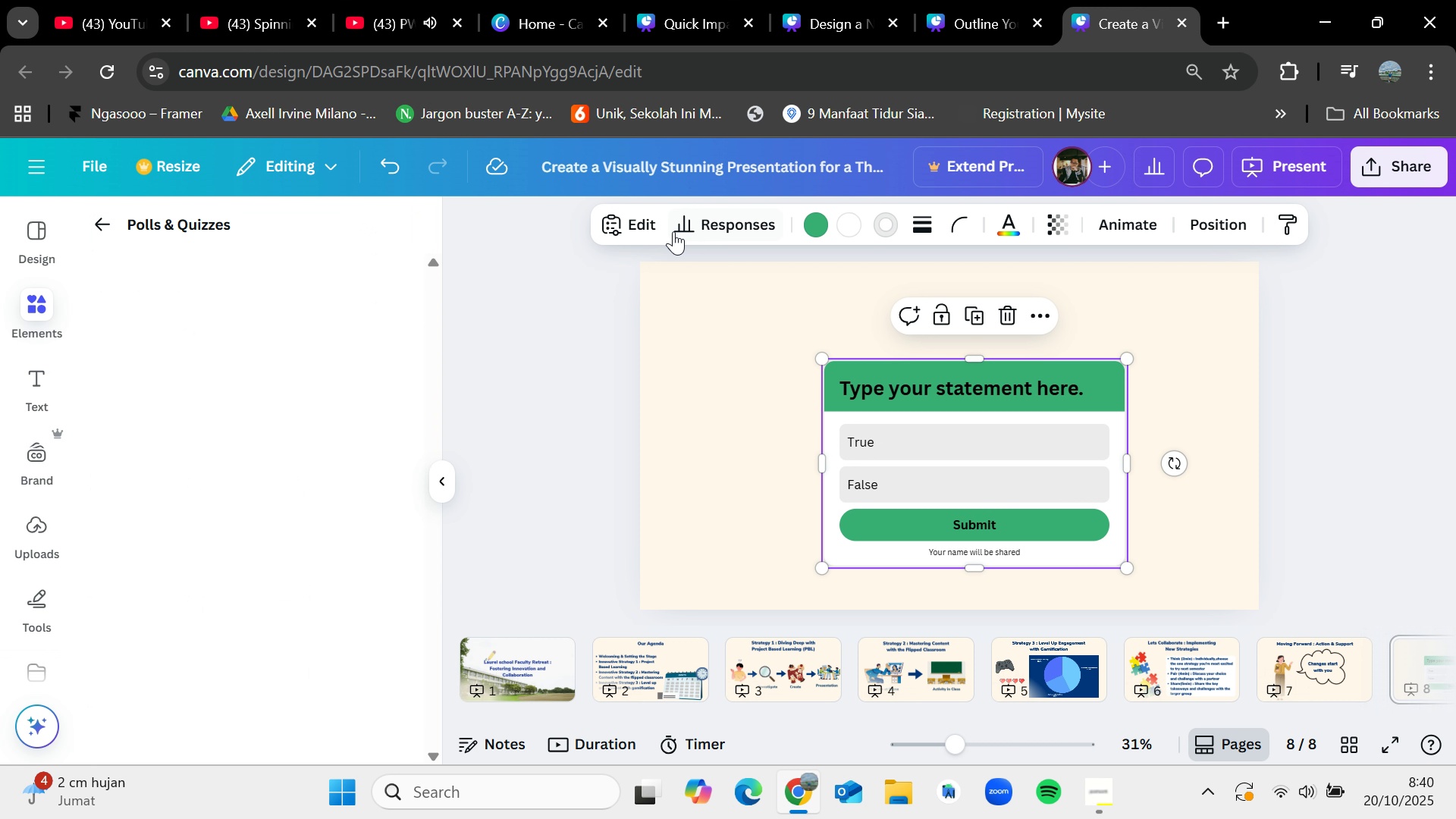 
left_click([654, 224])
 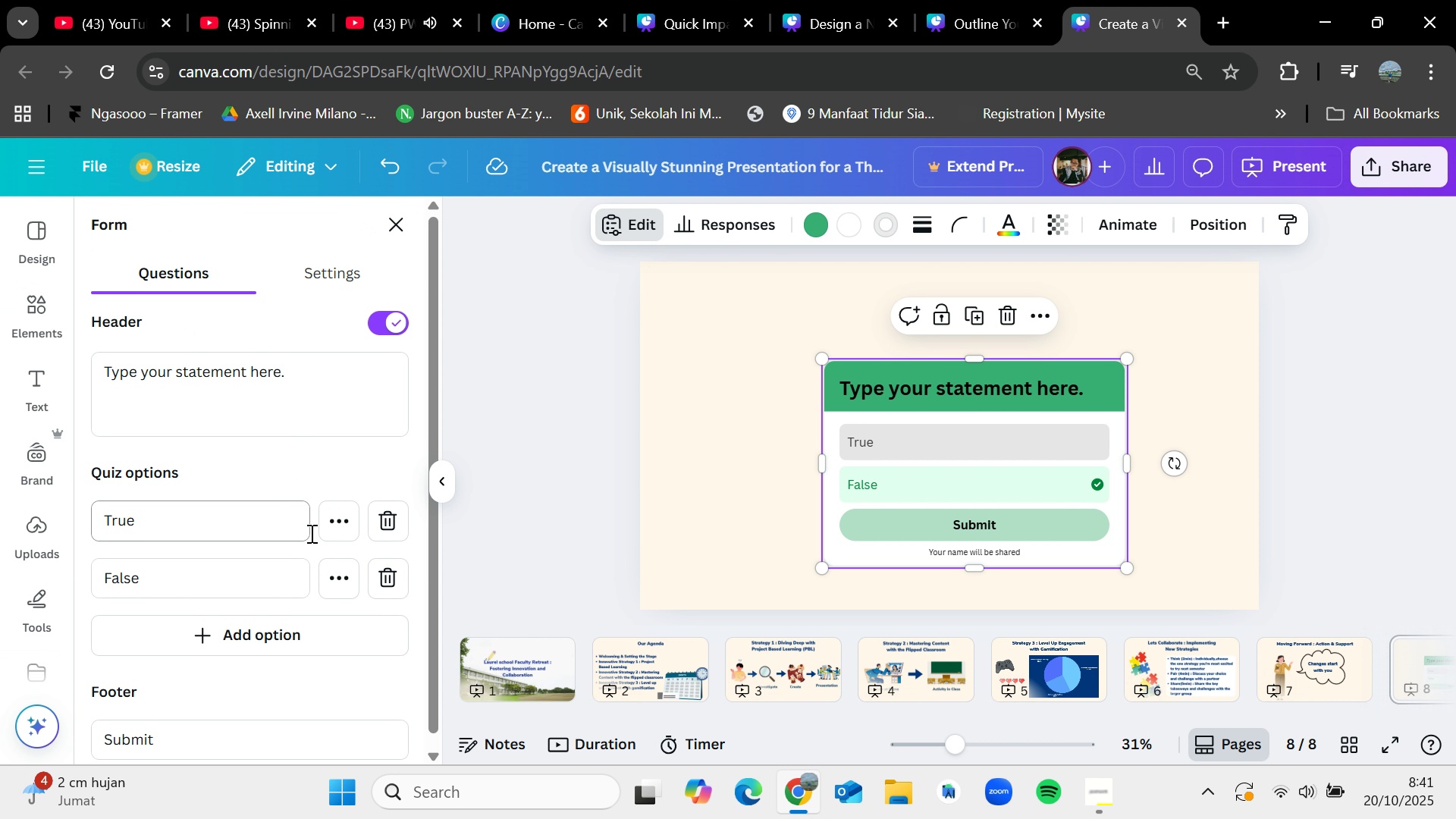 
left_click([334, 527])
 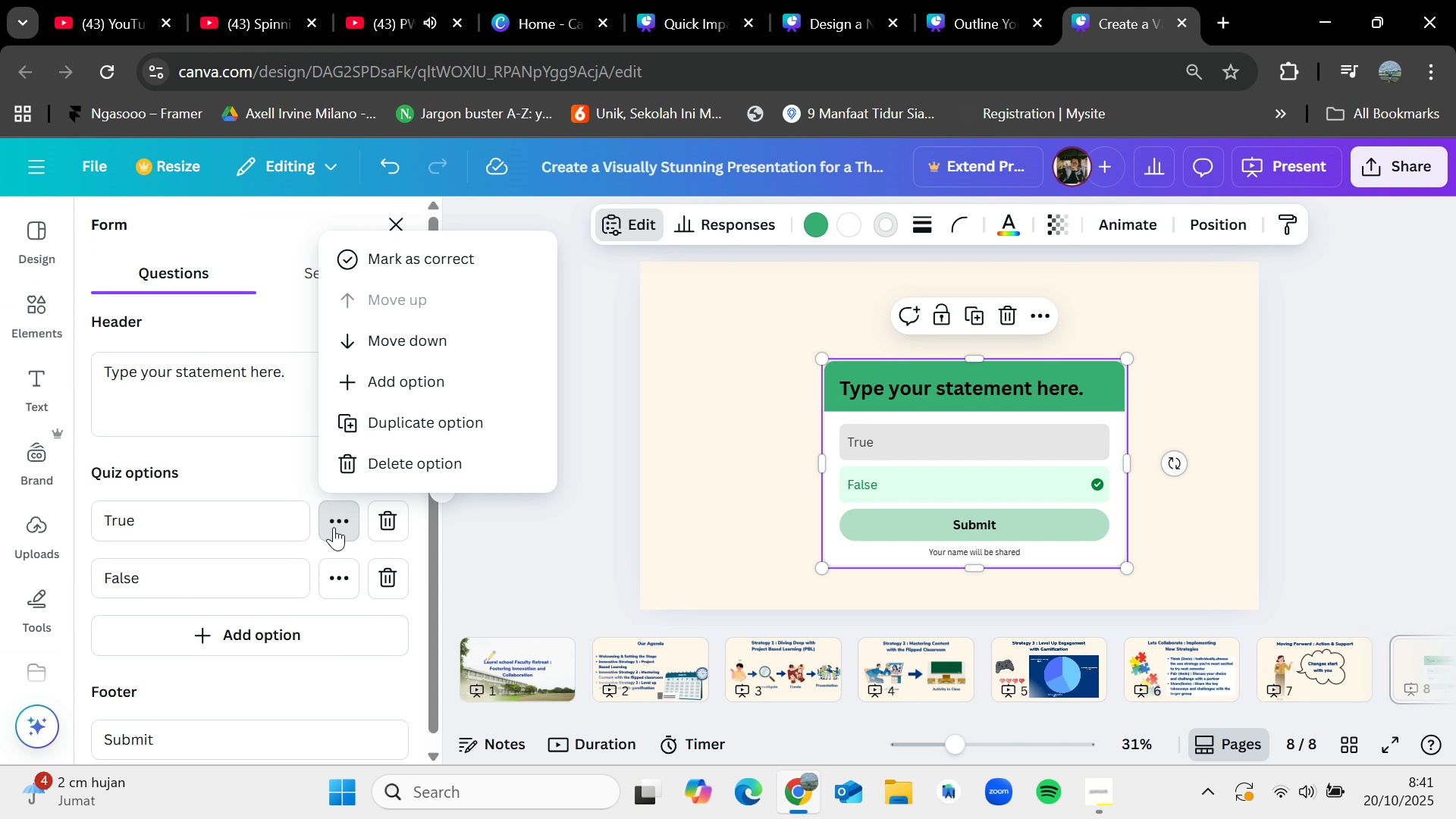 
left_click([187, 524])
 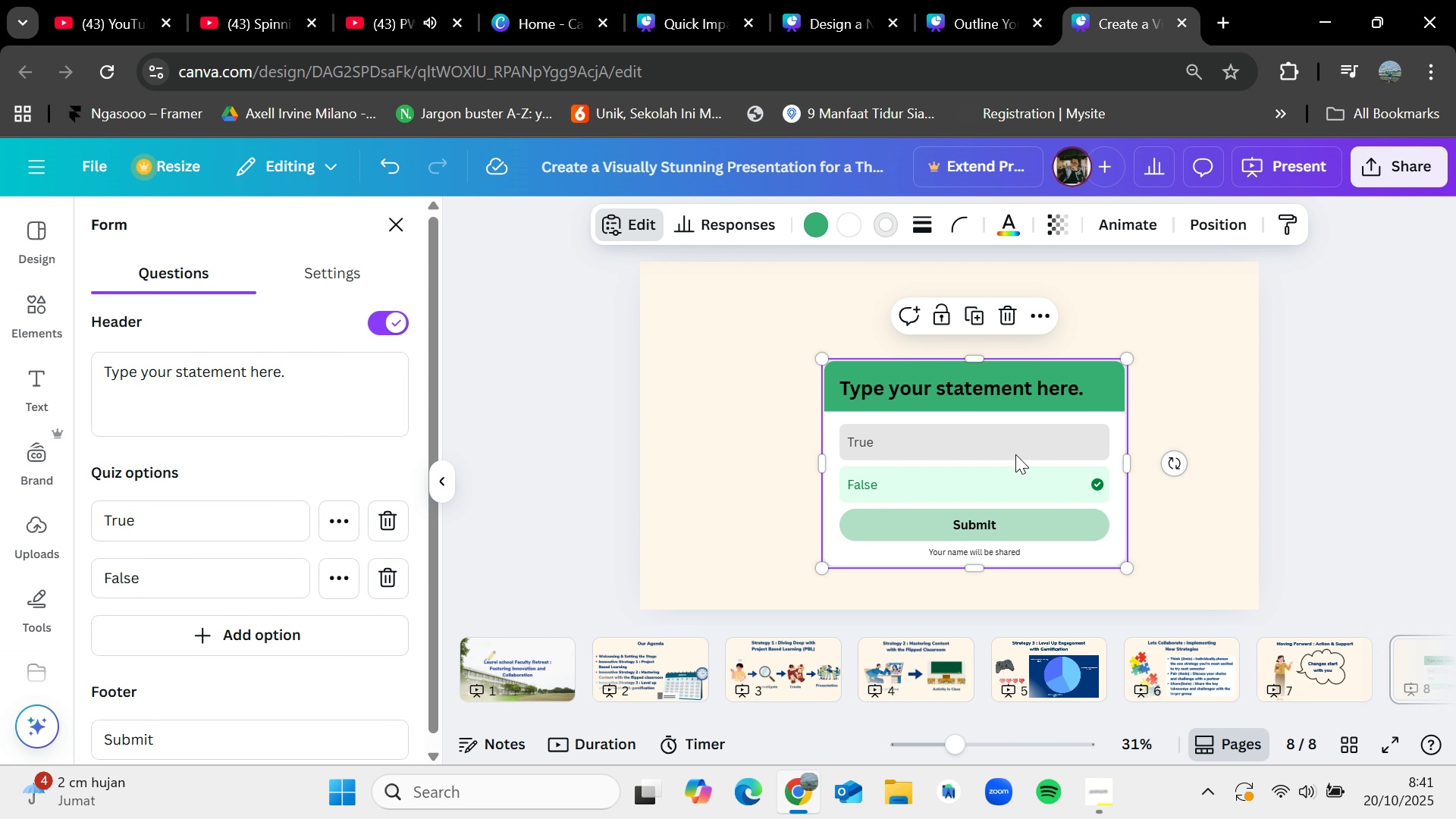 
key(Delete)
 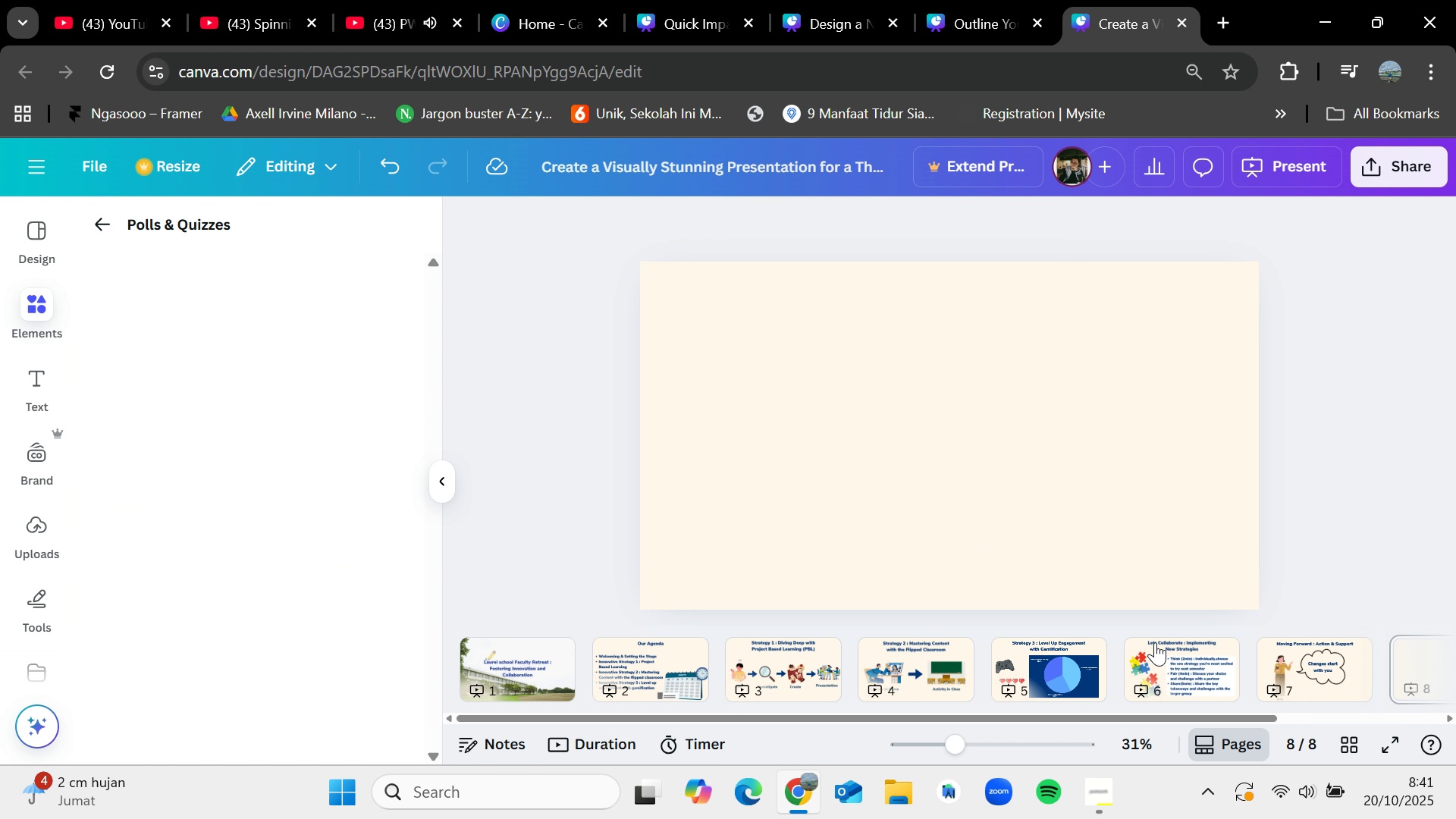 
left_click([1161, 642])
 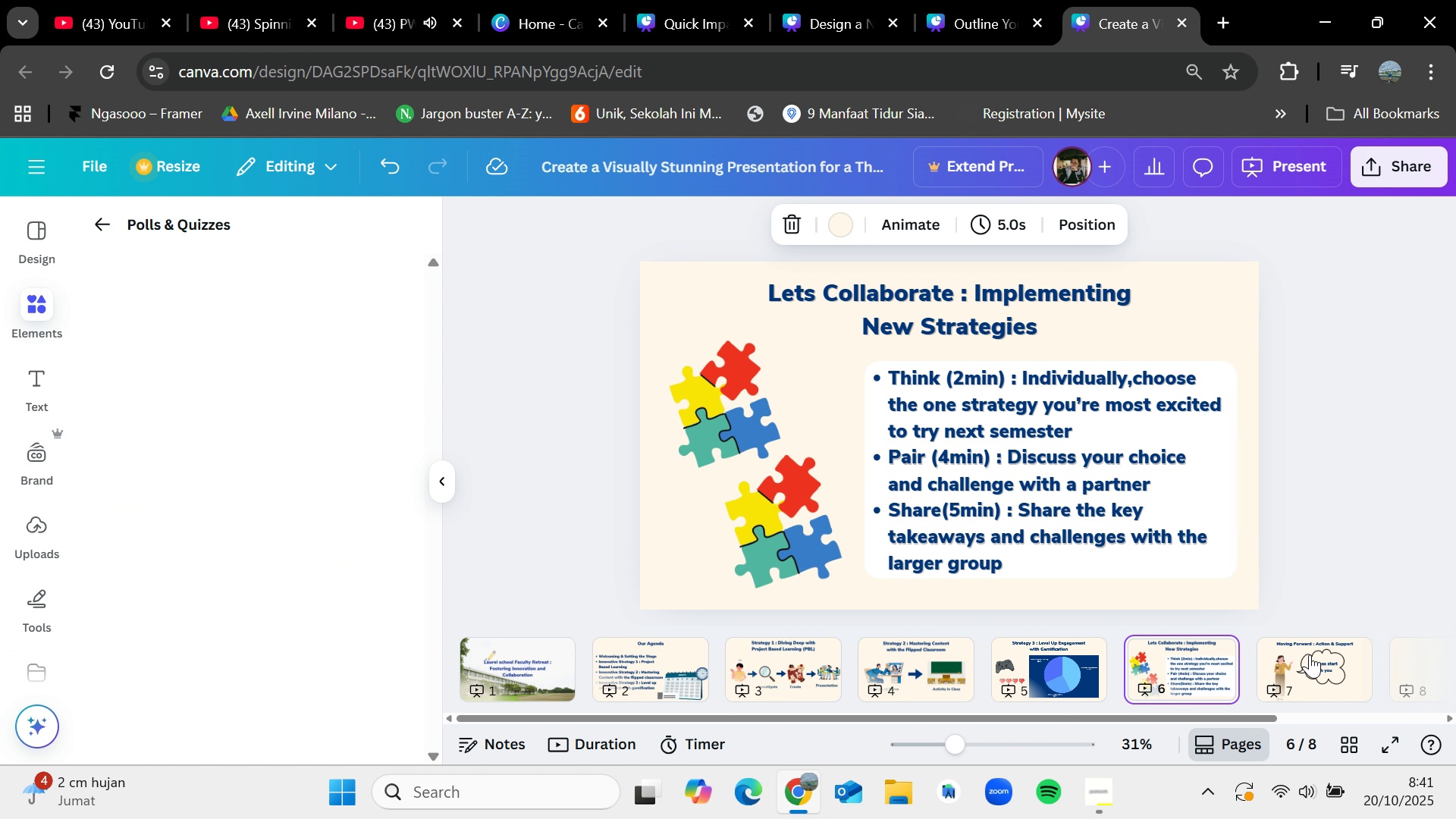 
left_click([1310, 654])
 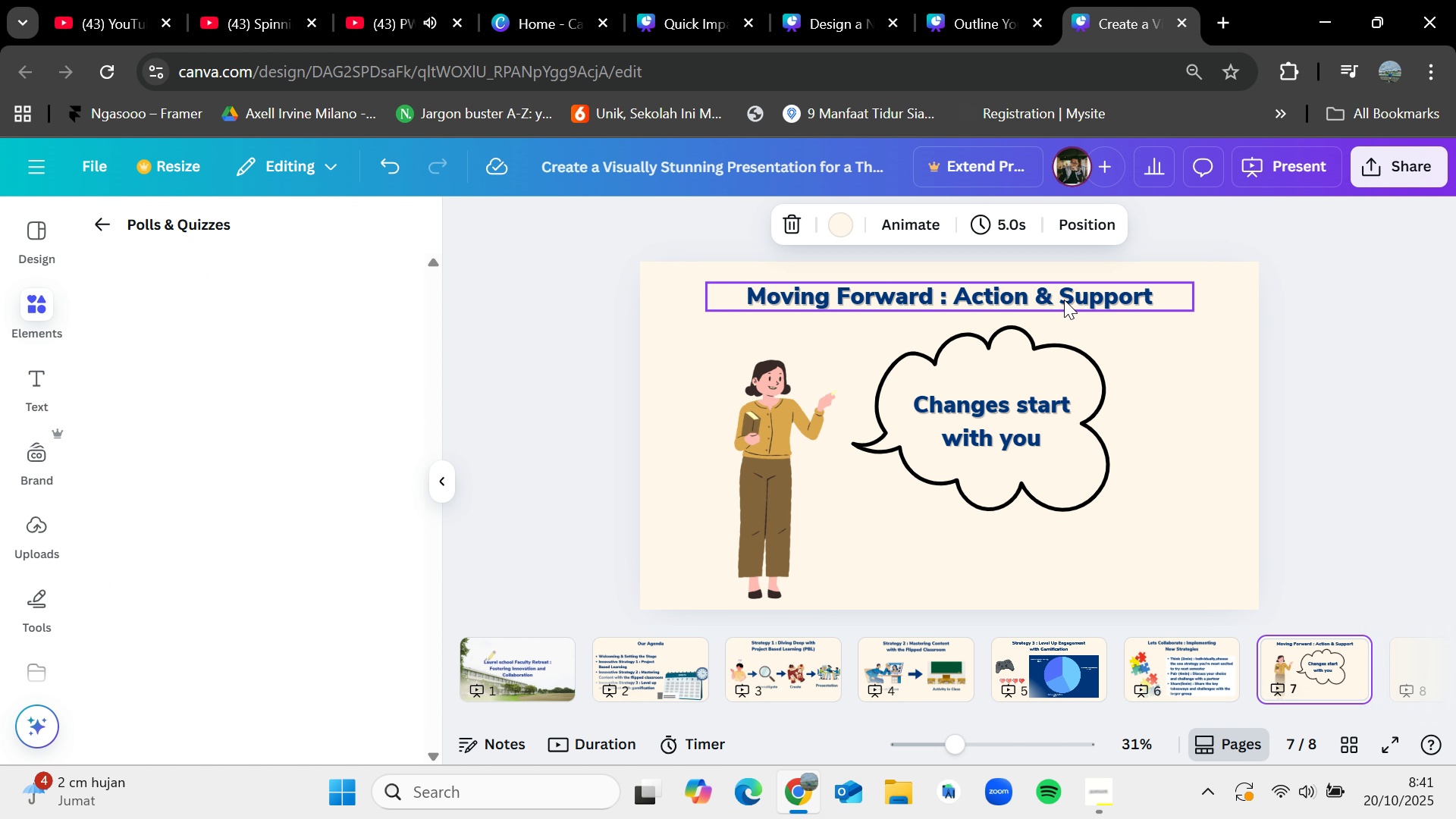 
left_click([1064, 299])
 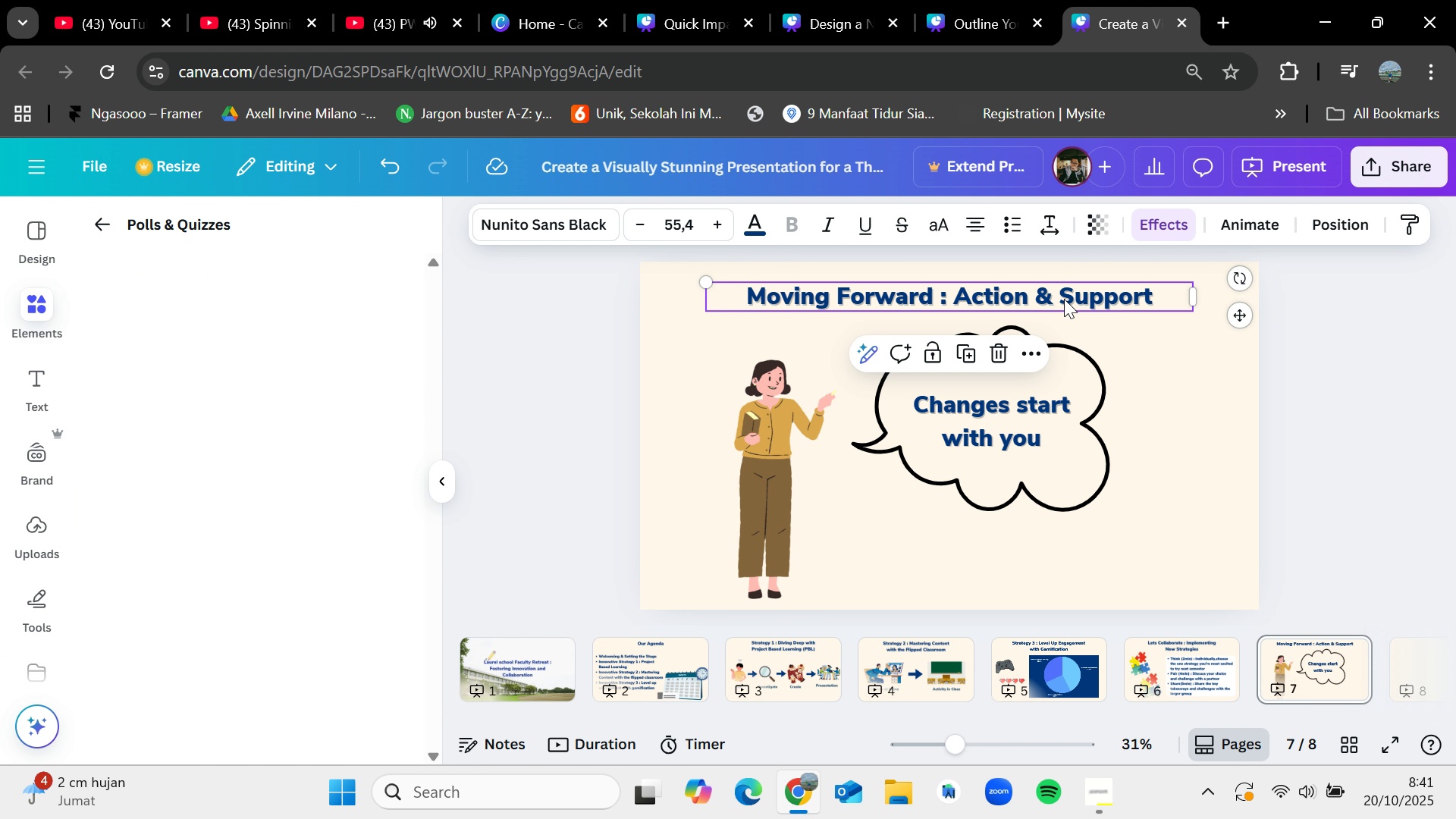 
key(Control+C)
 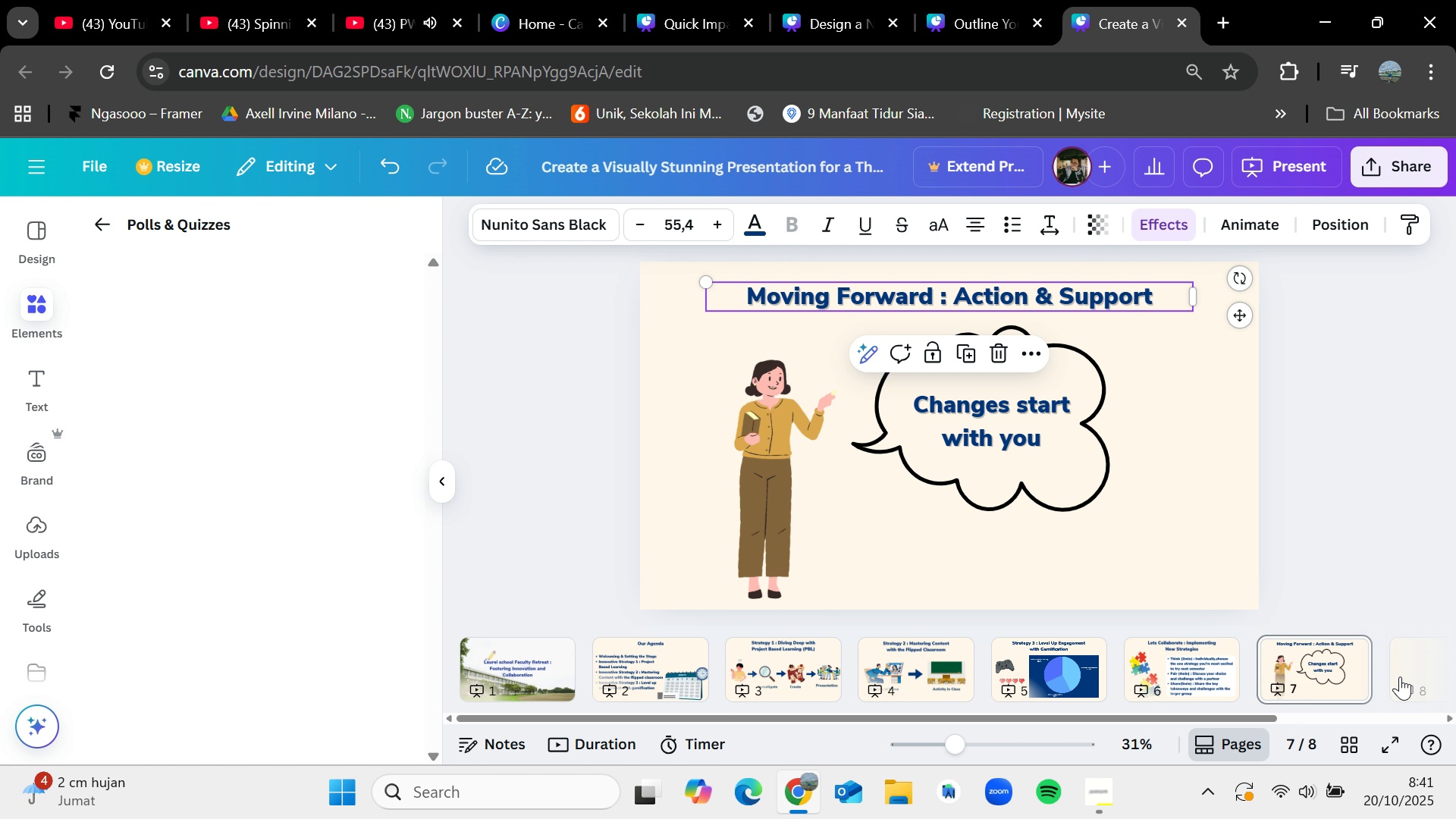 
left_click([1401, 676])
 